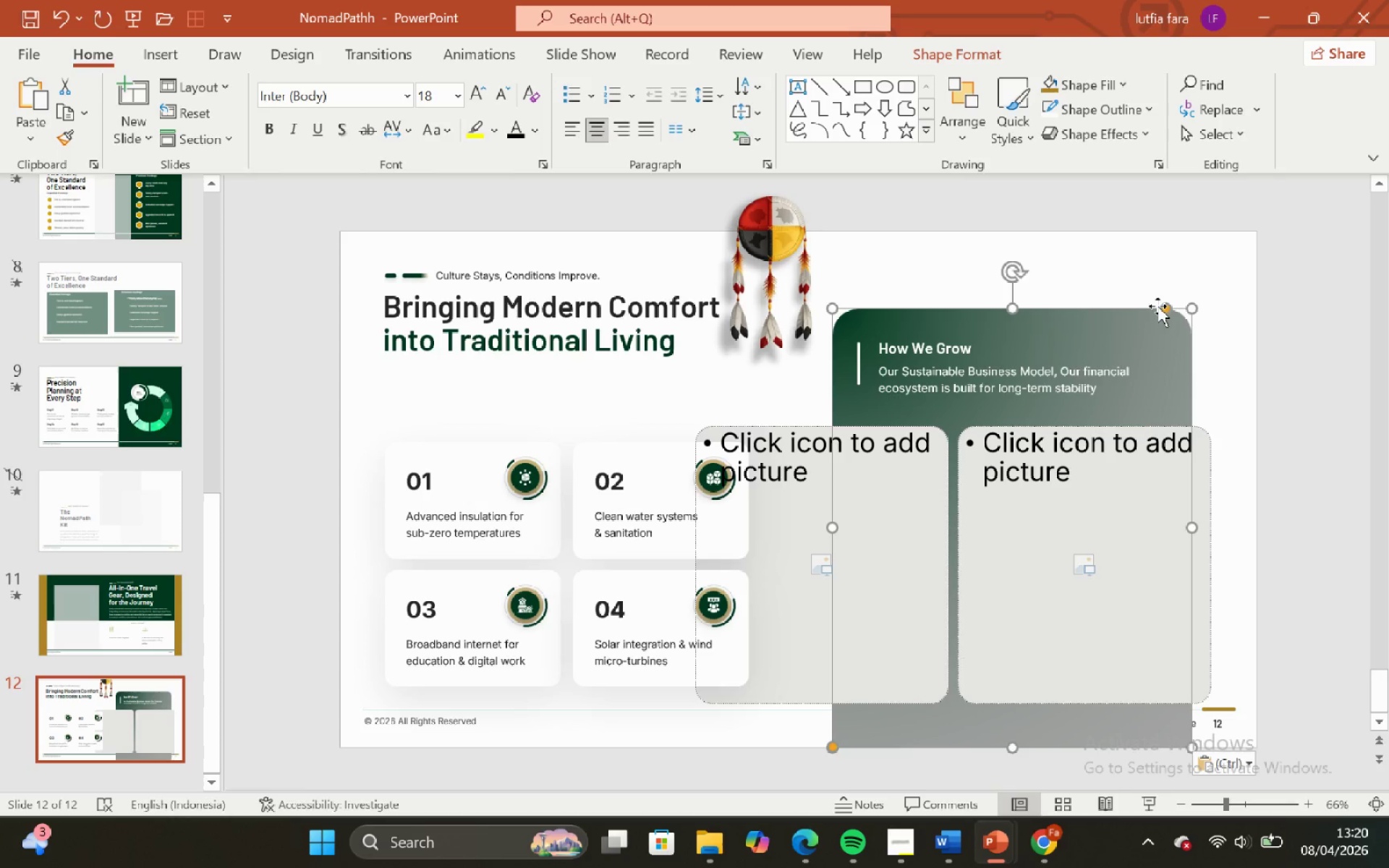 
left_click_drag(start_coordinate=[1162, 306], to_coordinate=[1230, 349])
 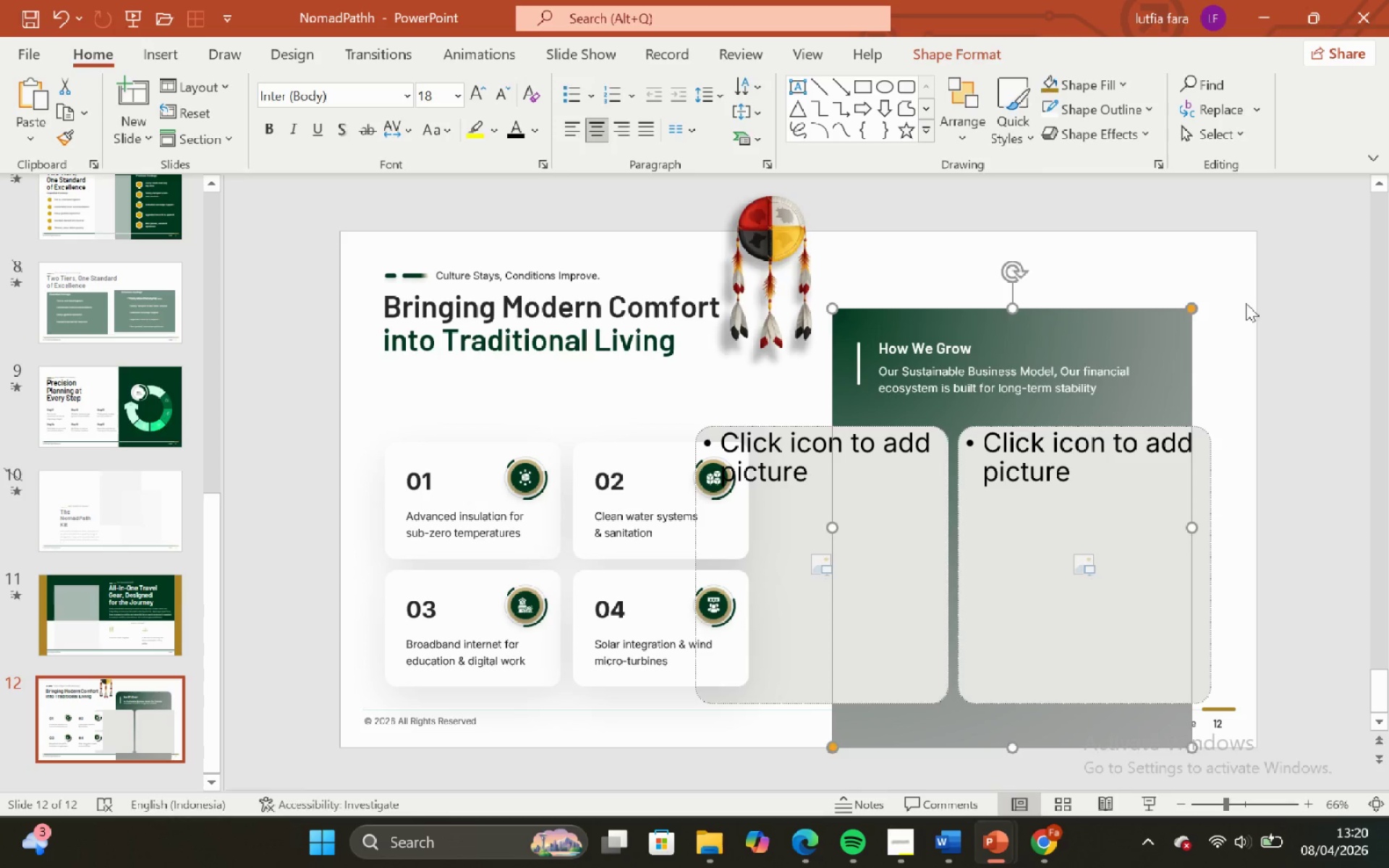 
left_click([1246, 303])
 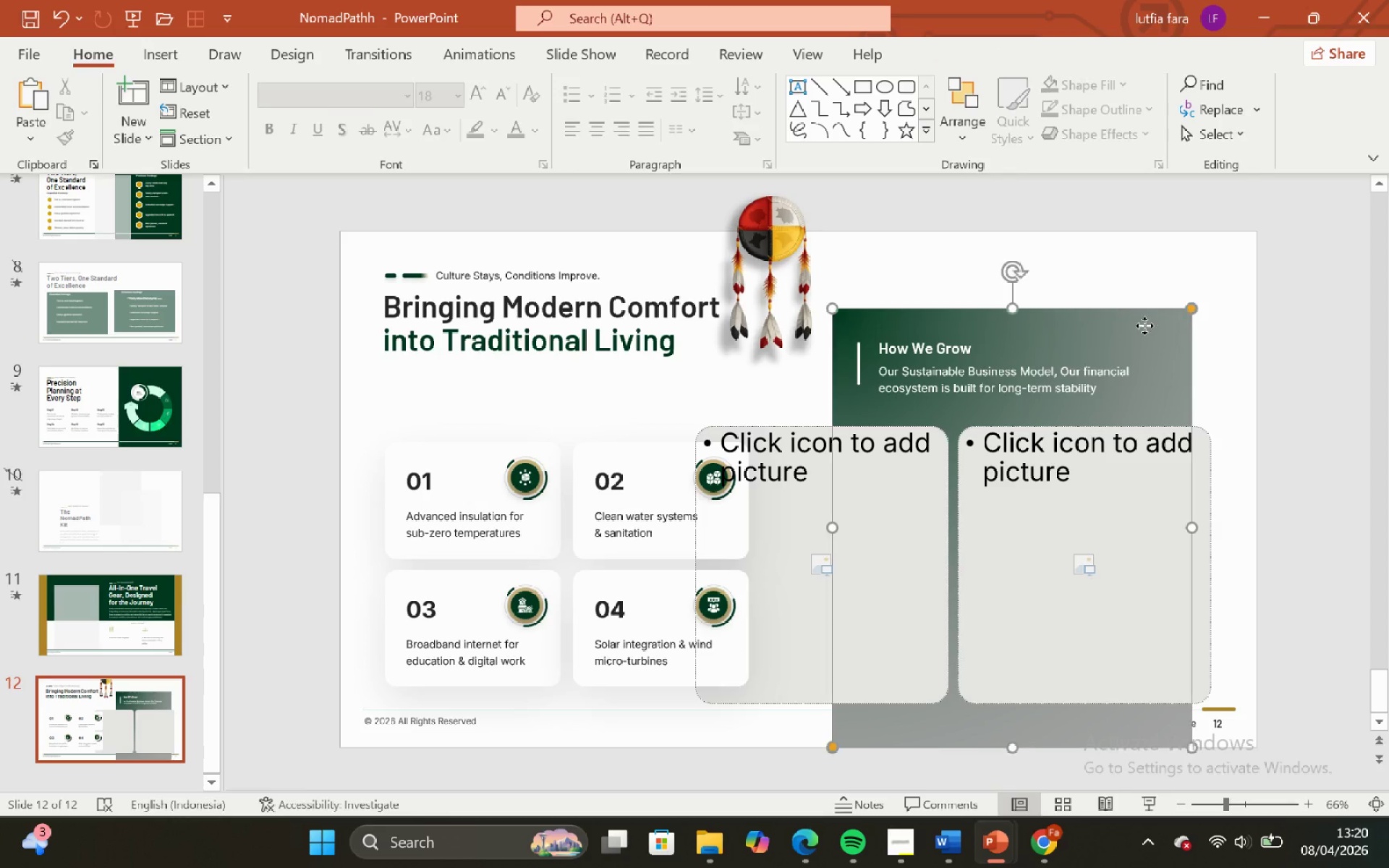 
double_click([1108, 267])
 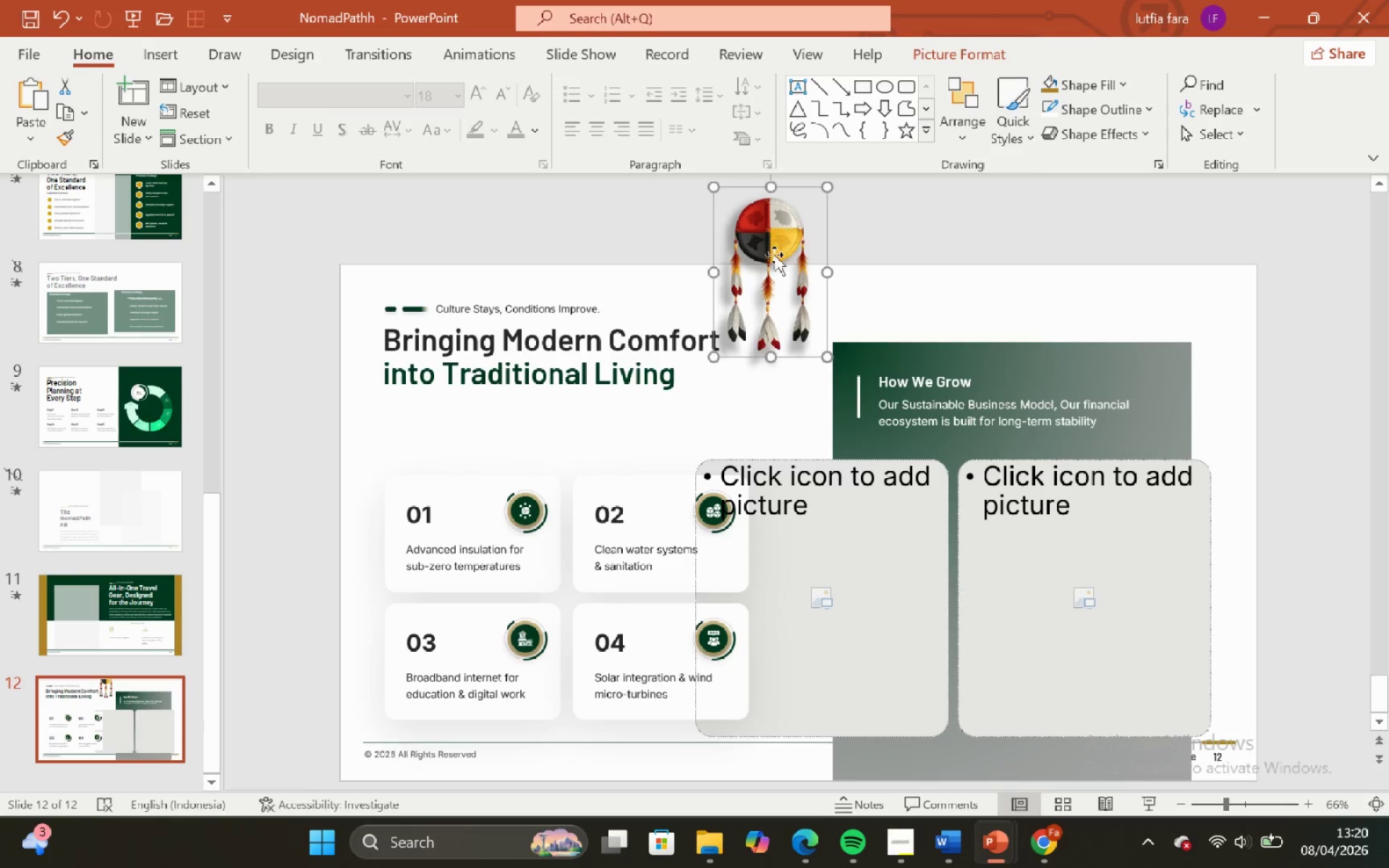 
key(Backspace)
 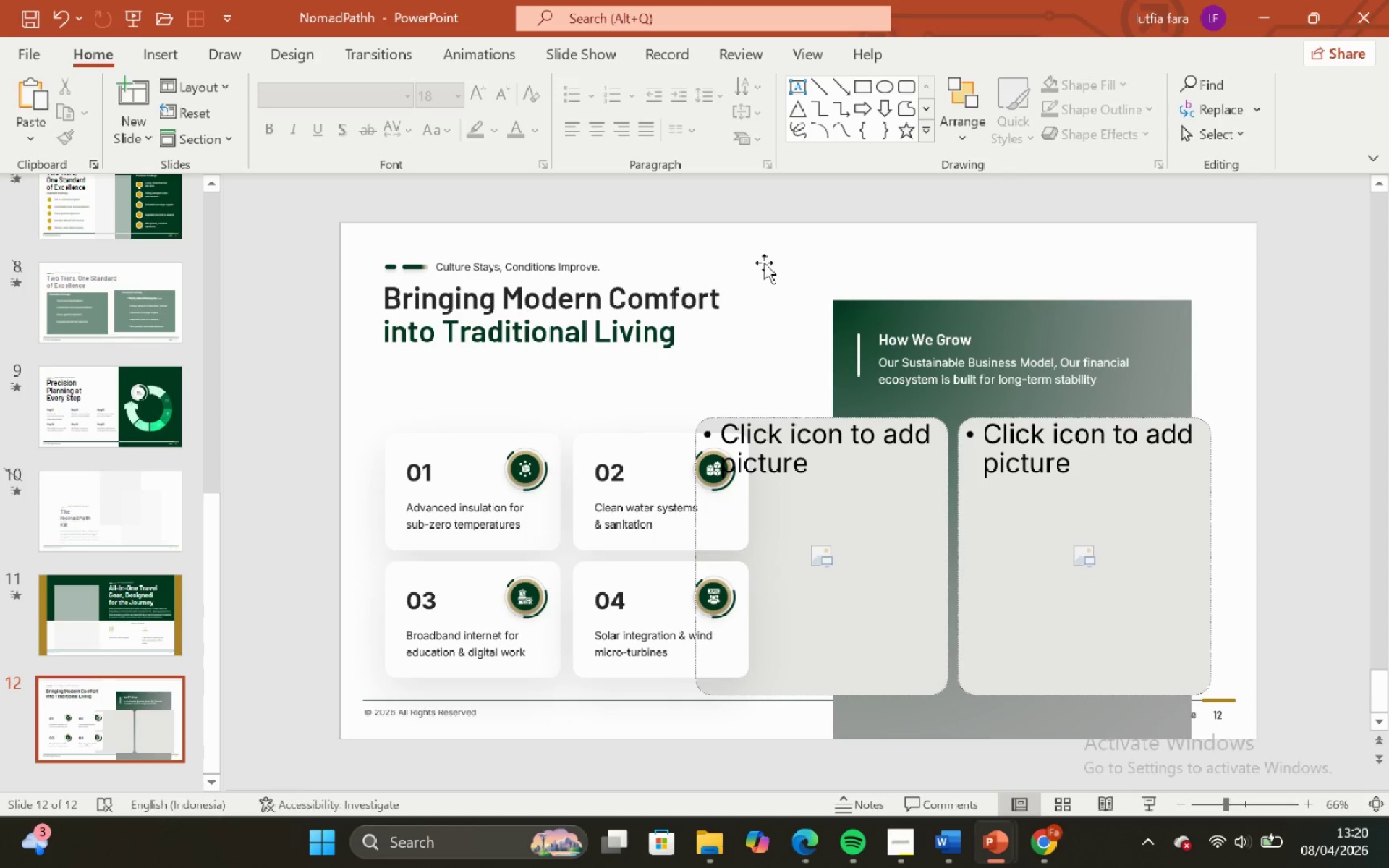 
left_click_drag(start_coordinate=[764, 263], to_coordinate=[1162, 415])
 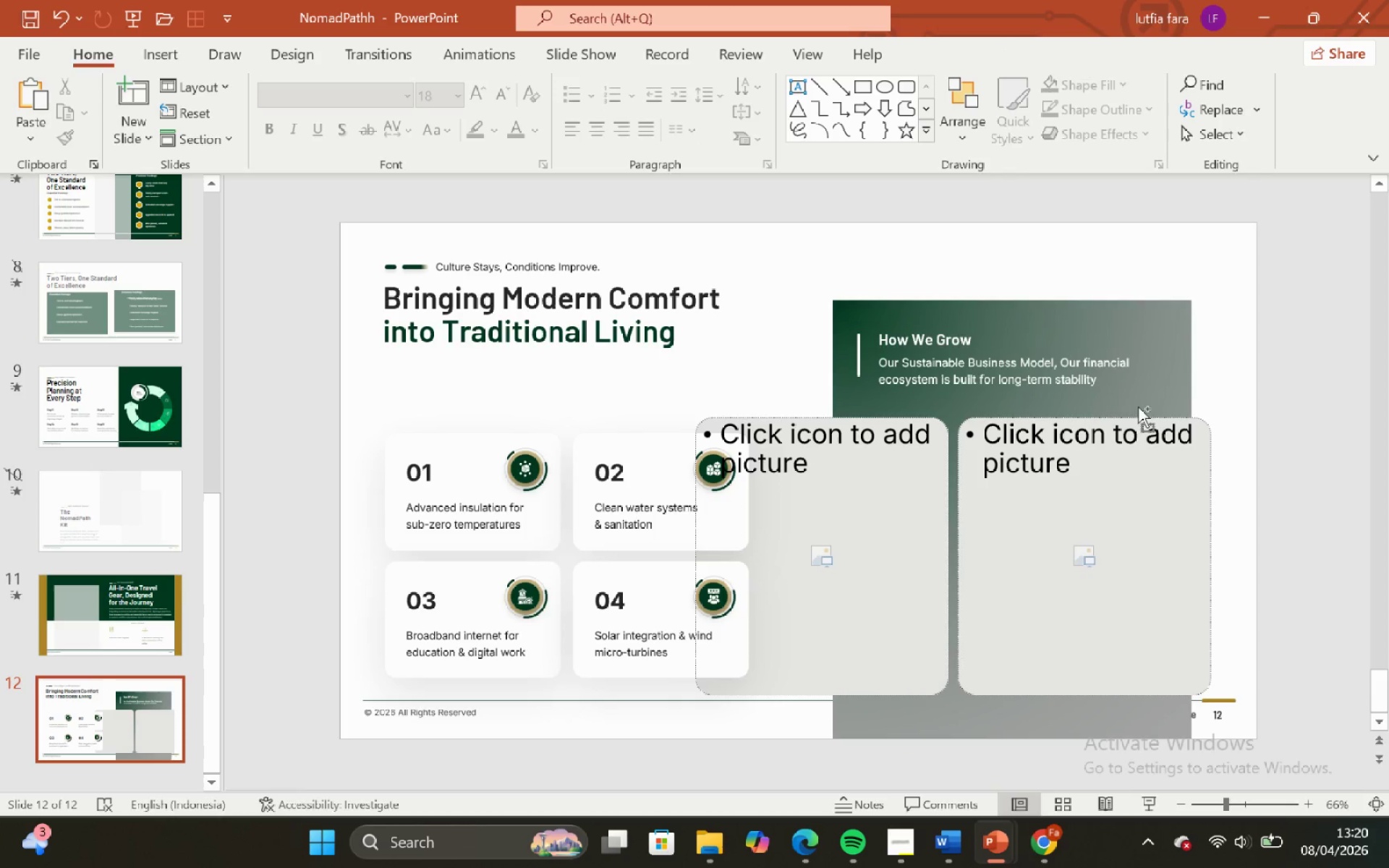 
hold_key(key=ControlLeft, duration=0.81)
hold_key(key=ShiftLeft, duration=0.77)
scroll: coordinate [1112, 395], scroll_direction: up, amount: 4.0
 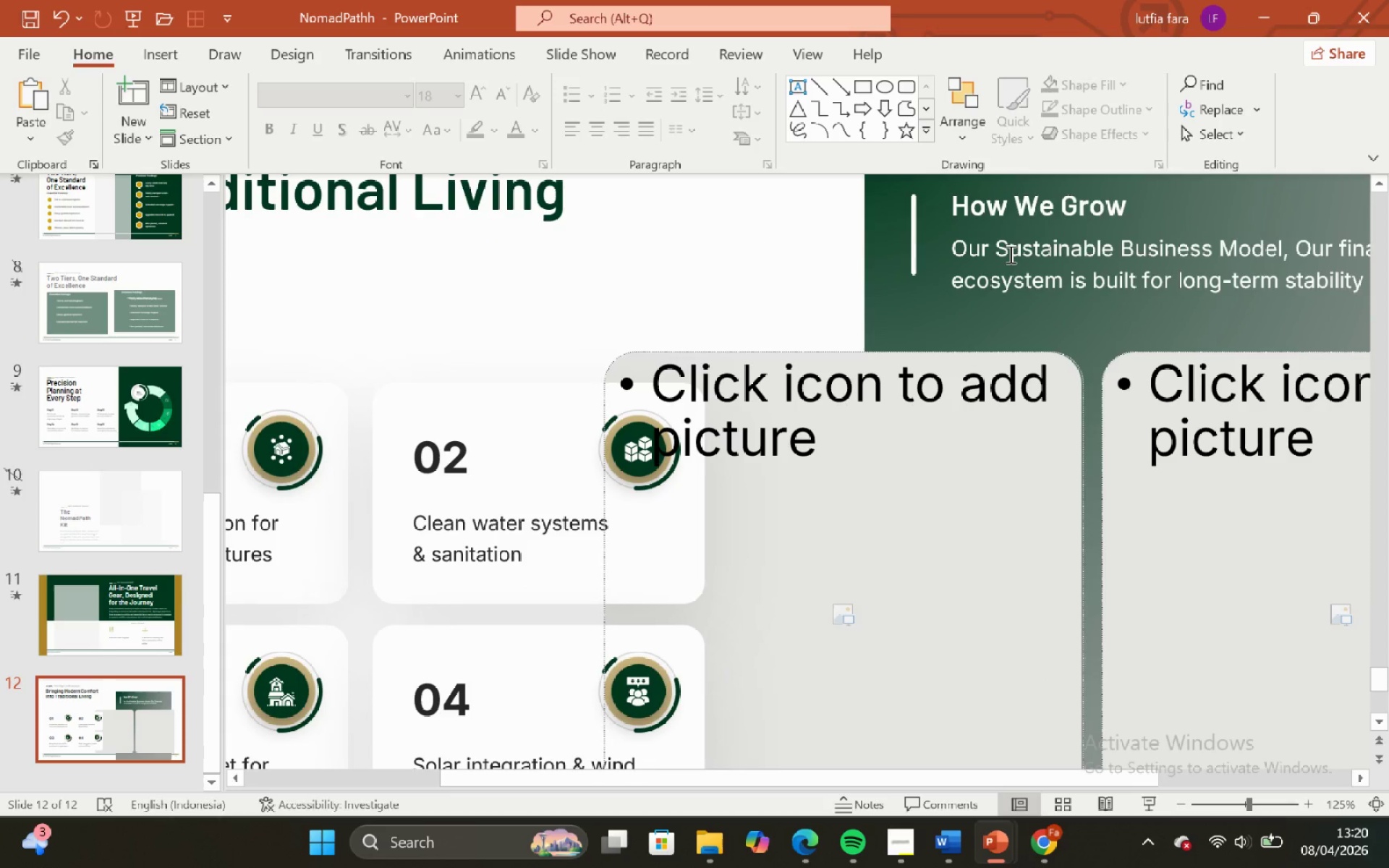 
left_click([1009, 254])
 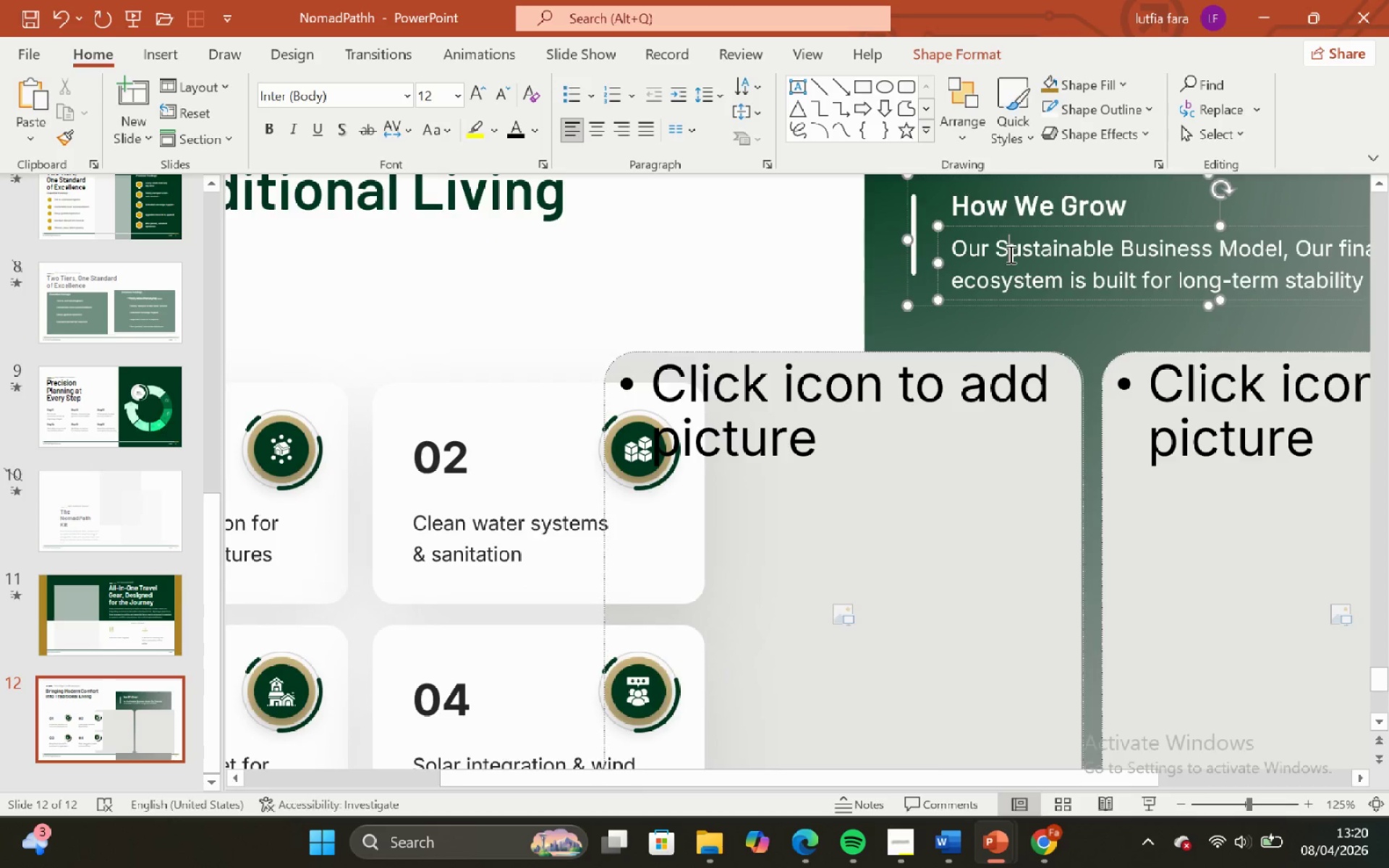 
hold_key(key=ShiftLeft, duration=1.97)
hold_key(key=ControlLeft, duration=1.91)
scroll: coordinate [1007, 255], scroll_direction: up, amount: 3.0
 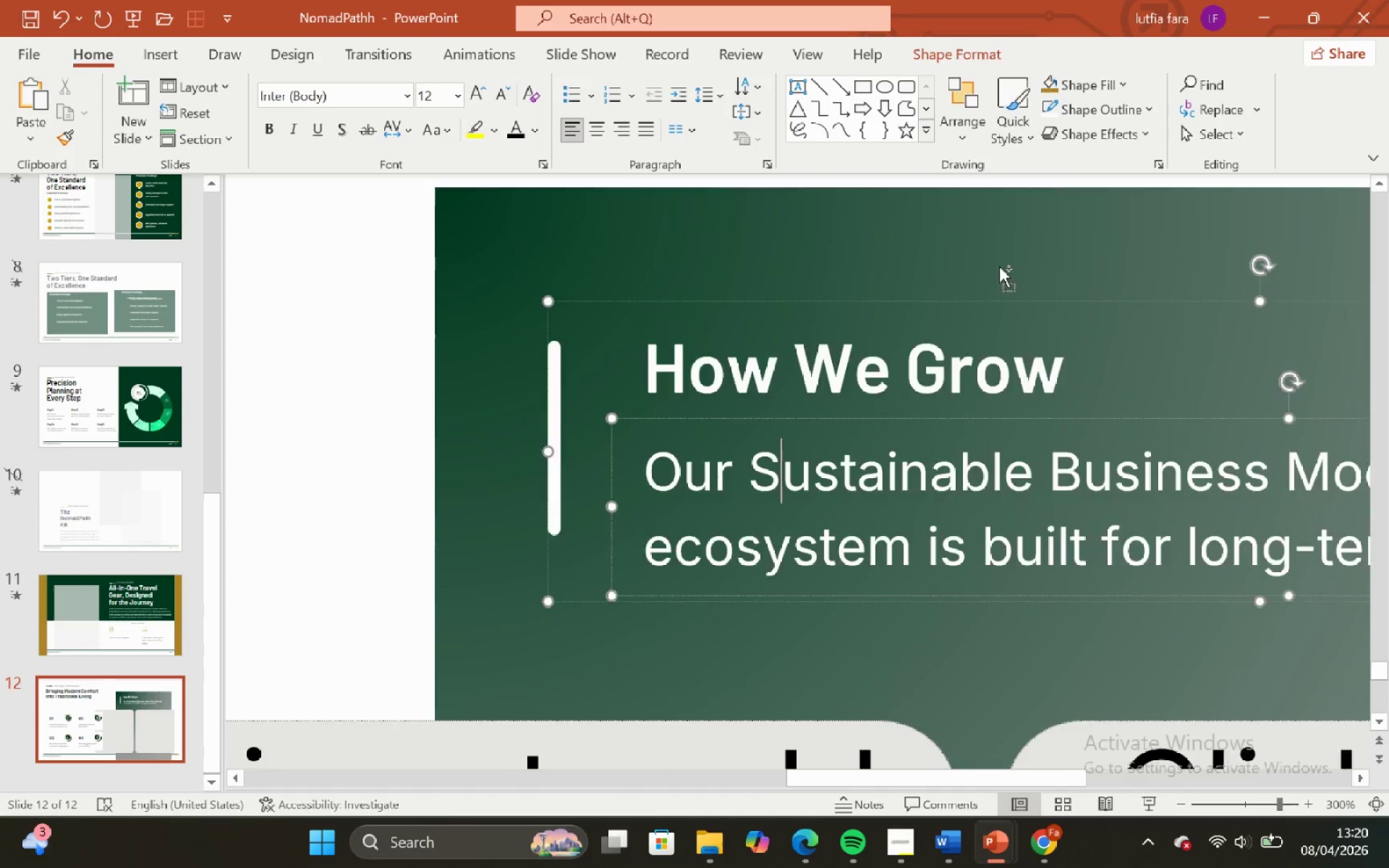 
scroll: coordinate [999, 266], scroll_direction: down, amount: 2.0
 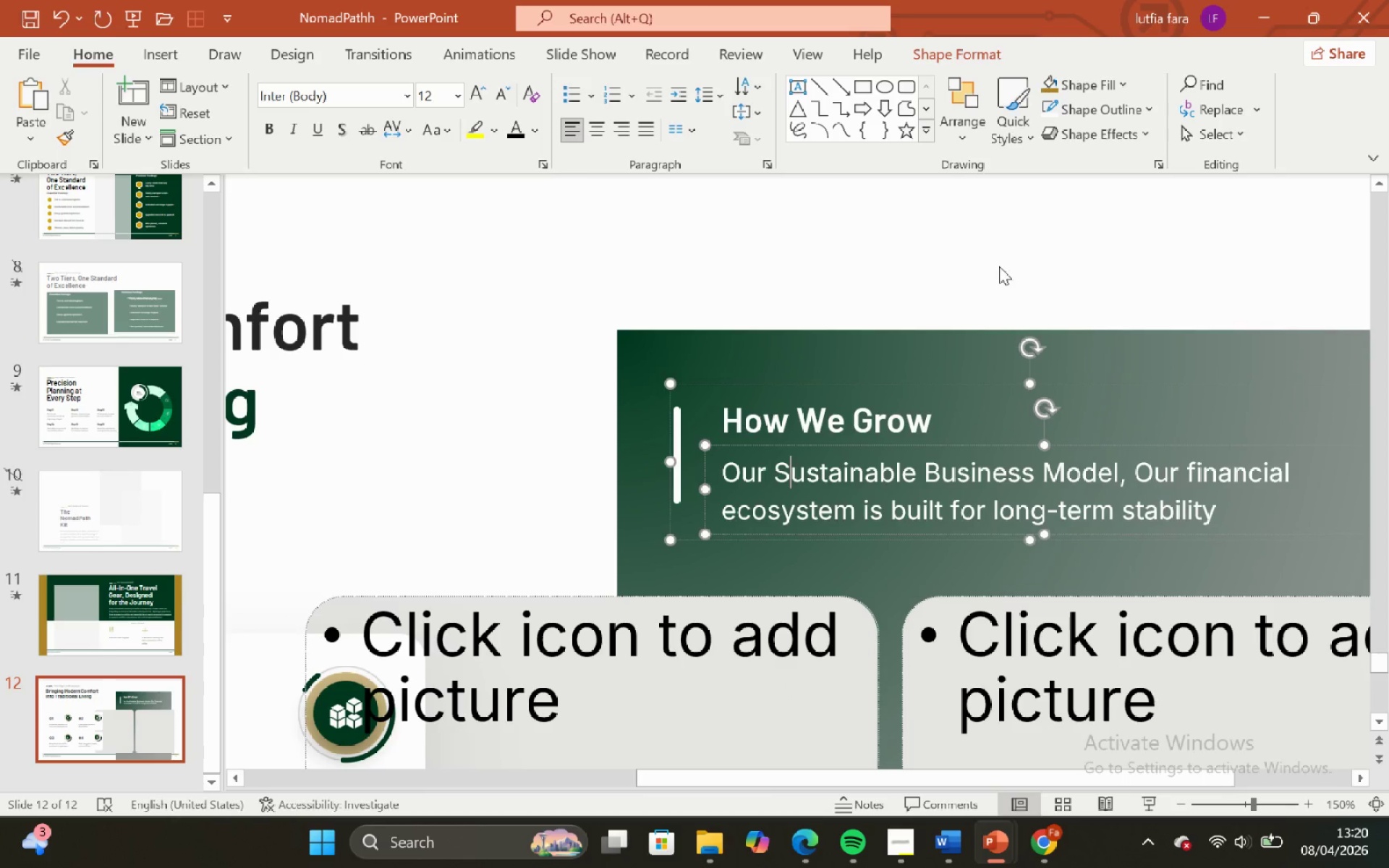 
left_click([999, 266])
 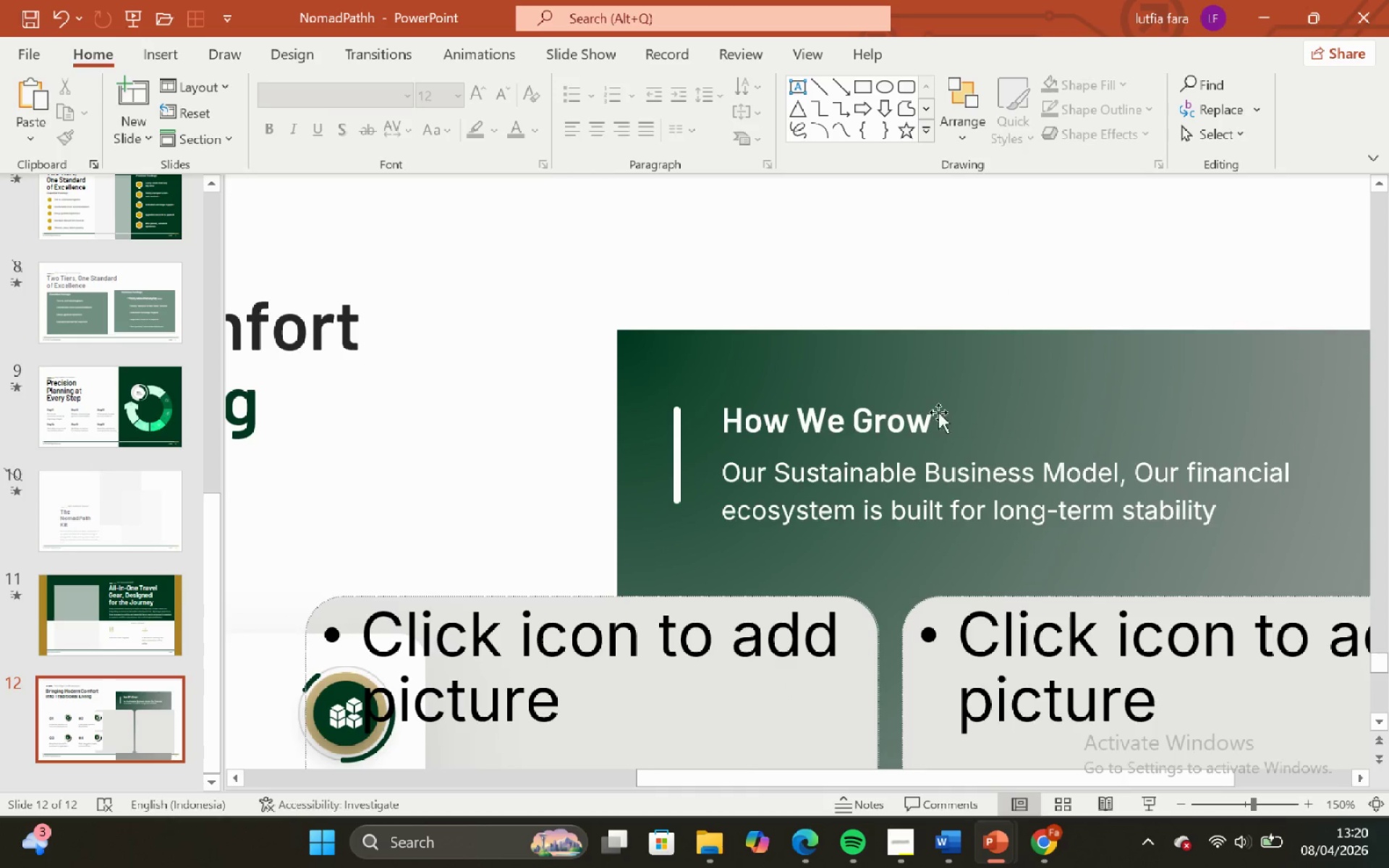 
left_click([938, 412])
 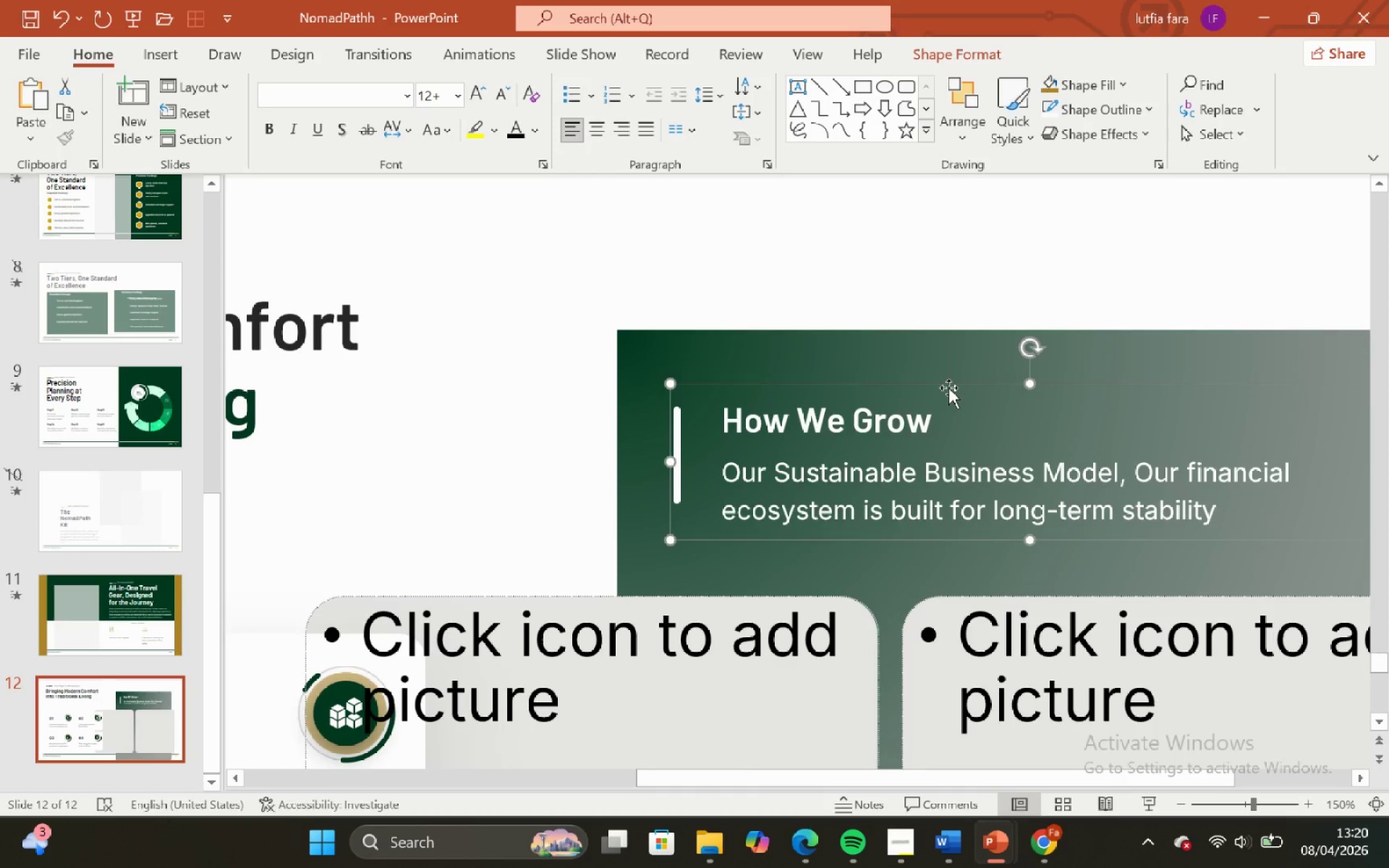 
hold_key(key=ShiftLeft, duration=2.77)
left_click_drag(start_coordinate=[948, 384], to_coordinate=[952, 361])
 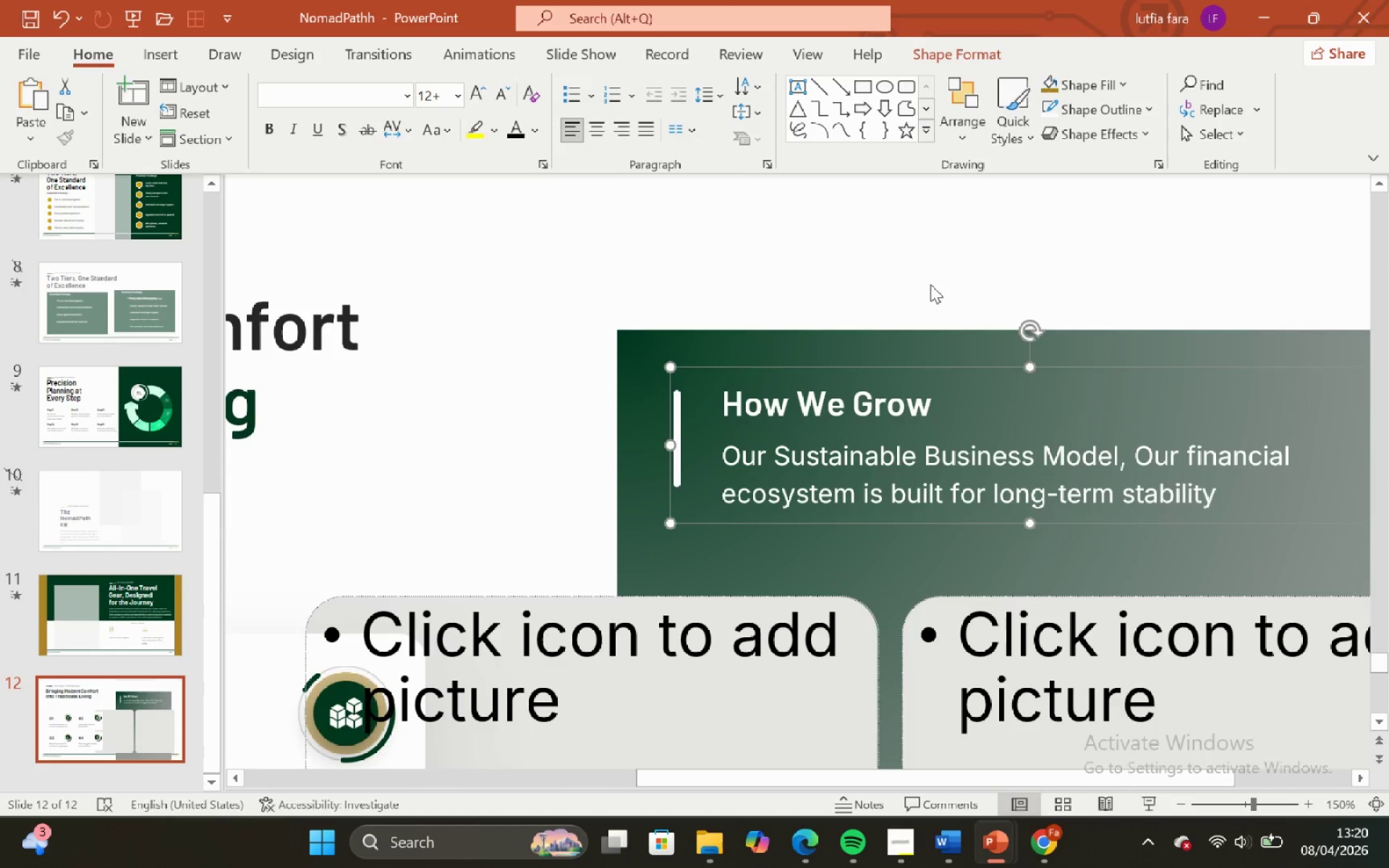 
left_click([930, 284])
 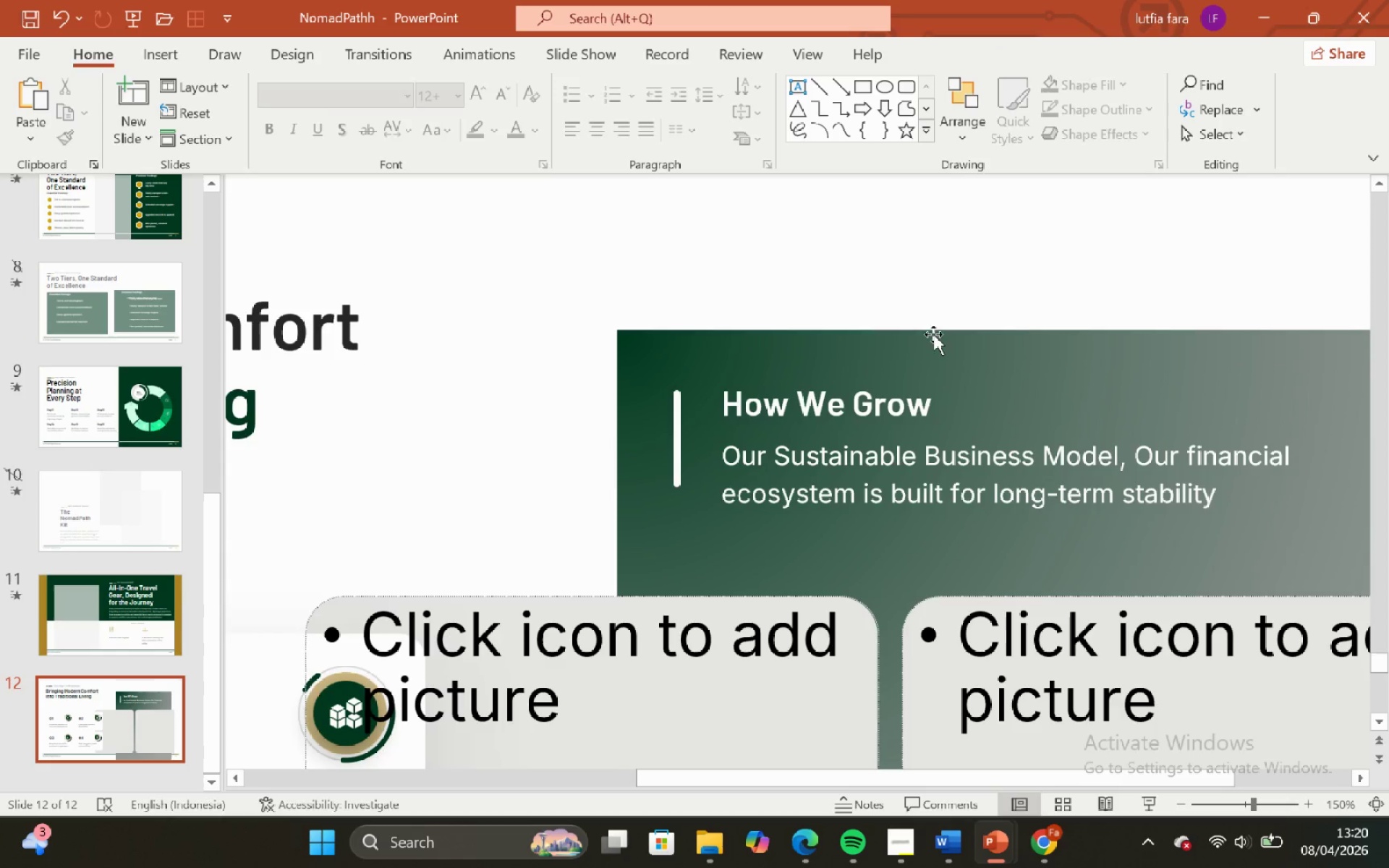 
left_click([933, 336])
 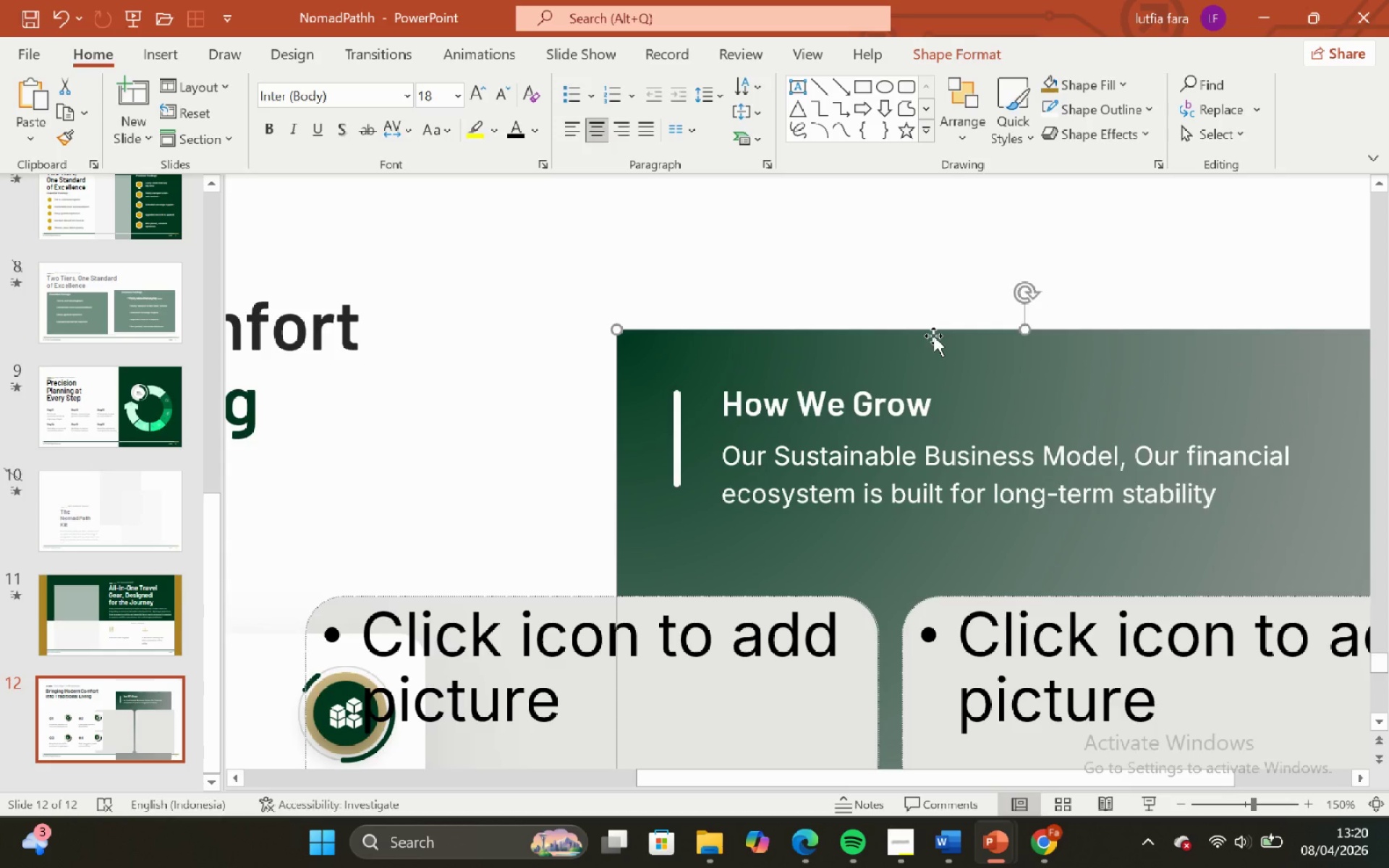 
right_click([933, 336])
 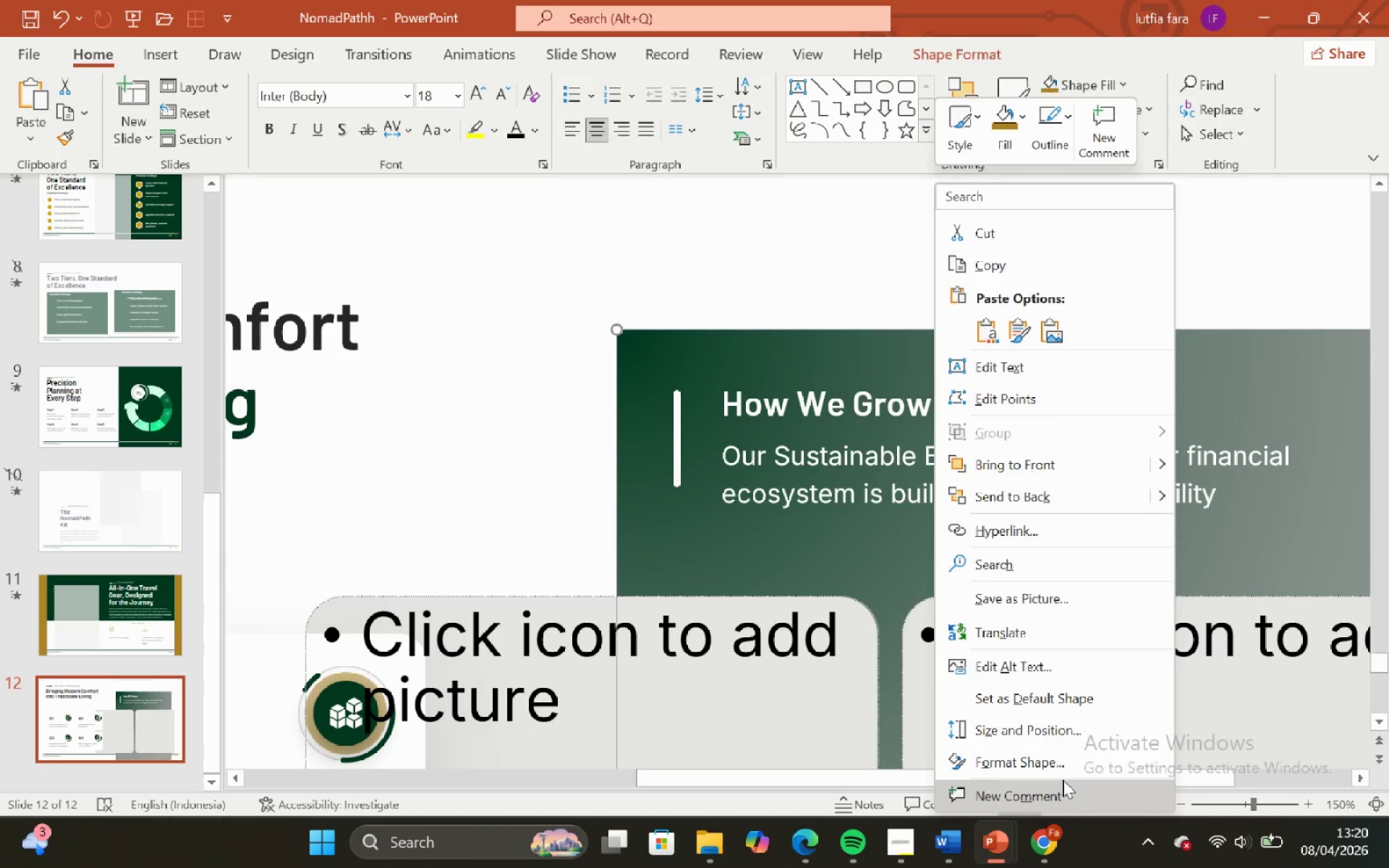 
left_click([1058, 761])
 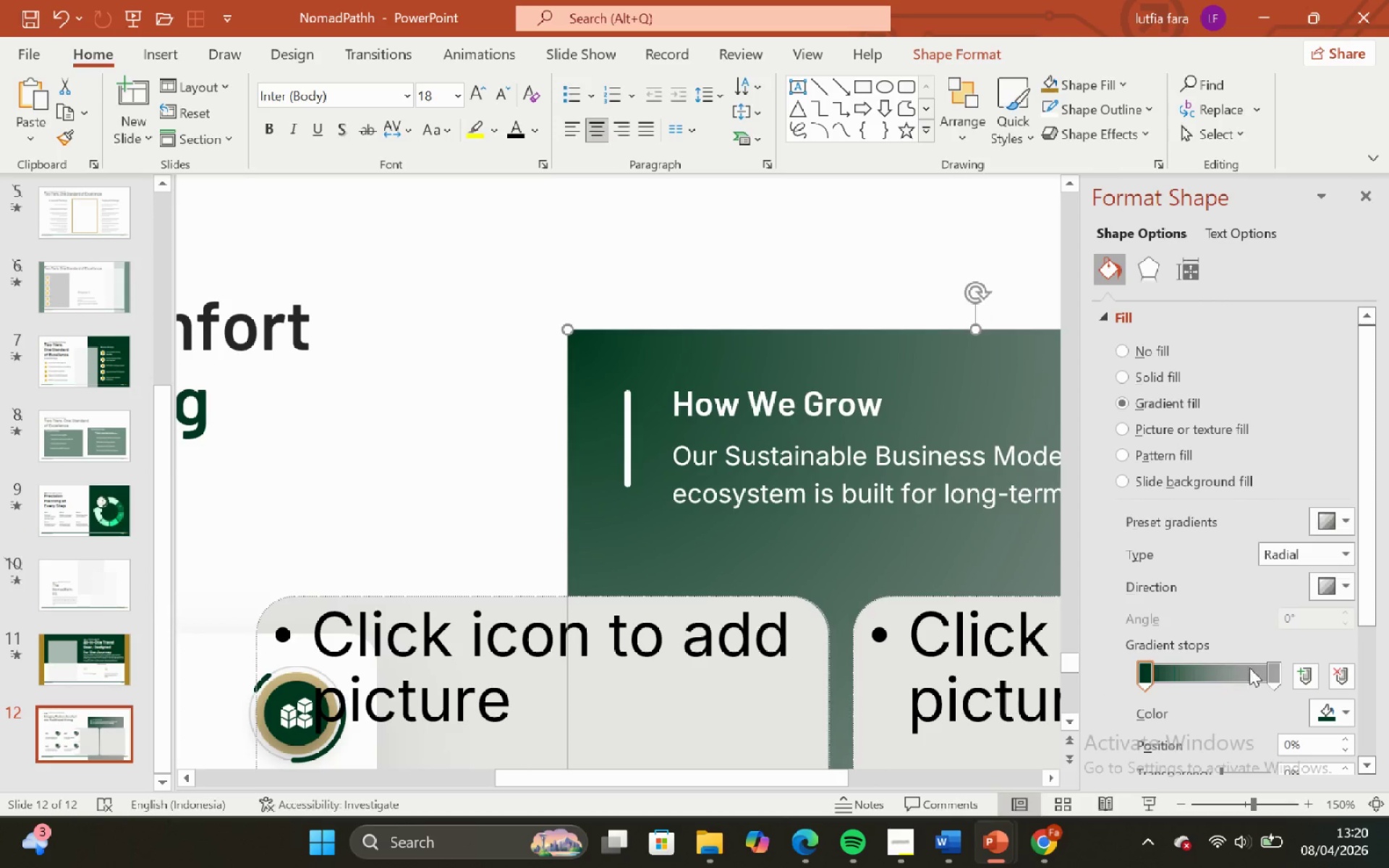 
left_click([1275, 666])
 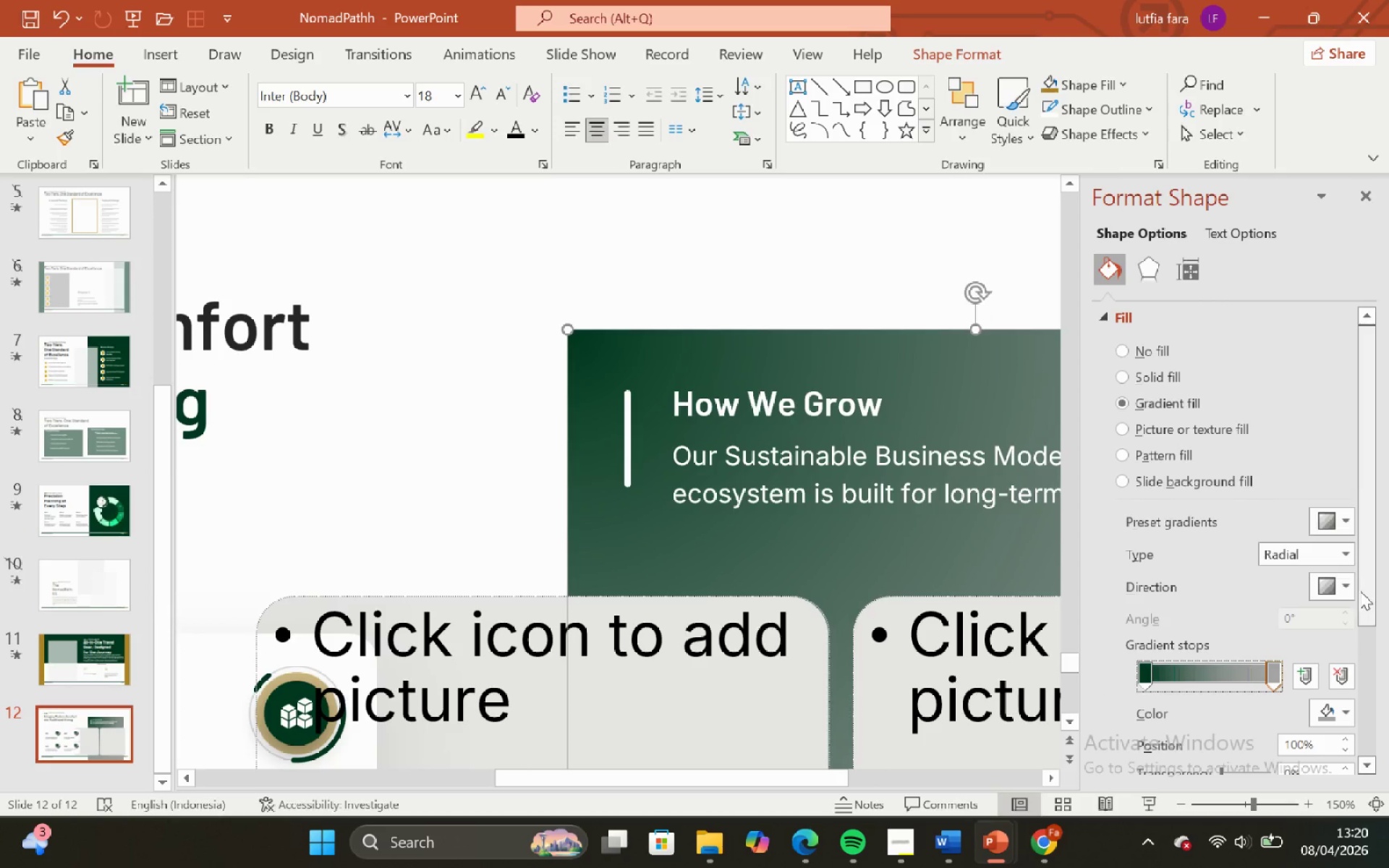 
left_click_drag(start_coordinate=[1360, 591], to_coordinate=[1386, 711])
 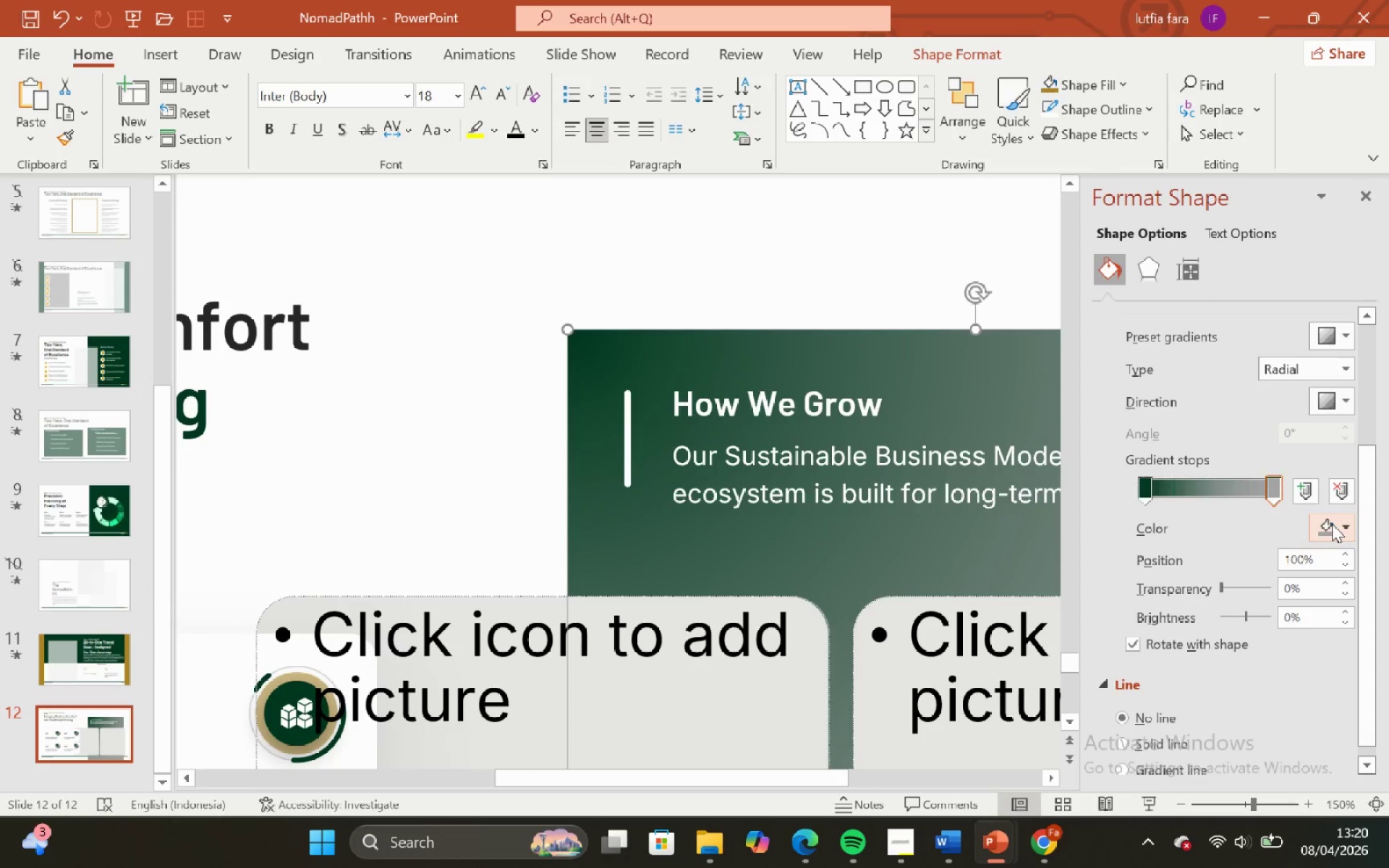 
left_click([1332, 524])
 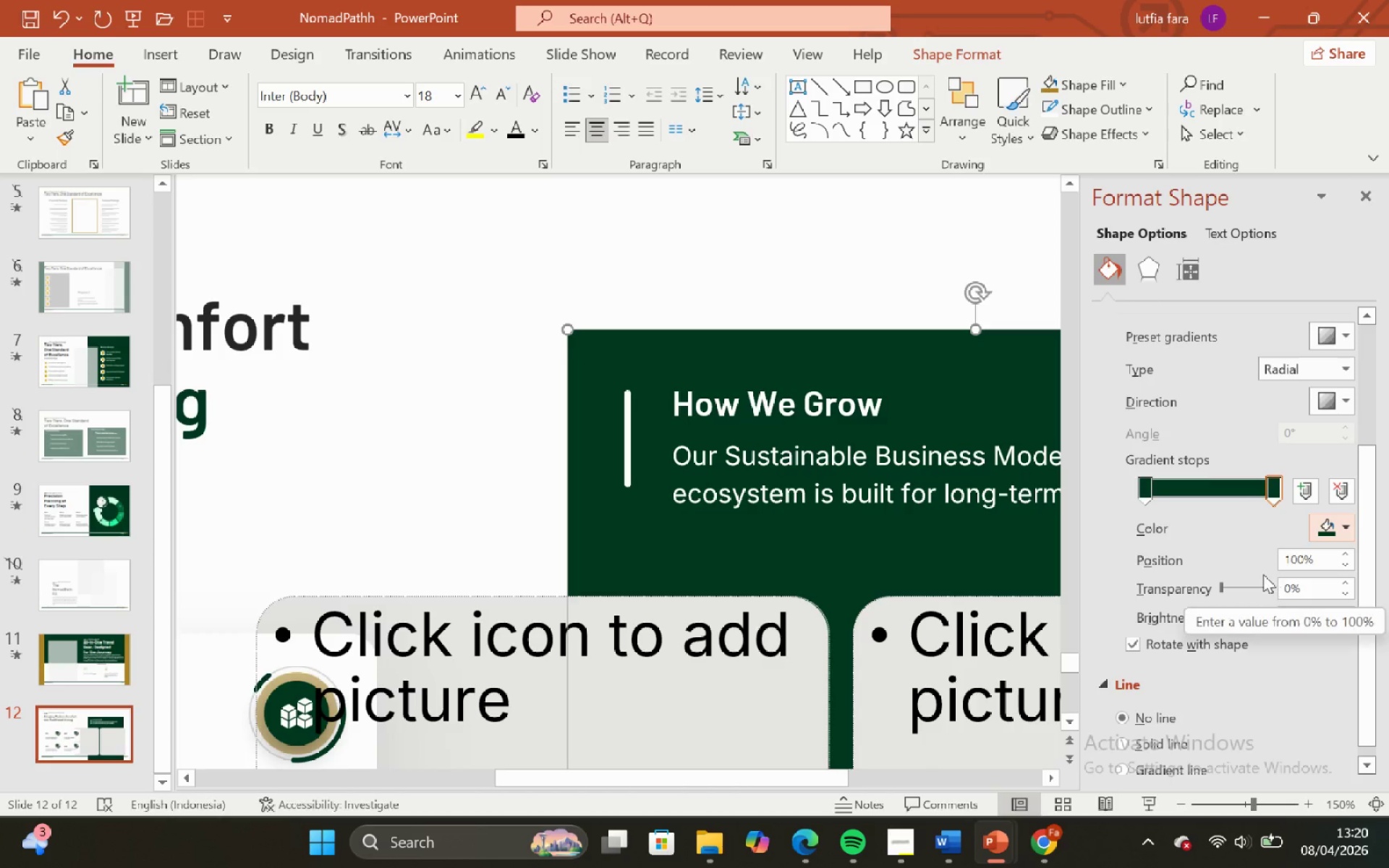 
wait(5.22)
 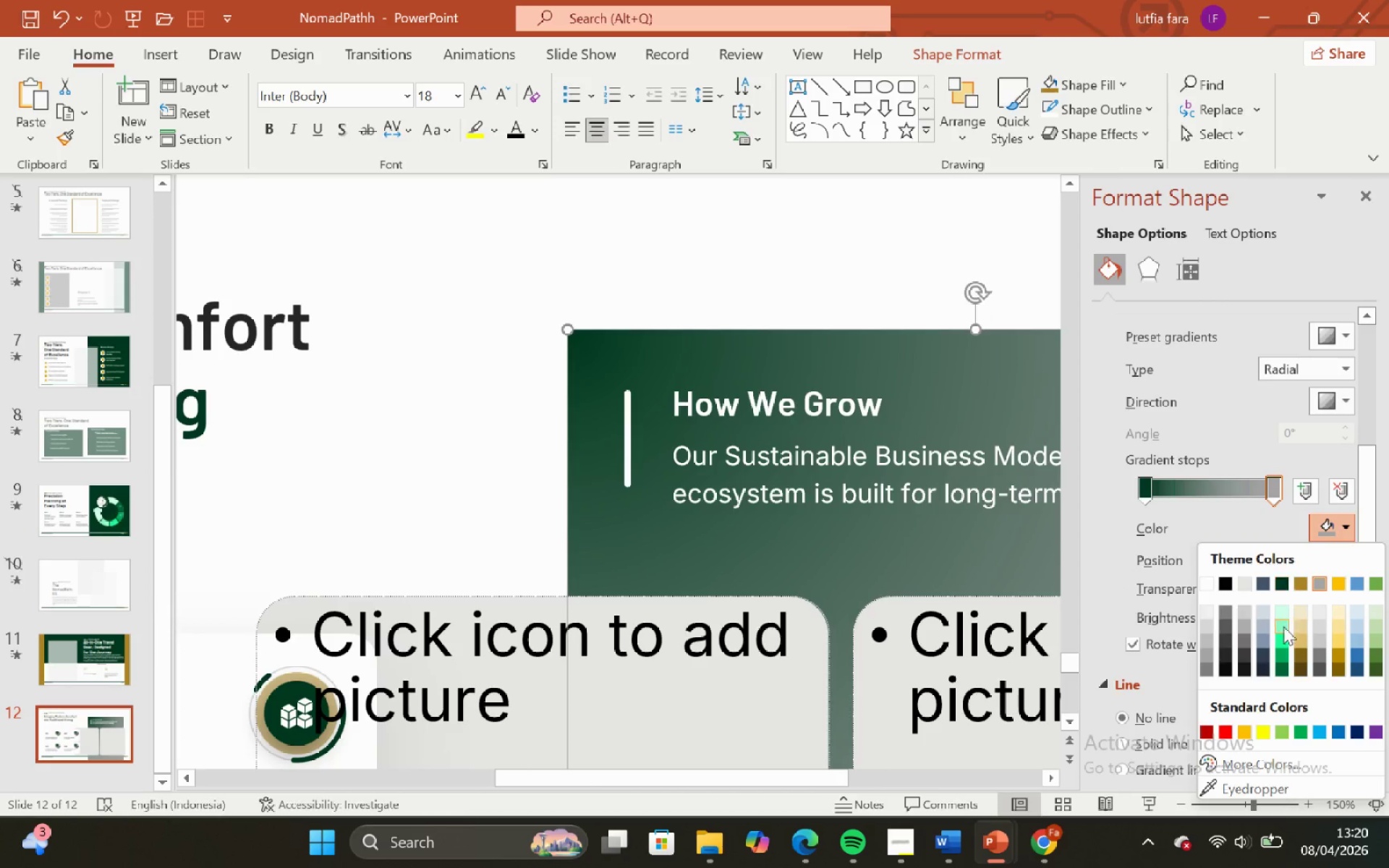 
left_click_drag(start_coordinate=[1322, 537], to_coordinate=[1322, 531])
 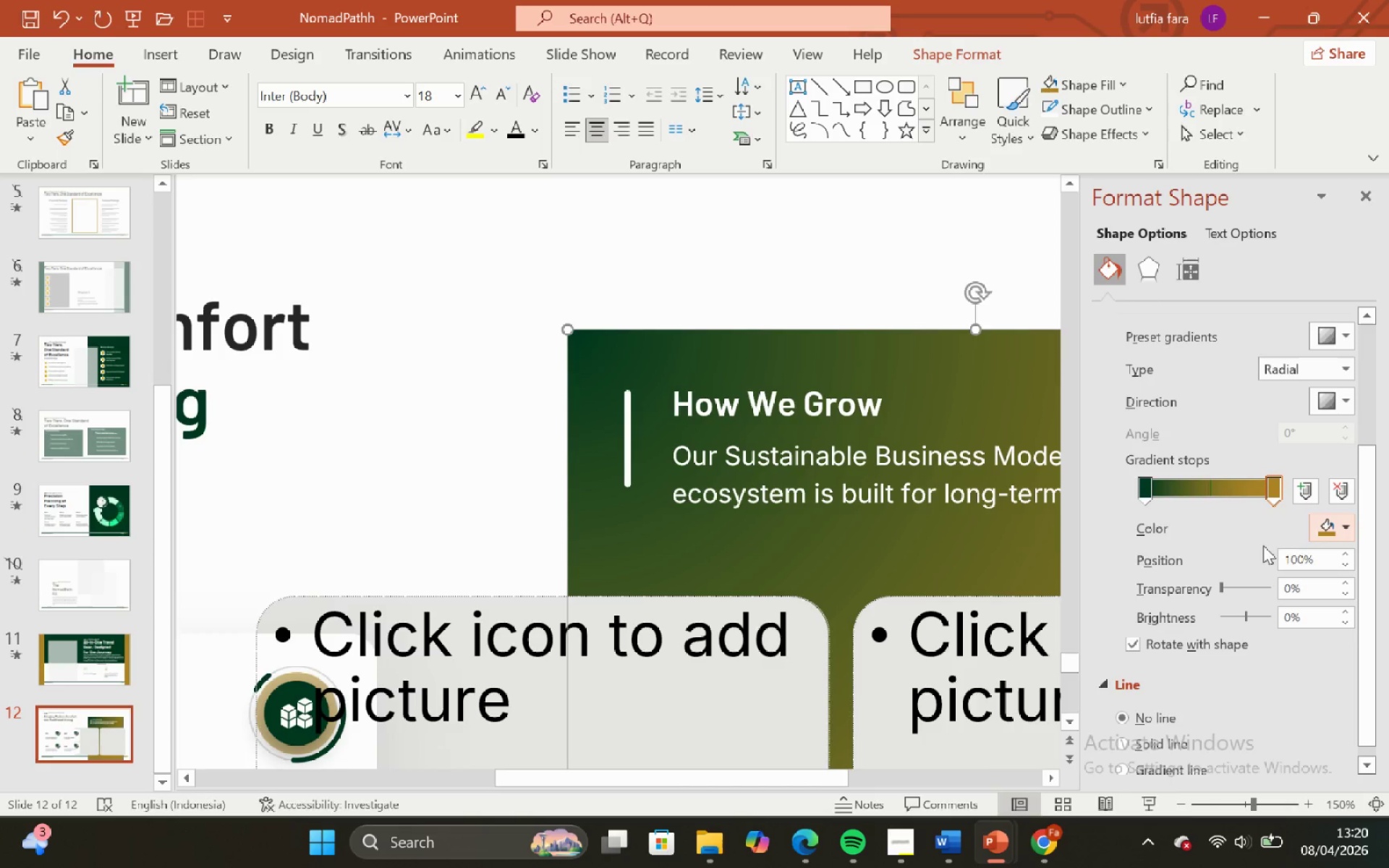 
left_click_drag(start_coordinate=[1277, 494], to_coordinate=[1270, 489])
 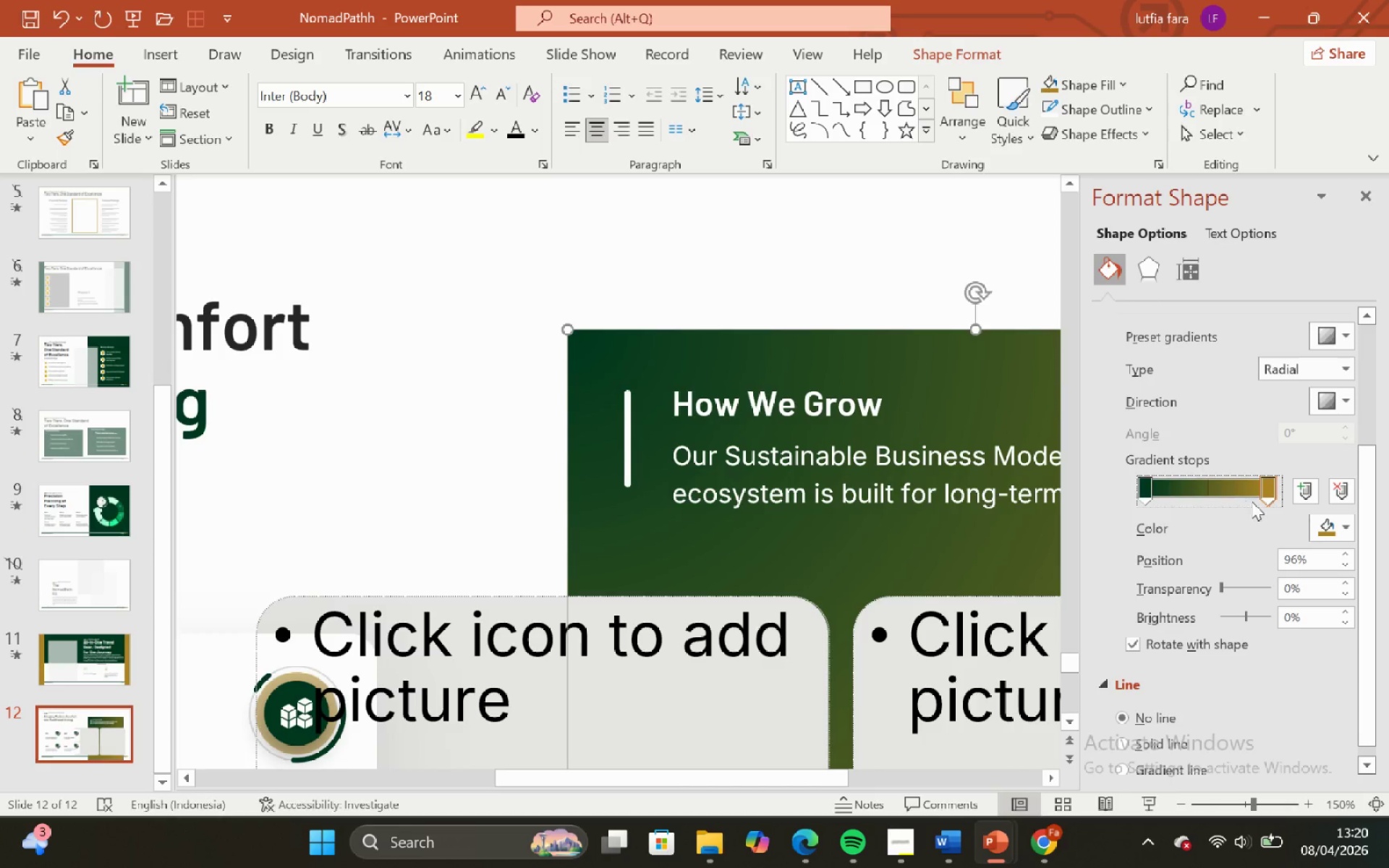 
left_click([1263, 491])
 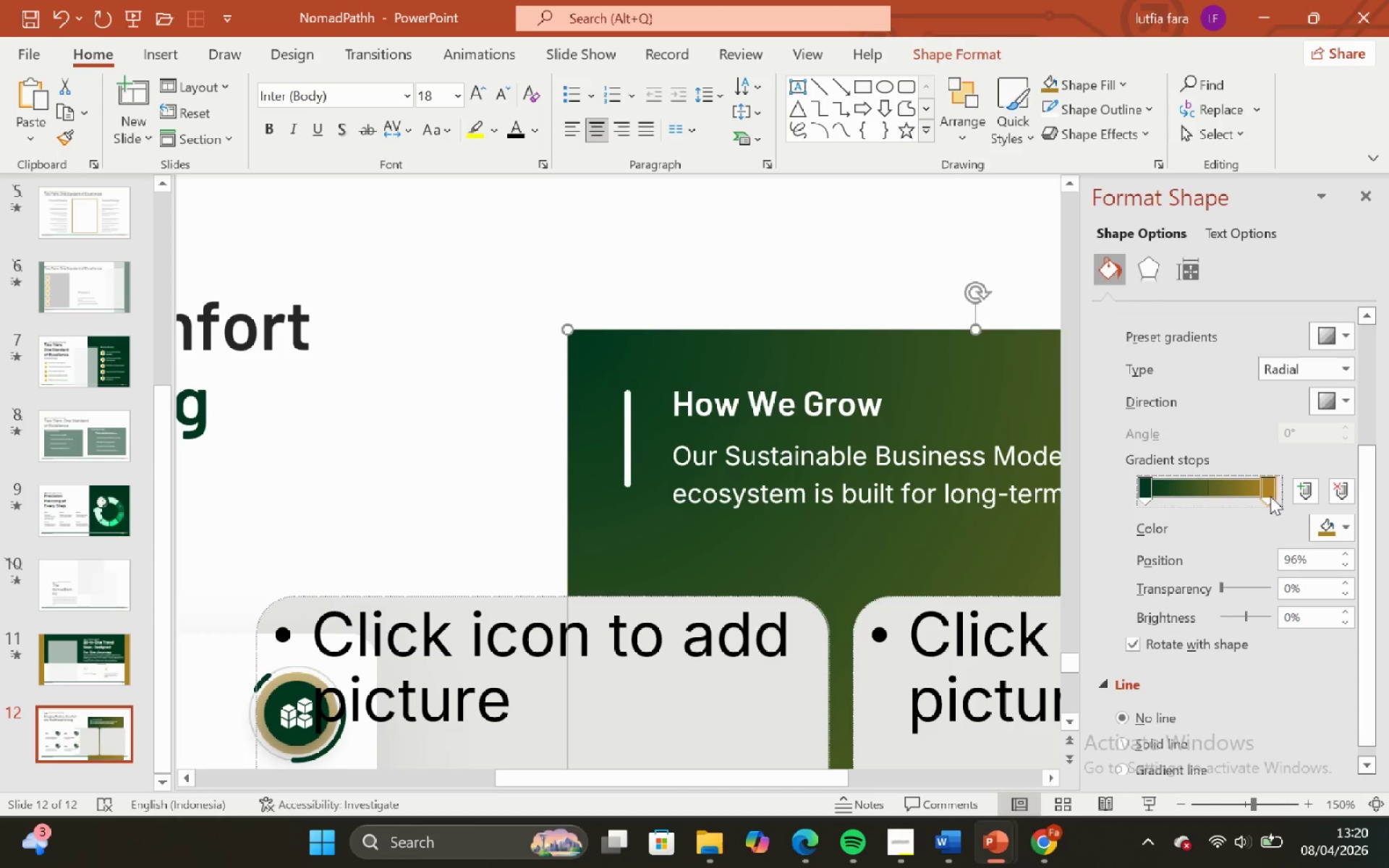 
left_click_drag(start_coordinate=[1270, 496], to_coordinate=[1279, 495])
 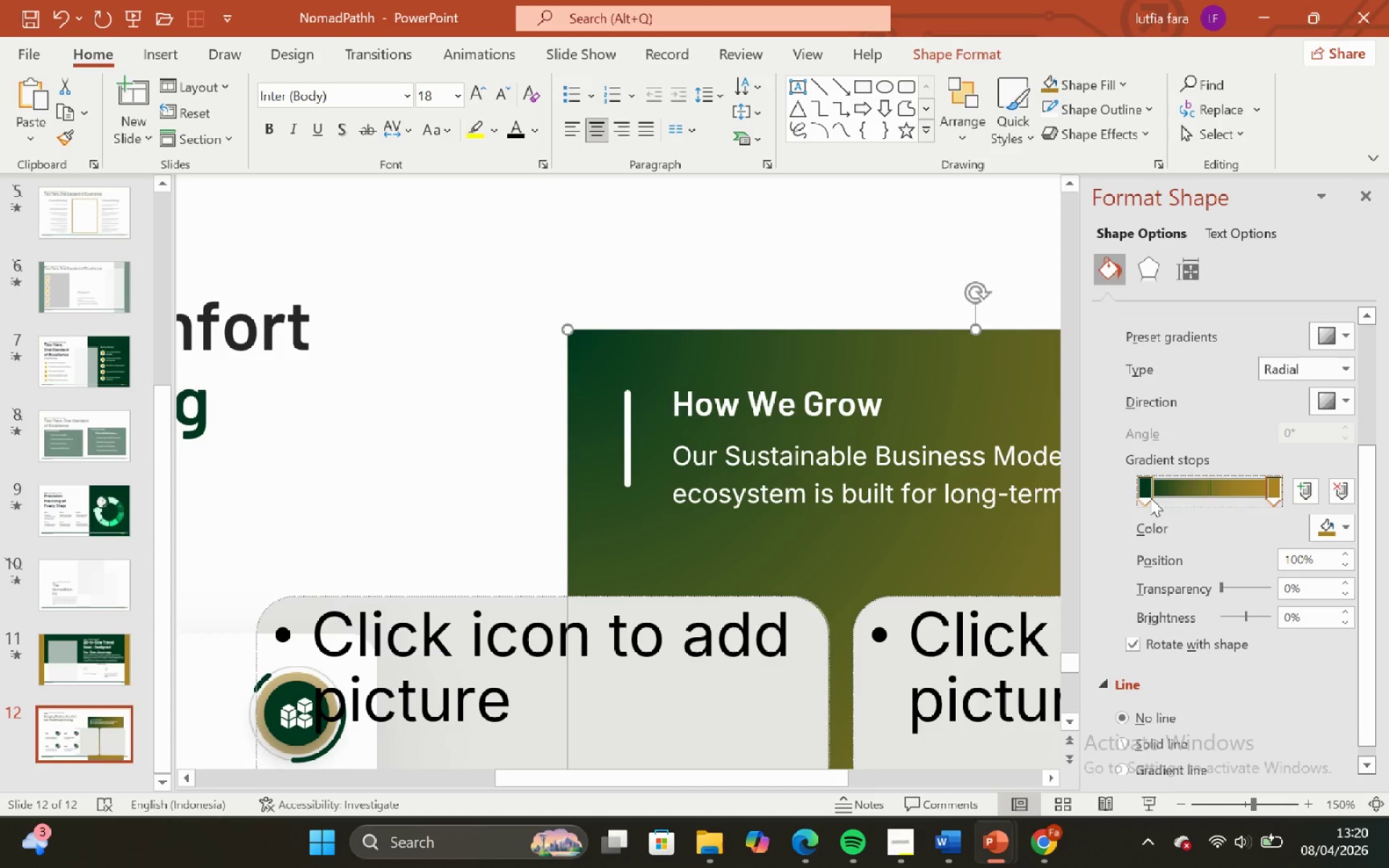 
left_click([1150, 498])
 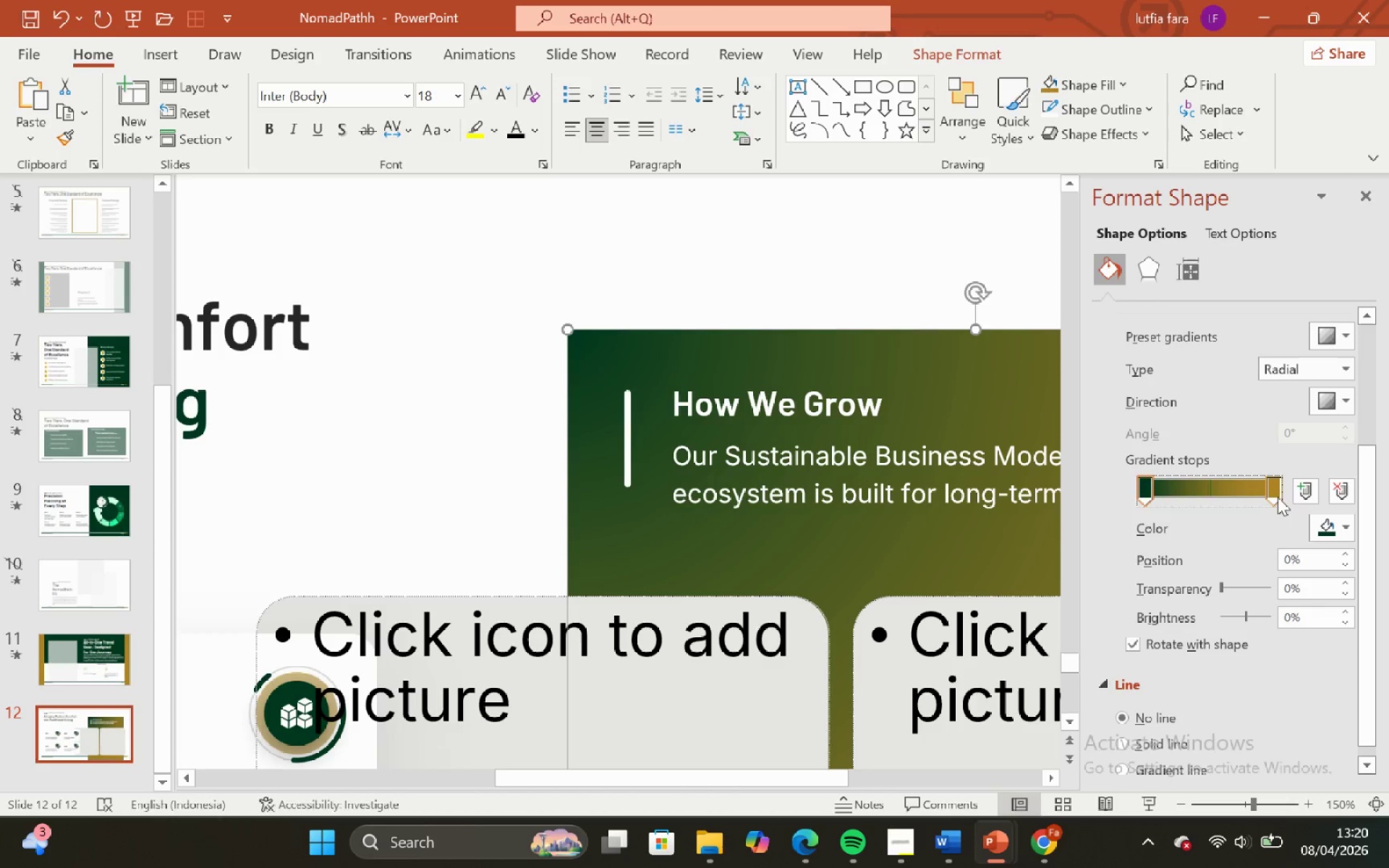 
left_click([1274, 493])
 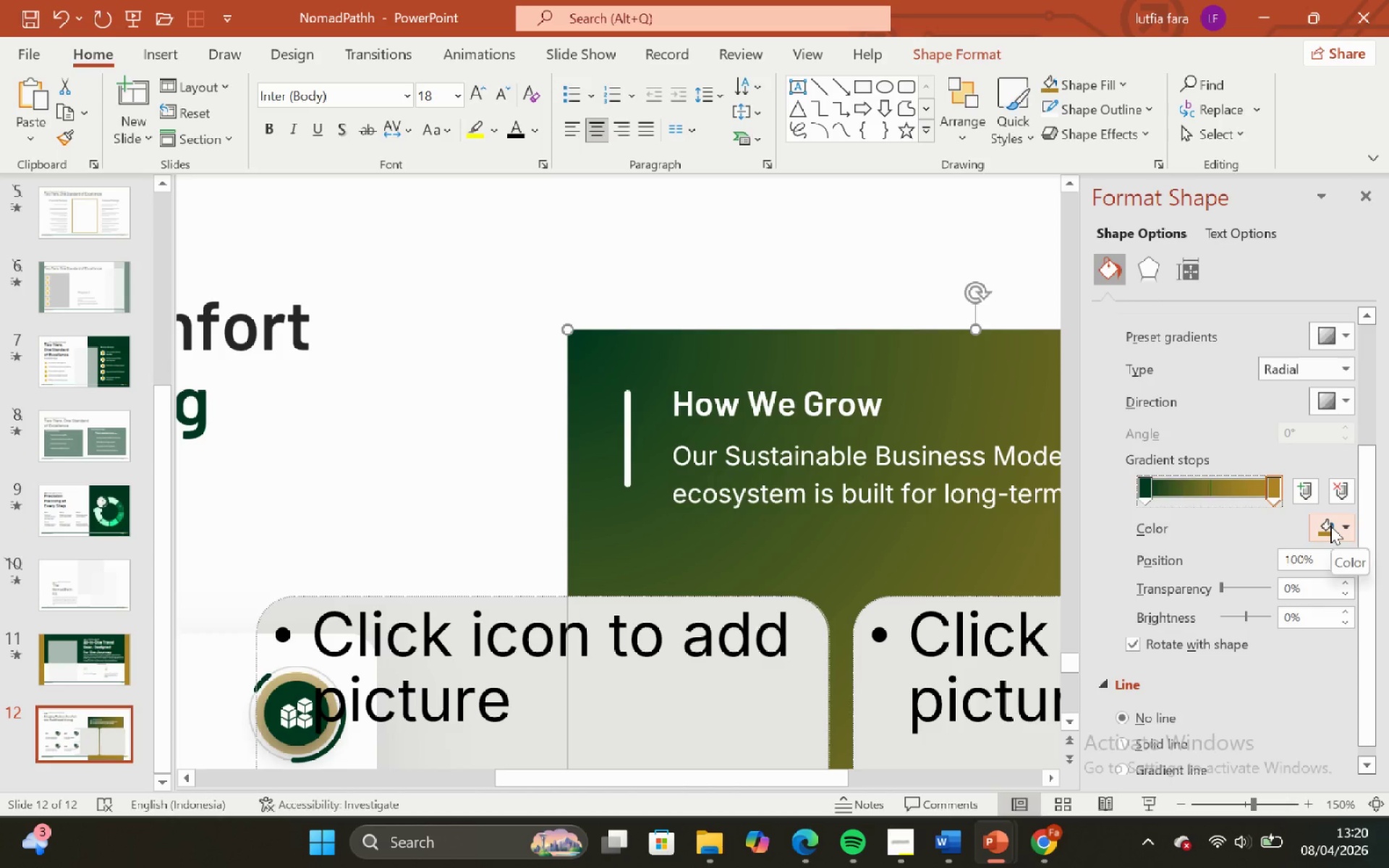 
left_click([1330, 526])
 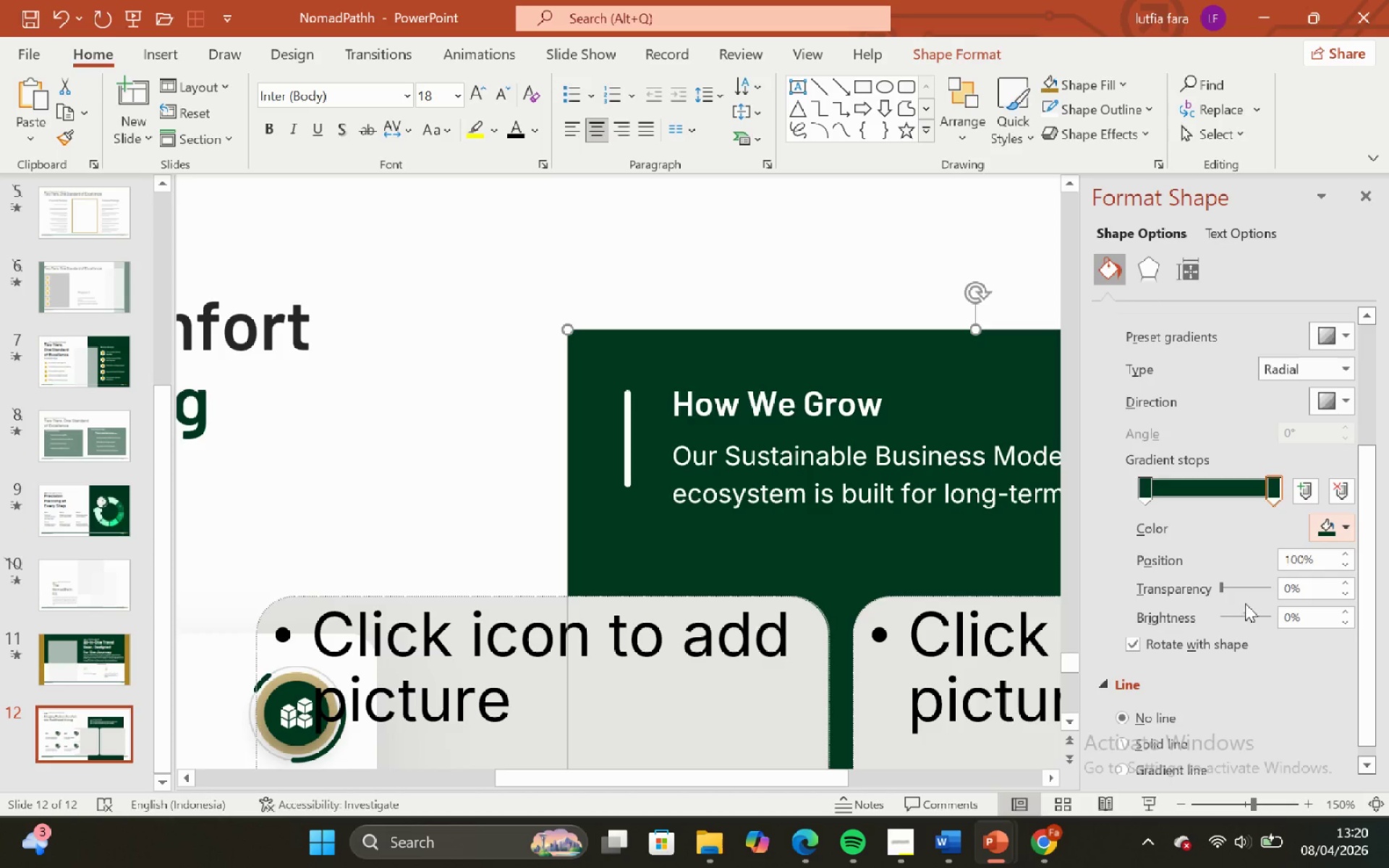 
left_click_drag(start_coordinate=[1223, 592], to_coordinate=[1245, 593])
 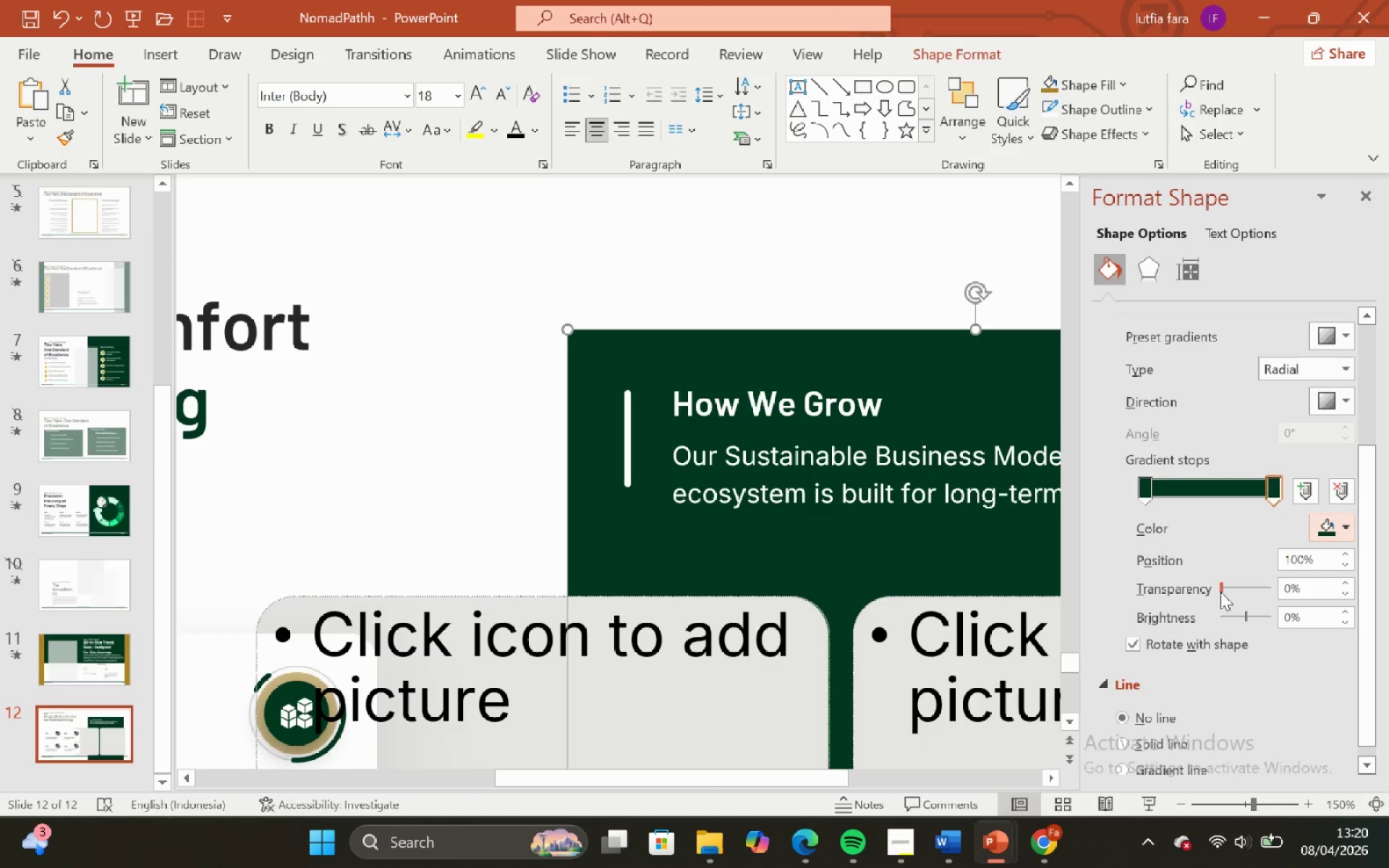 
left_click_drag(start_coordinate=[1220, 592], to_coordinate=[1248, 586])
 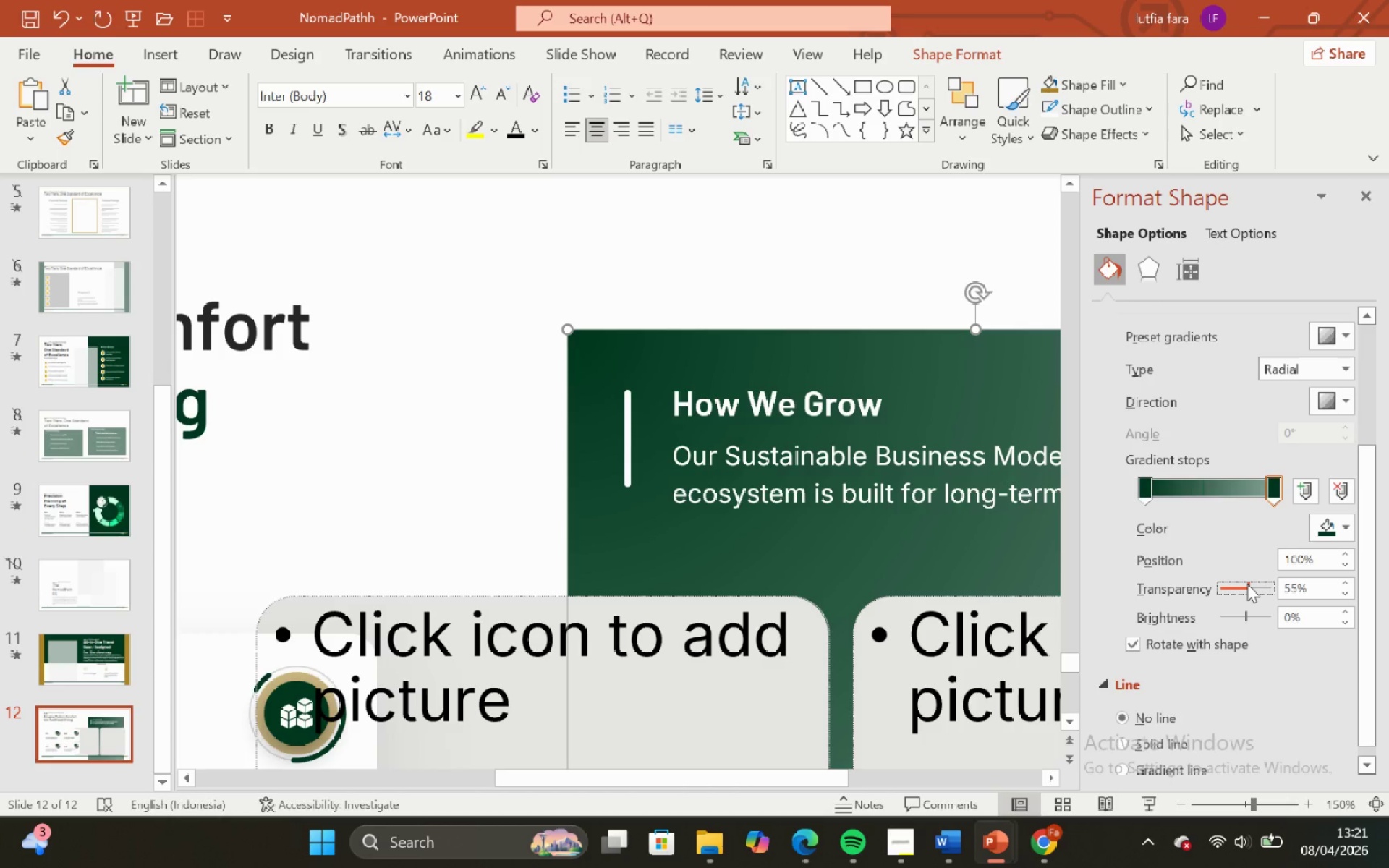 
left_click_drag(start_coordinate=[1247, 584], to_coordinate=[1338, 551])
 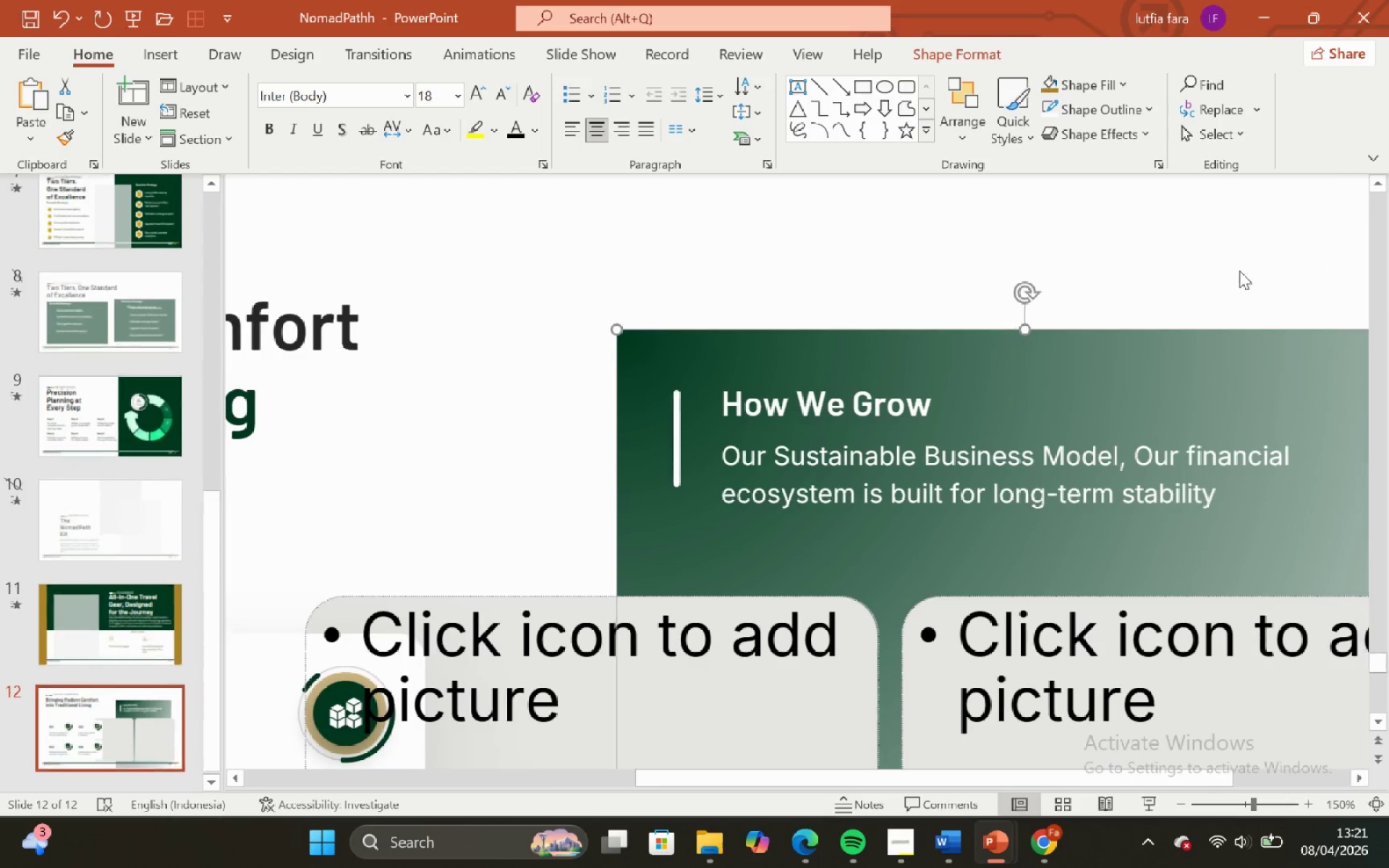 
hold_key(key=ControlLeft, duration=0.89)
hold_key(key=ShiftLeft, duration=0.89)
scroll: coordinate [1191, 505], scroll_direction: down, amount: 4.0
 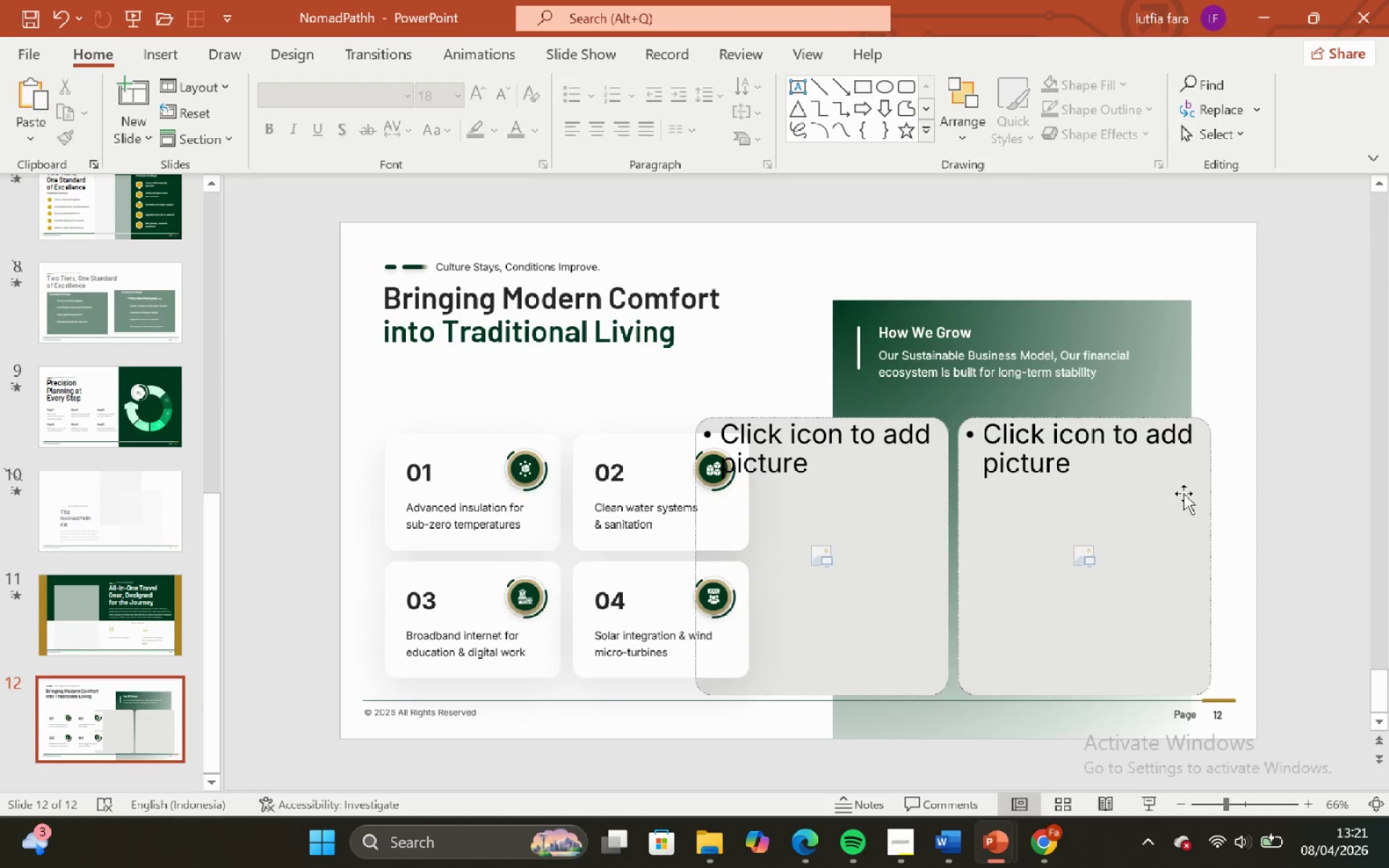 
key(Control+ControlLeft)
 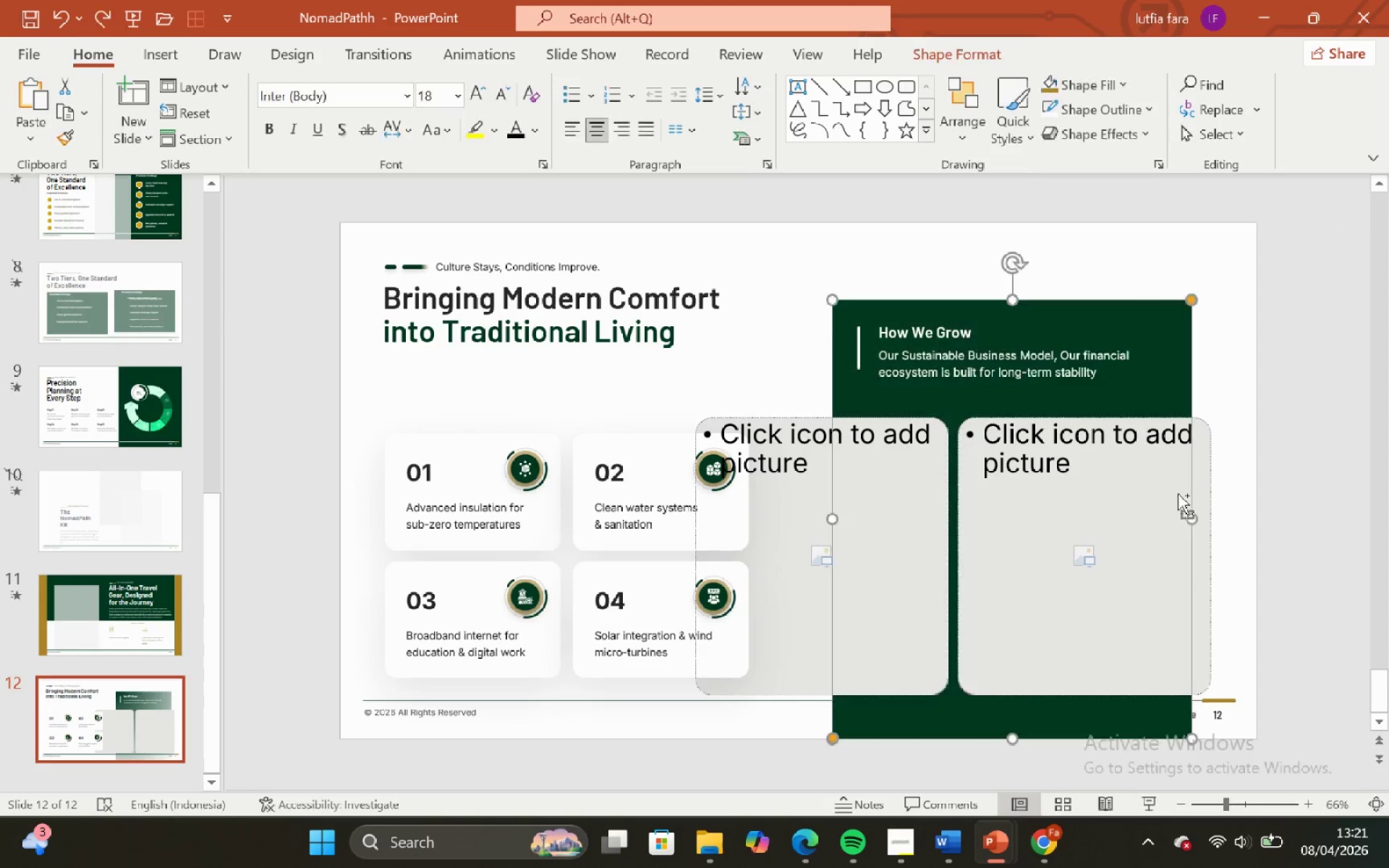 
key(Control+Z)
 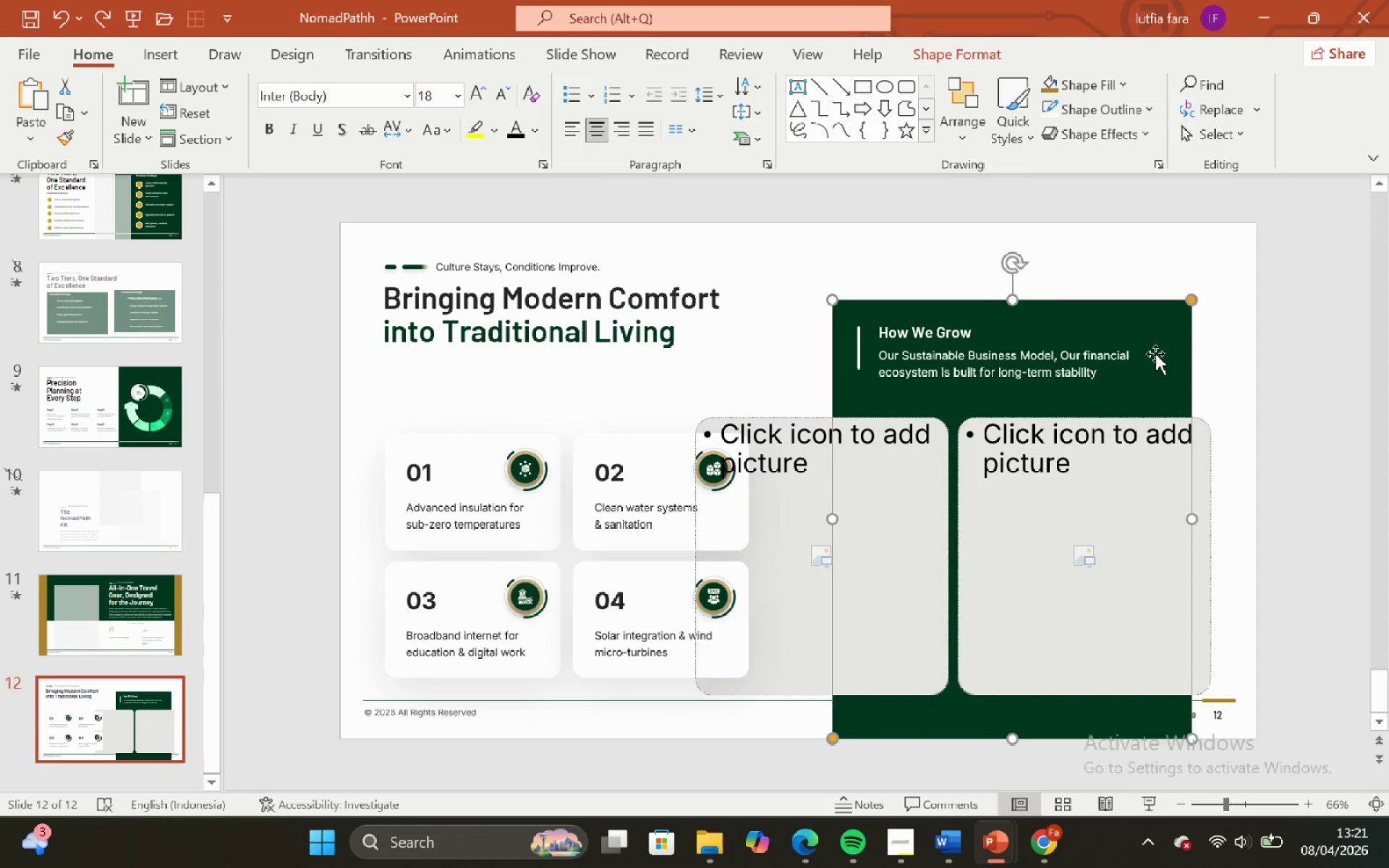 
right_click([1155, 354])
 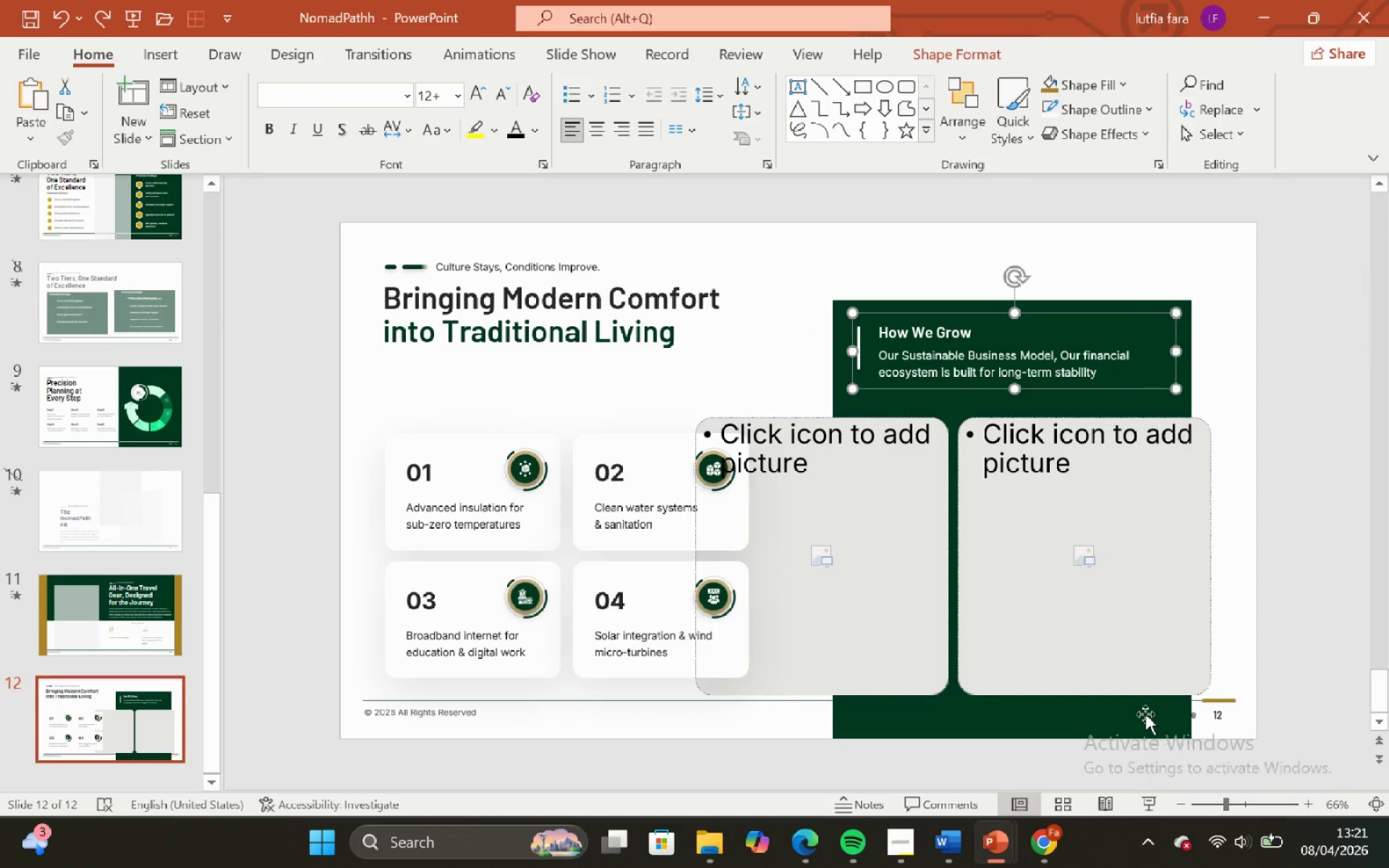 
double_click([1103, 725])
 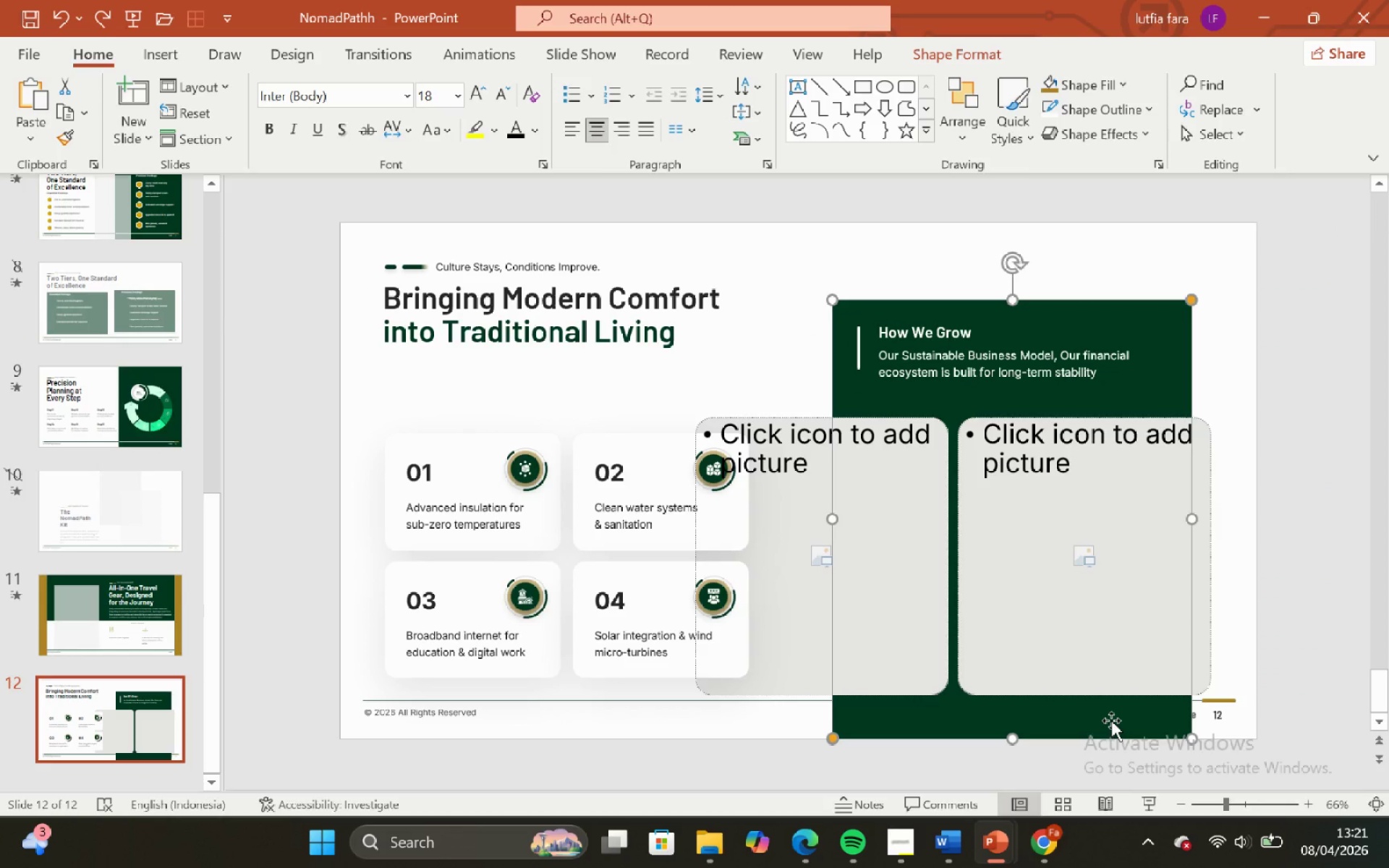 
right_click([1111, 720])
 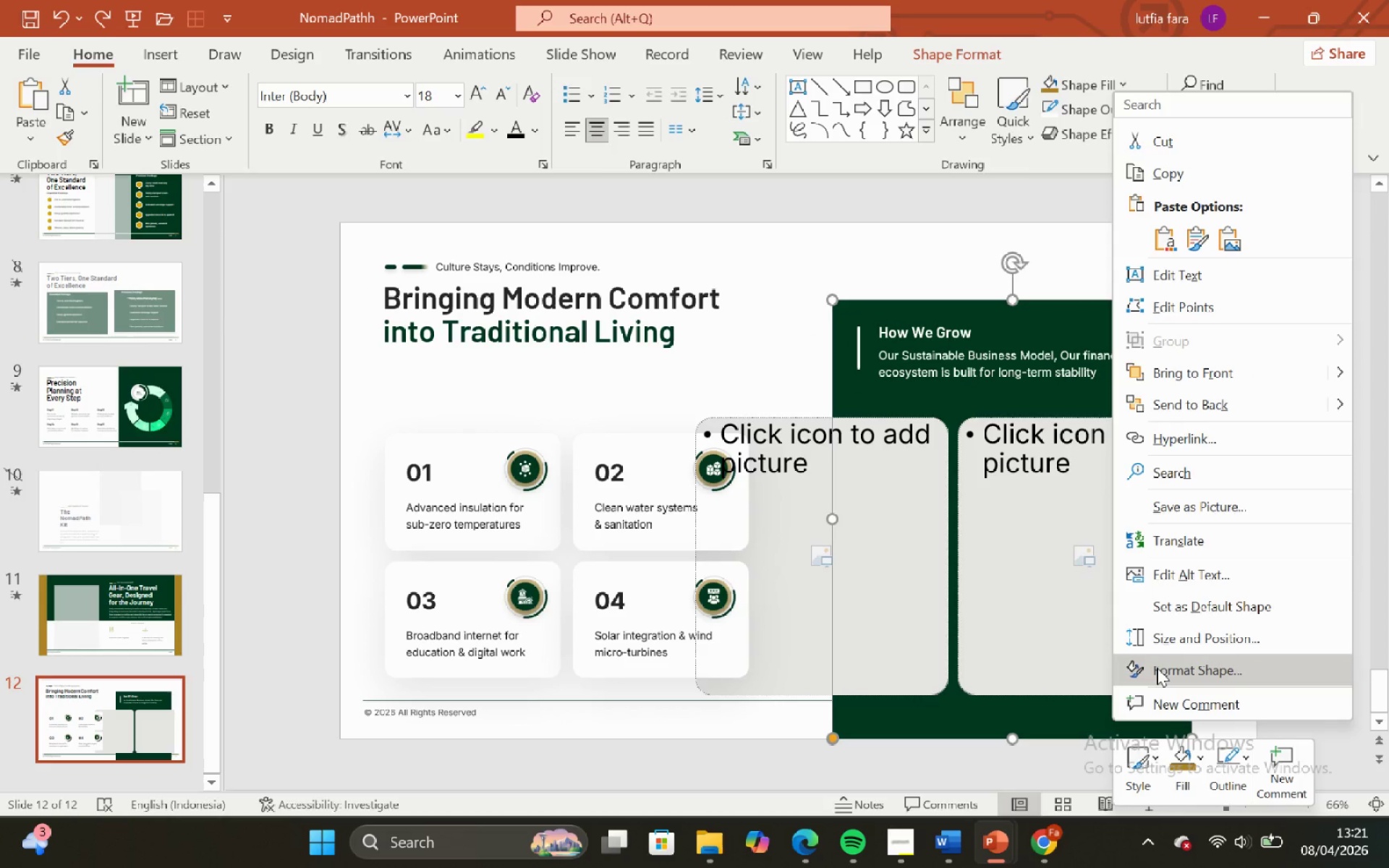 
left_click([1157, 668])
 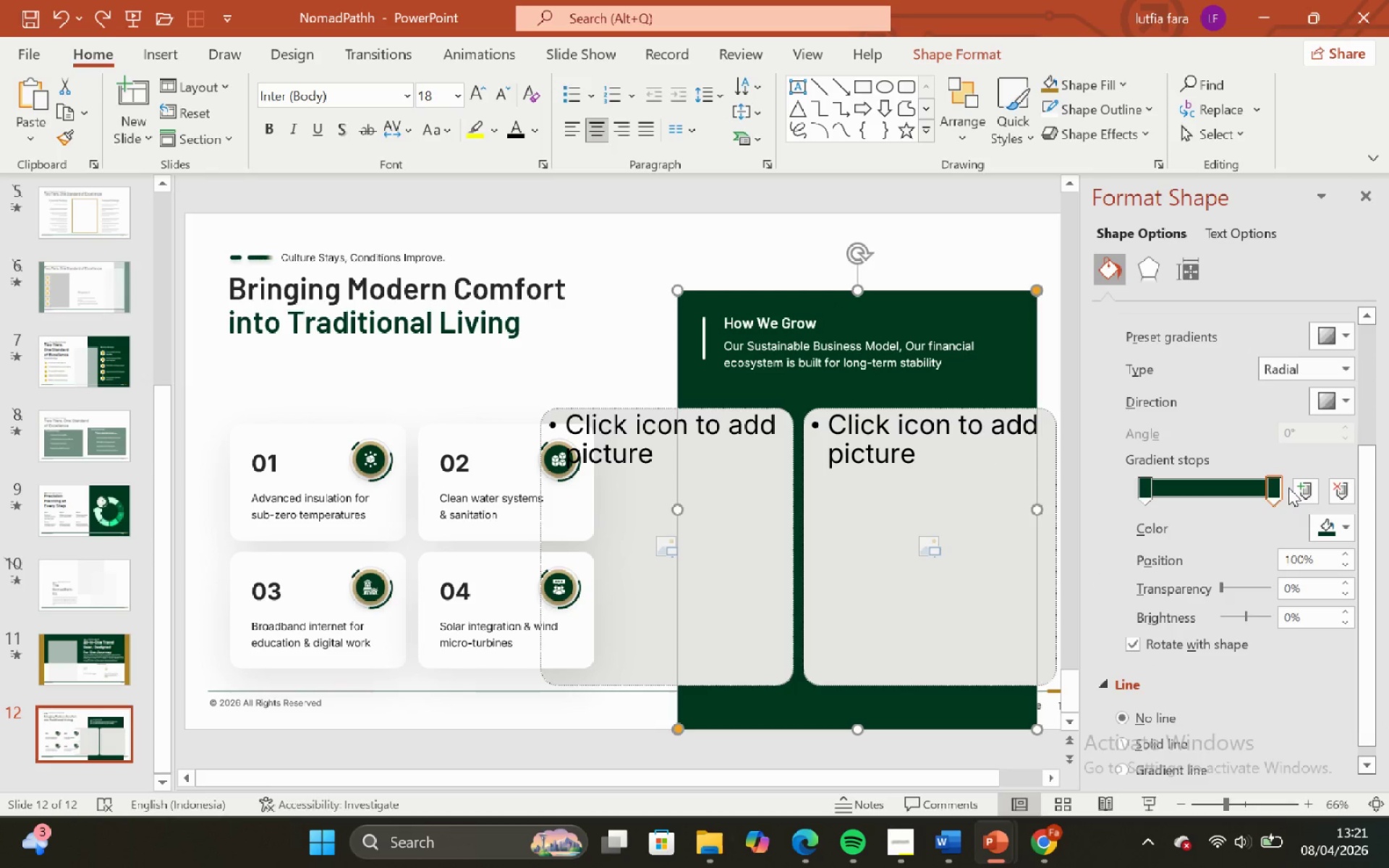 
left_click([1276, 485])
 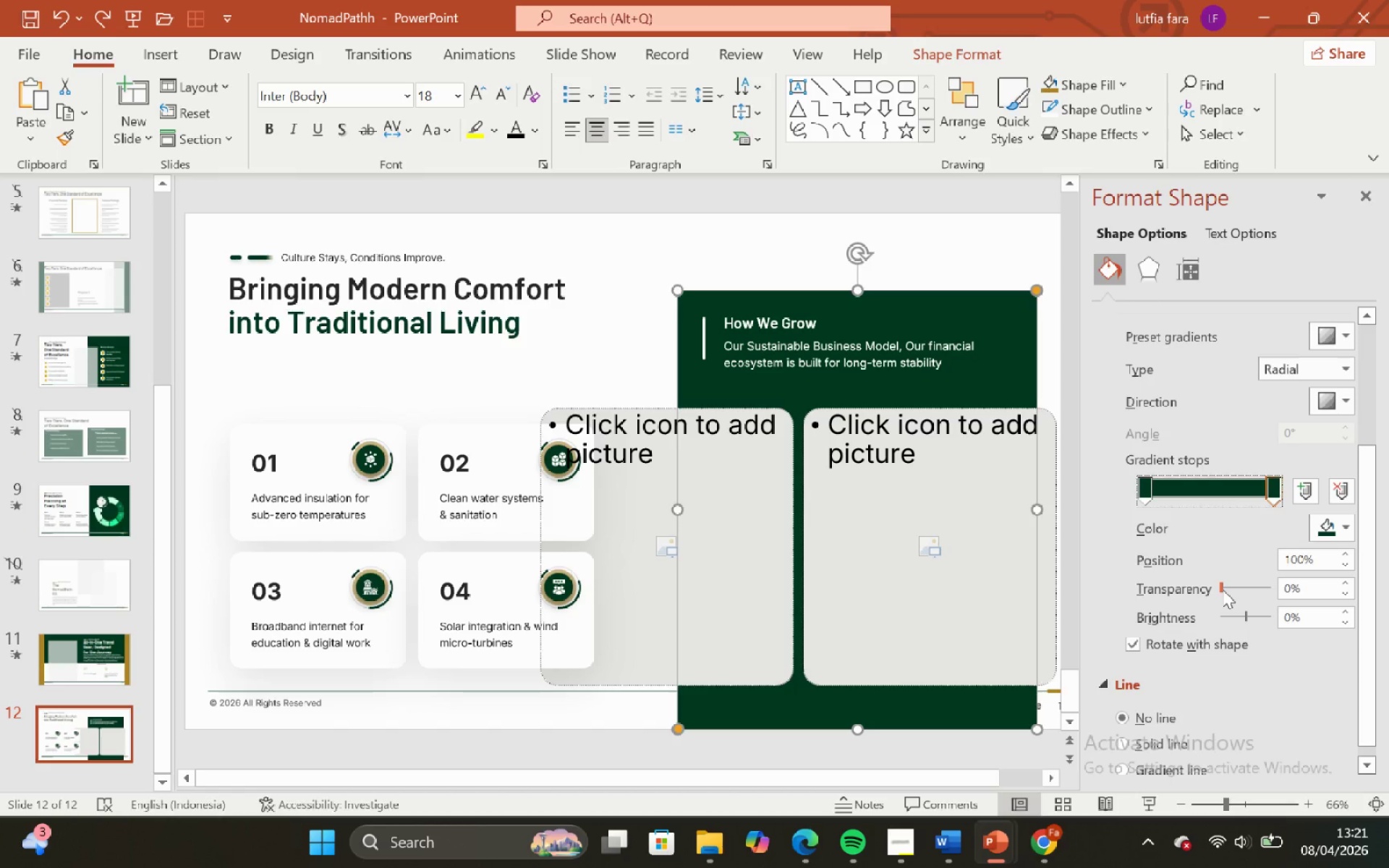 
left_click_drag(start_coordinate=[1223, 590], to_coordinate=[1234, 591])
 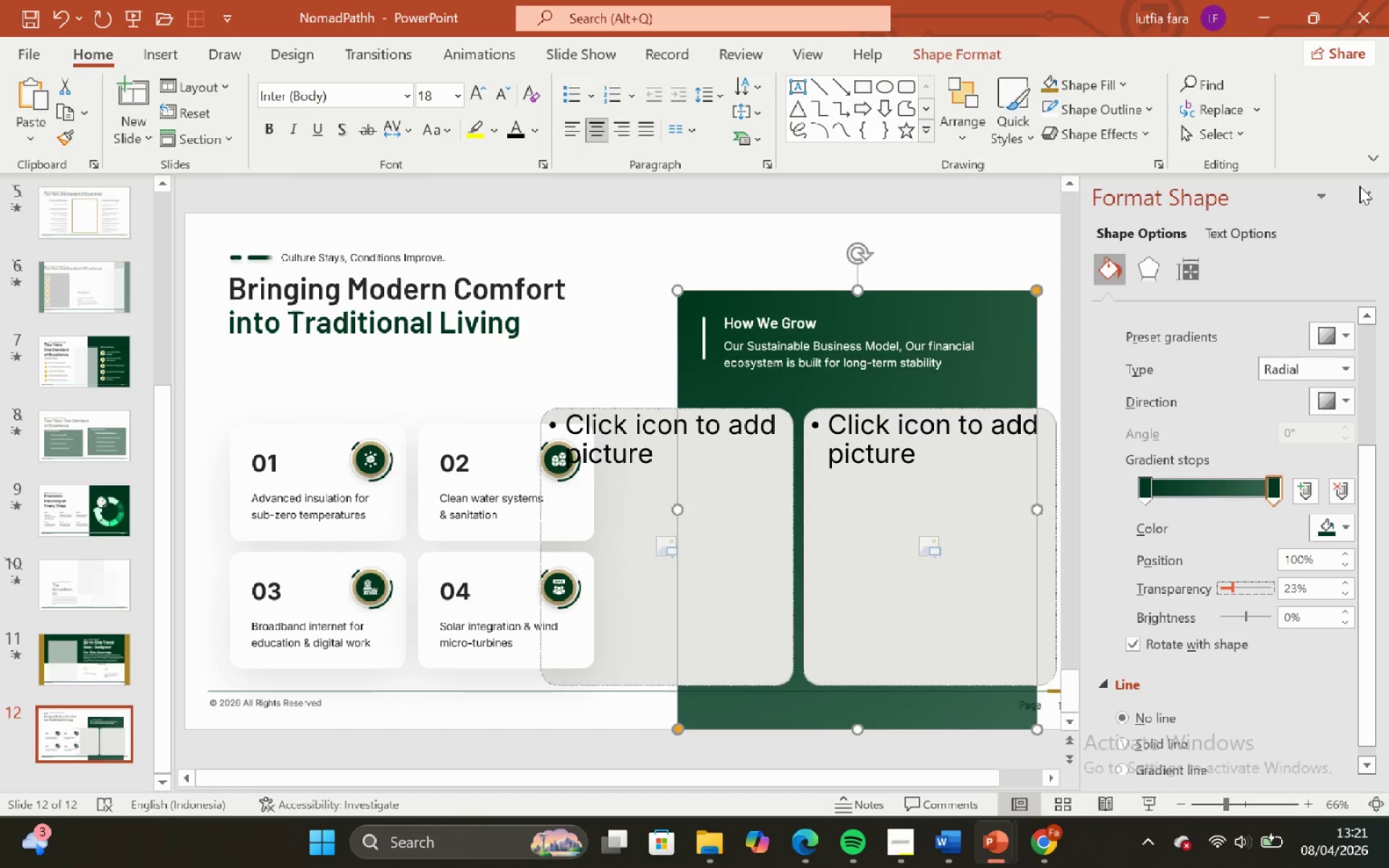 
left_click([1372, 201])
 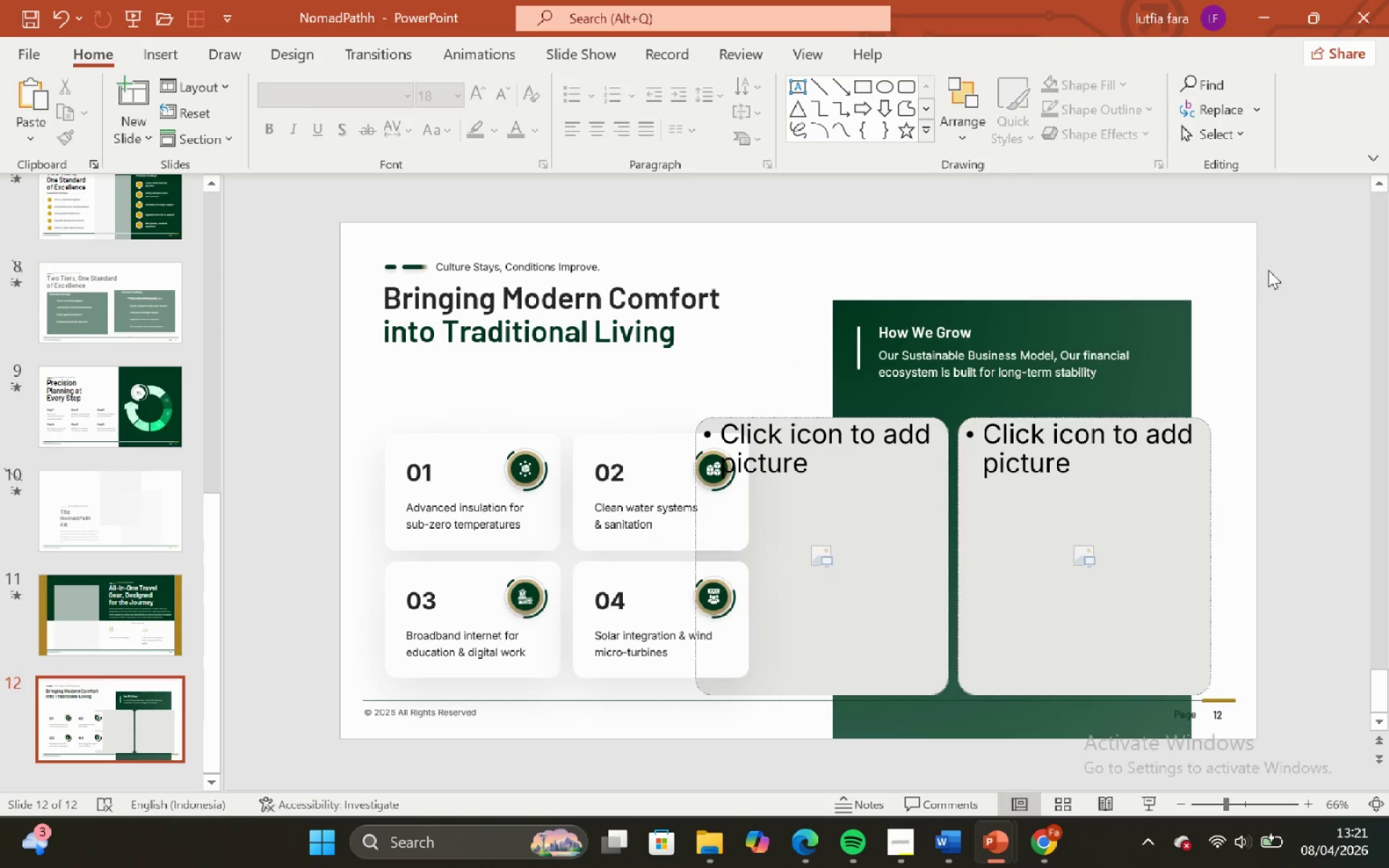 
double_click([1239, 302])
 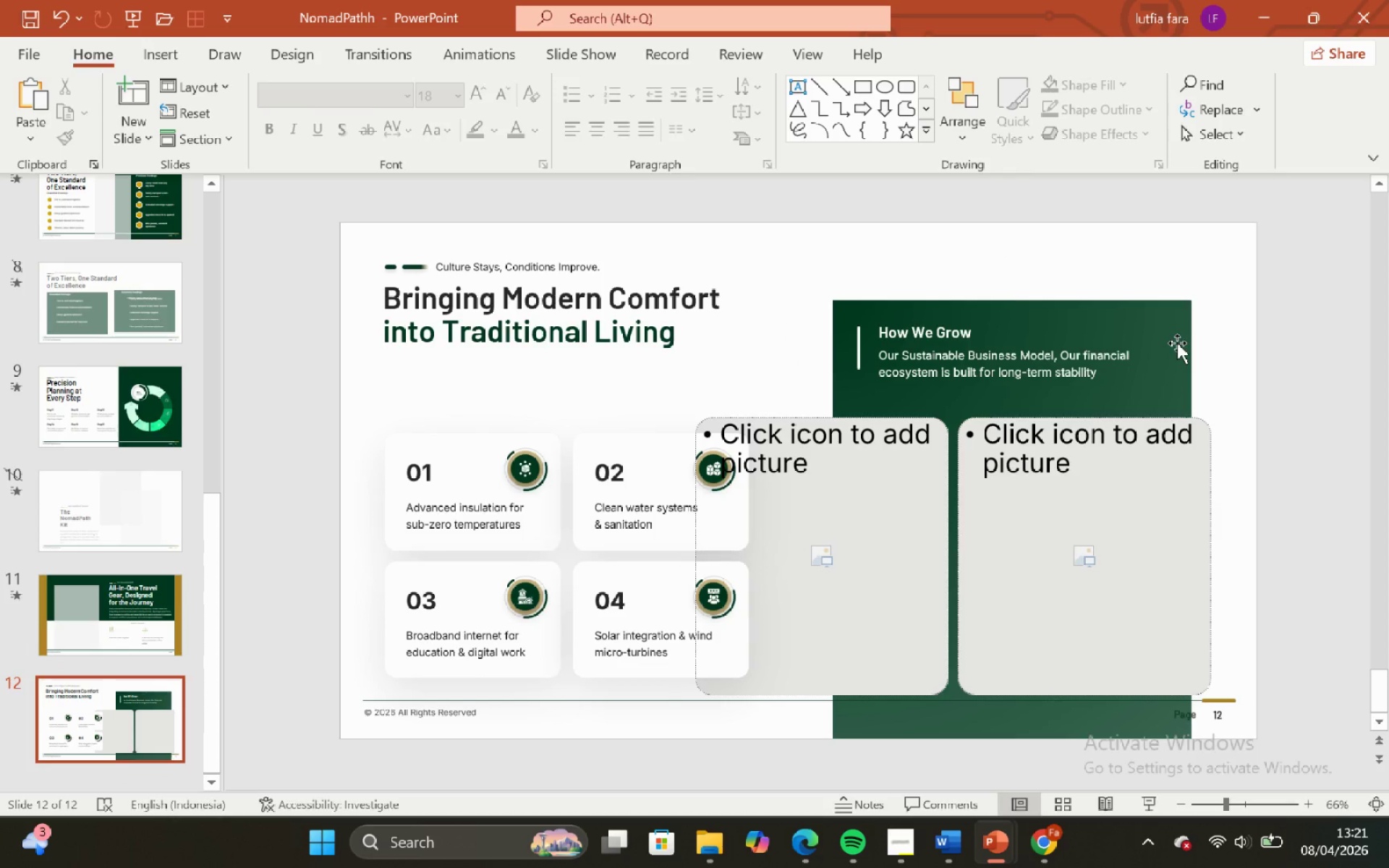 
triple_click([1177, 343])
 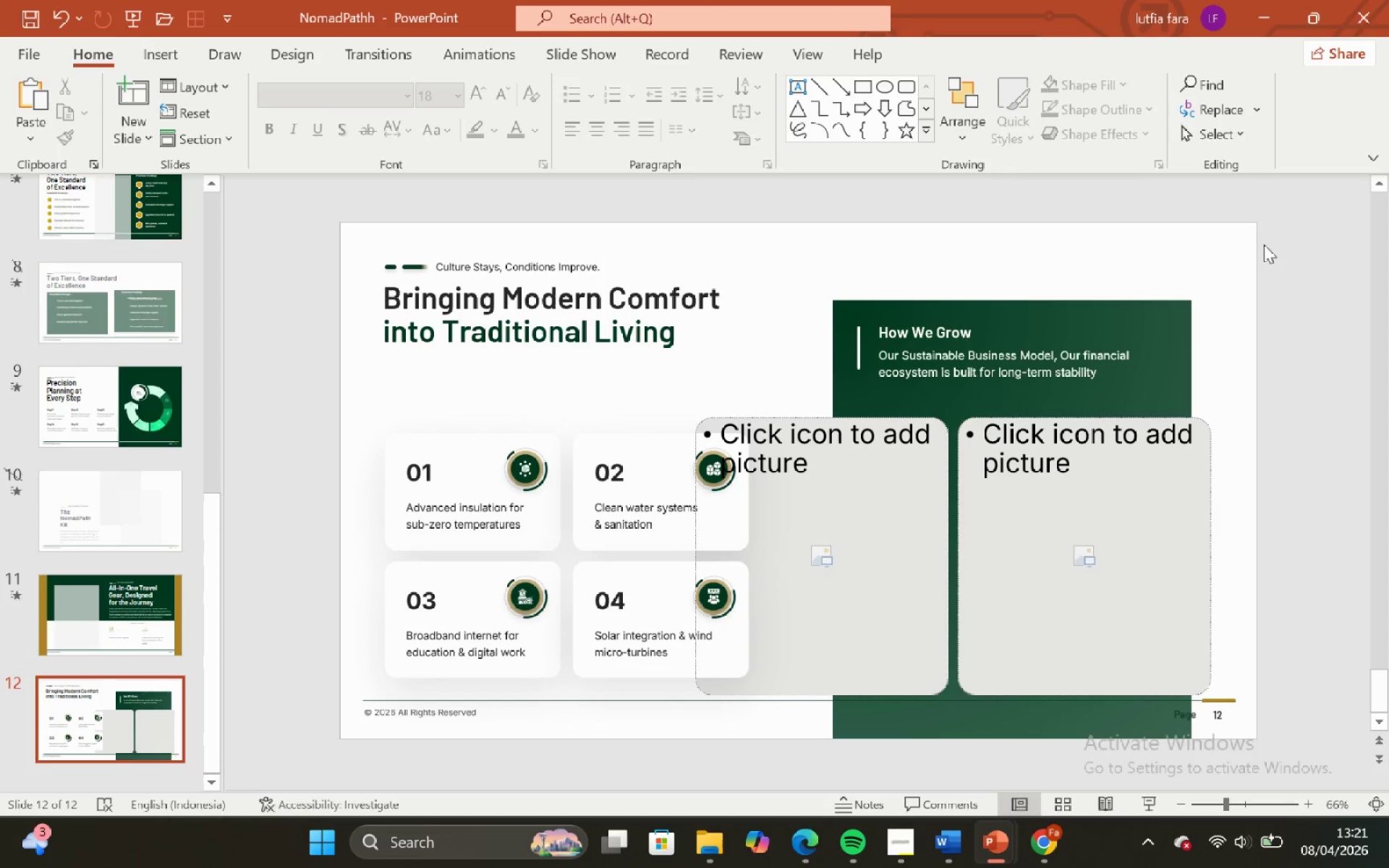 
left_click_drag(start_coordinate=[1265, 243], to_coordinate=[804, 411])
 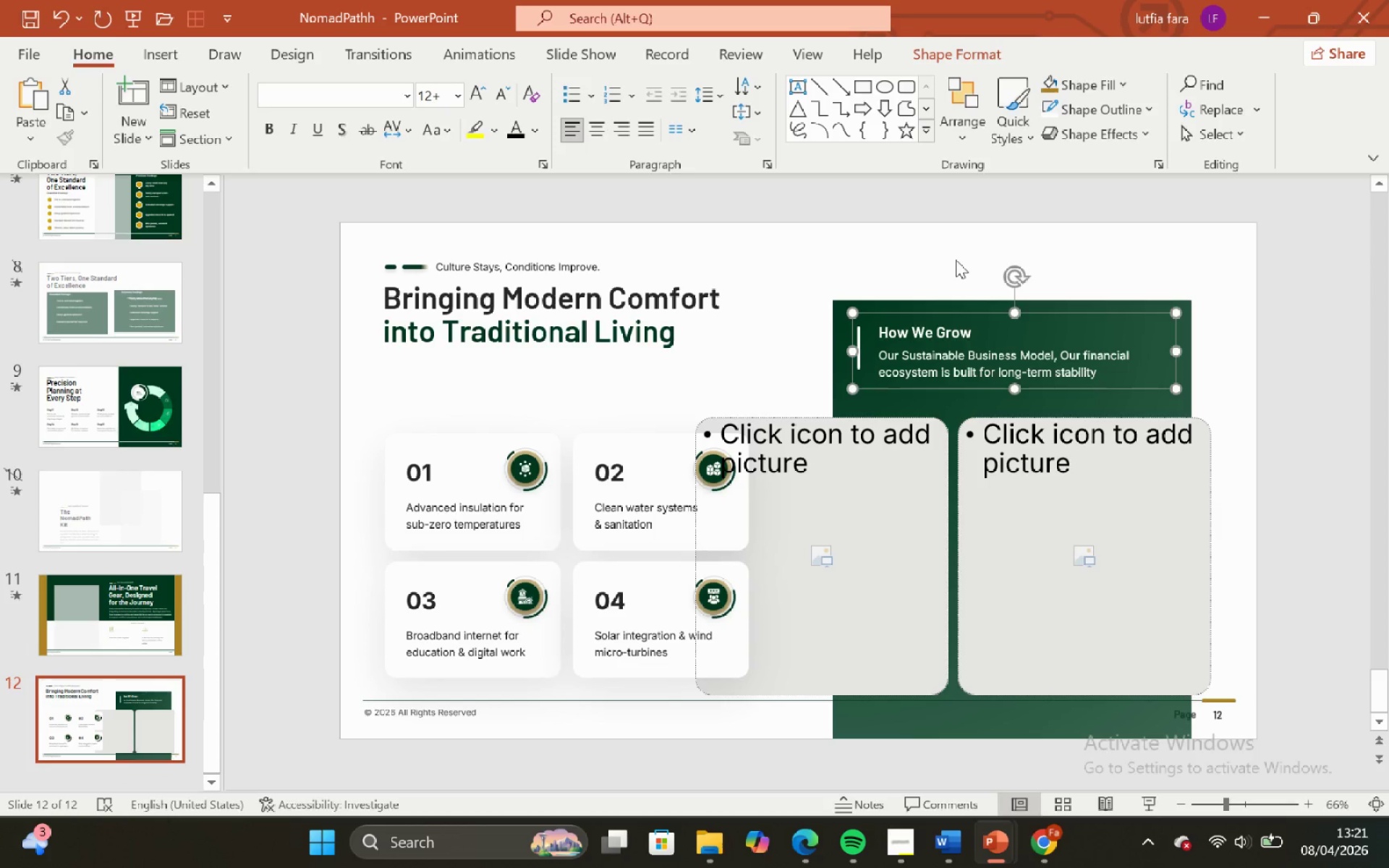 
left_click([955, 259])
 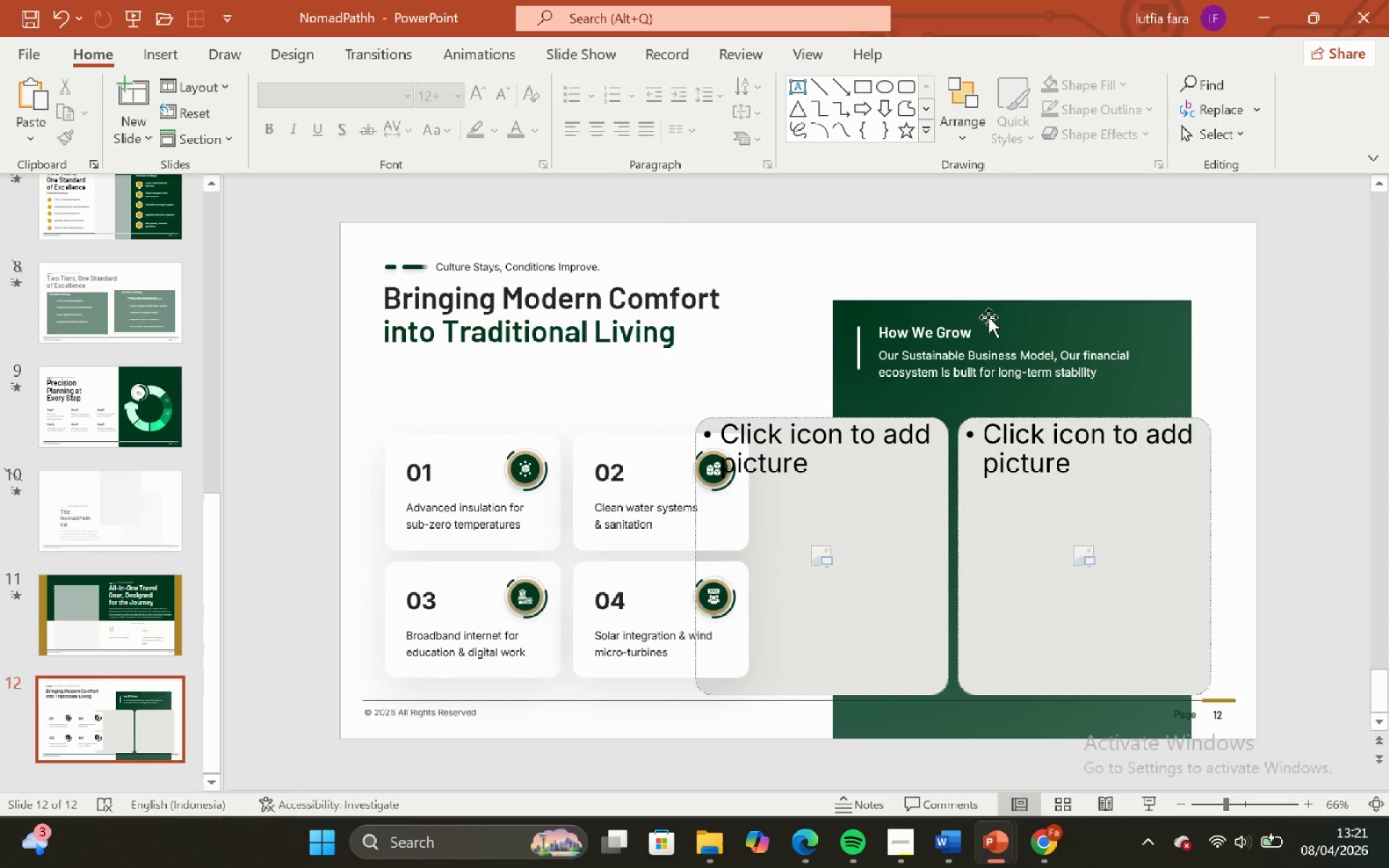 
left_click([990, 322])
 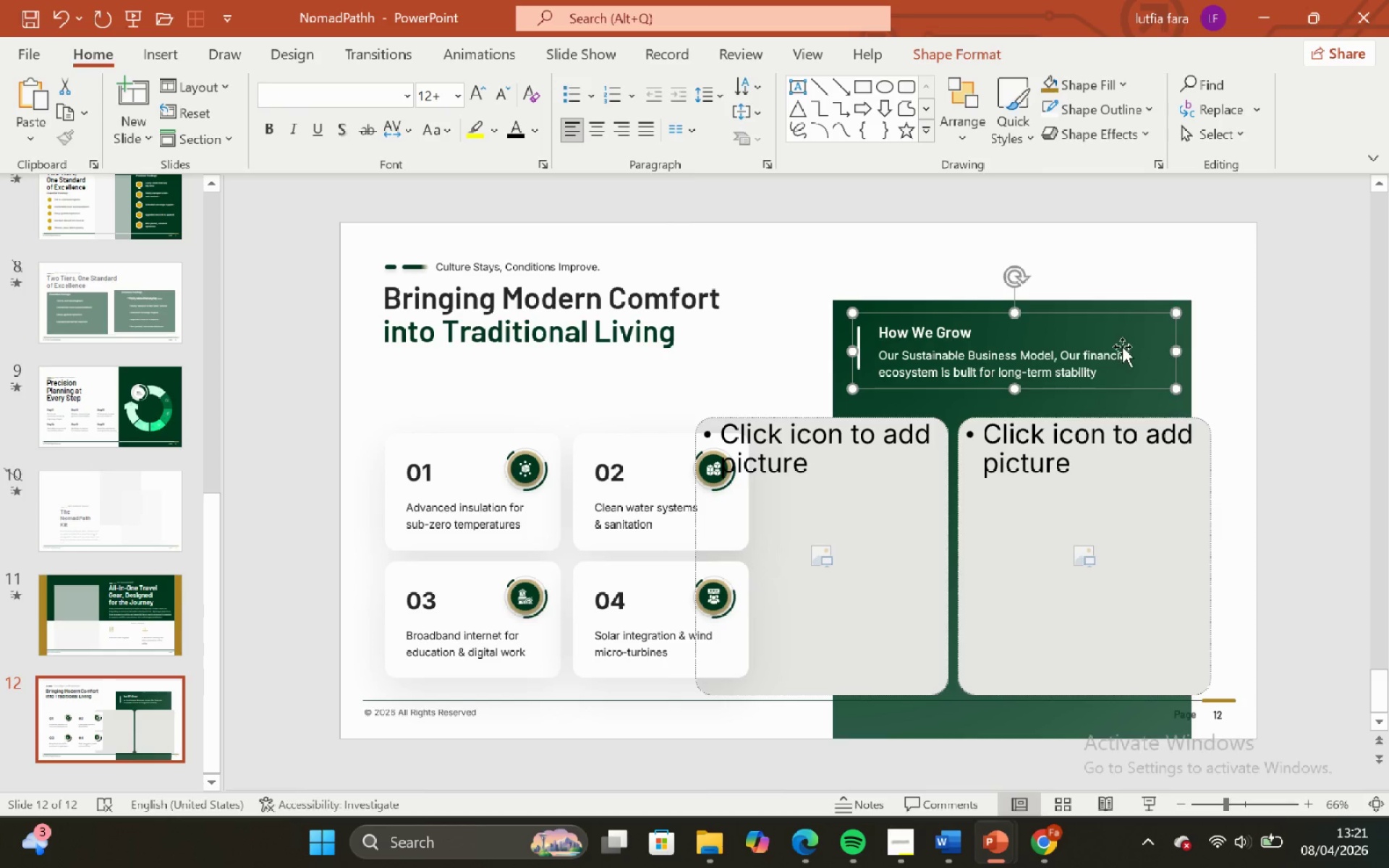 
key(ArrowDown)
 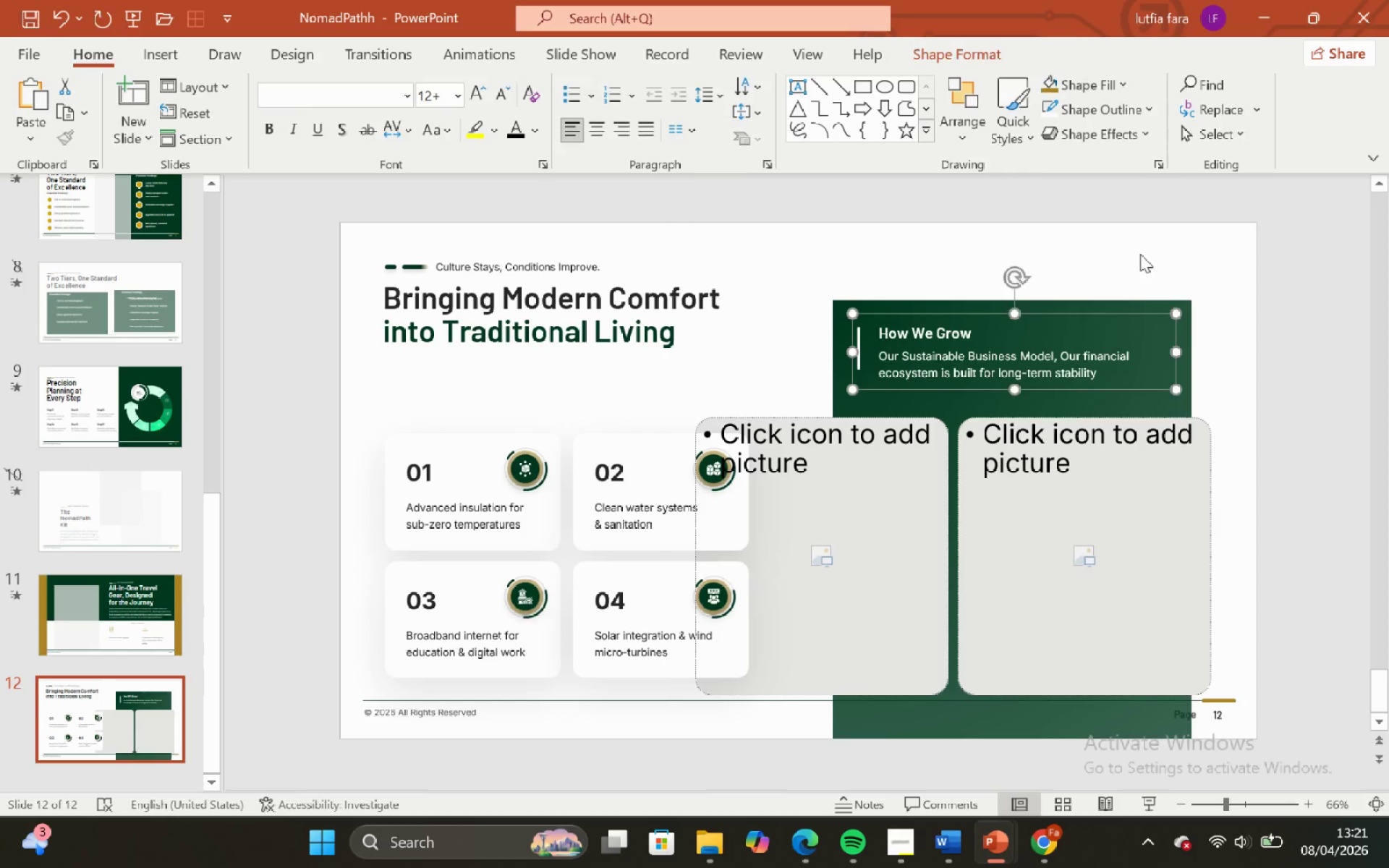 
left_click([1139, 254])
 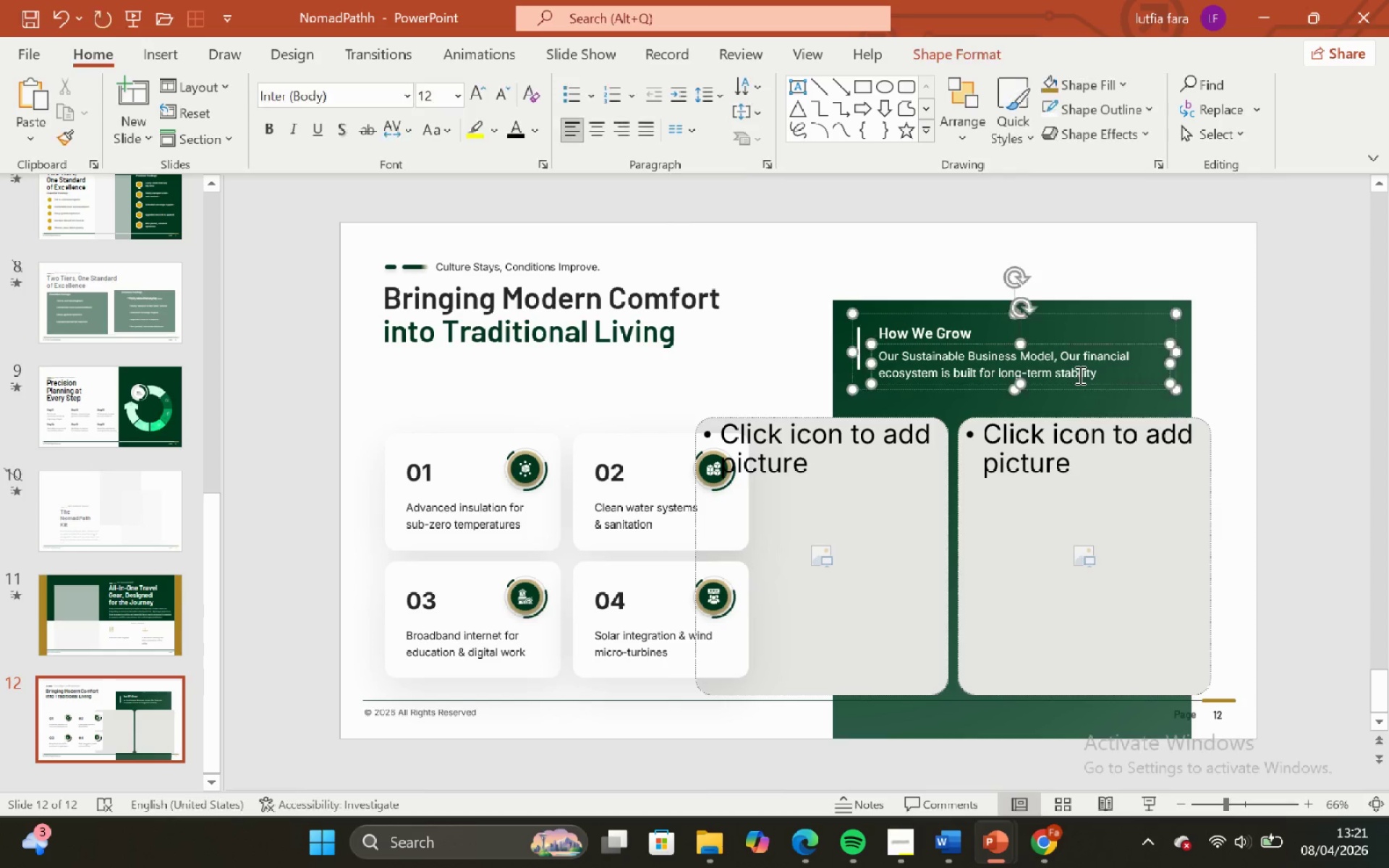 
hold_key(key=ShiftLeft, duration=0.56)
hold_key(key=ControlLeft, duration=0.47)
scroll: coordinate [1069, 370], scroll_direction: up, amount: 4.0
 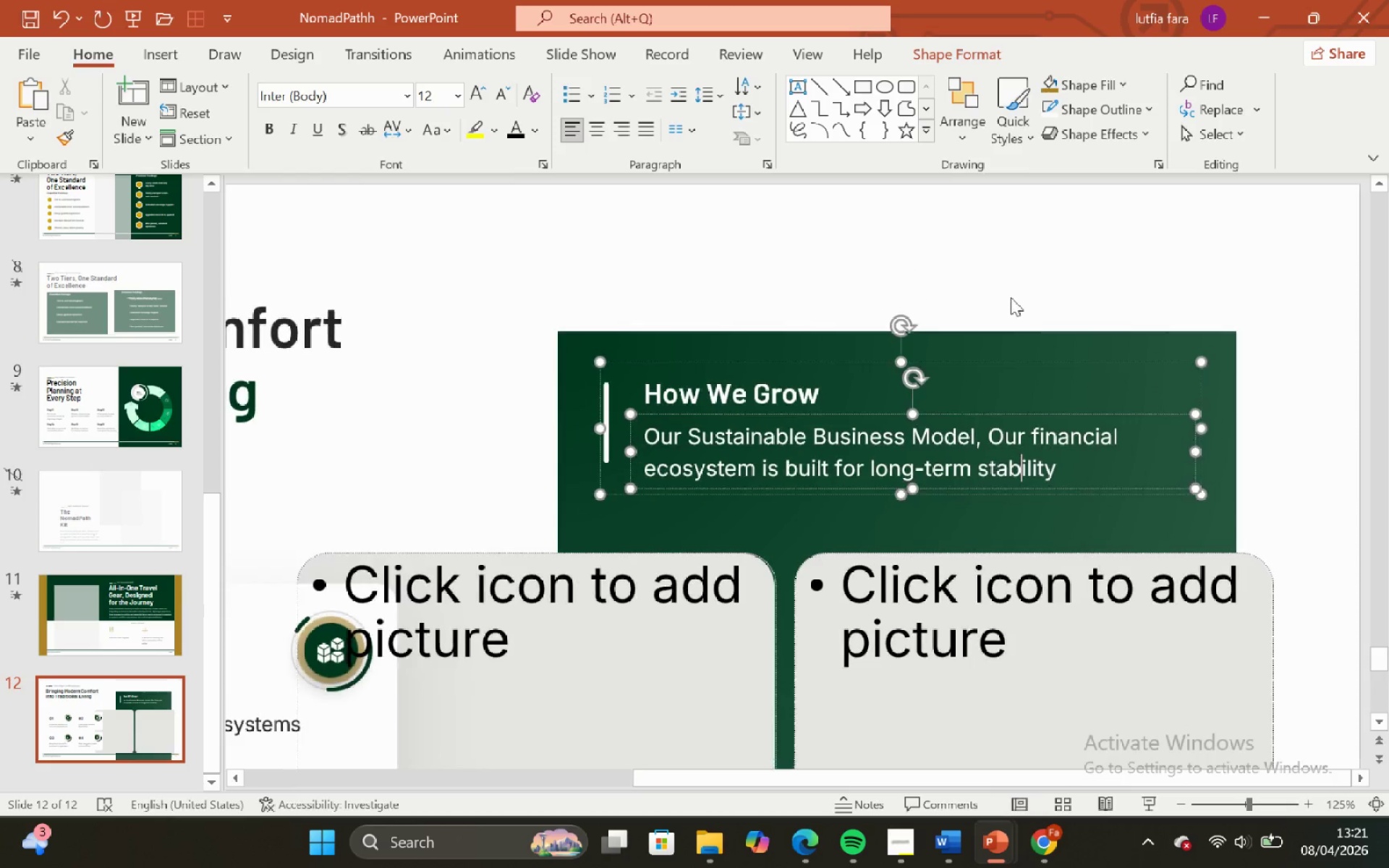 
left_click([1010, 281])
 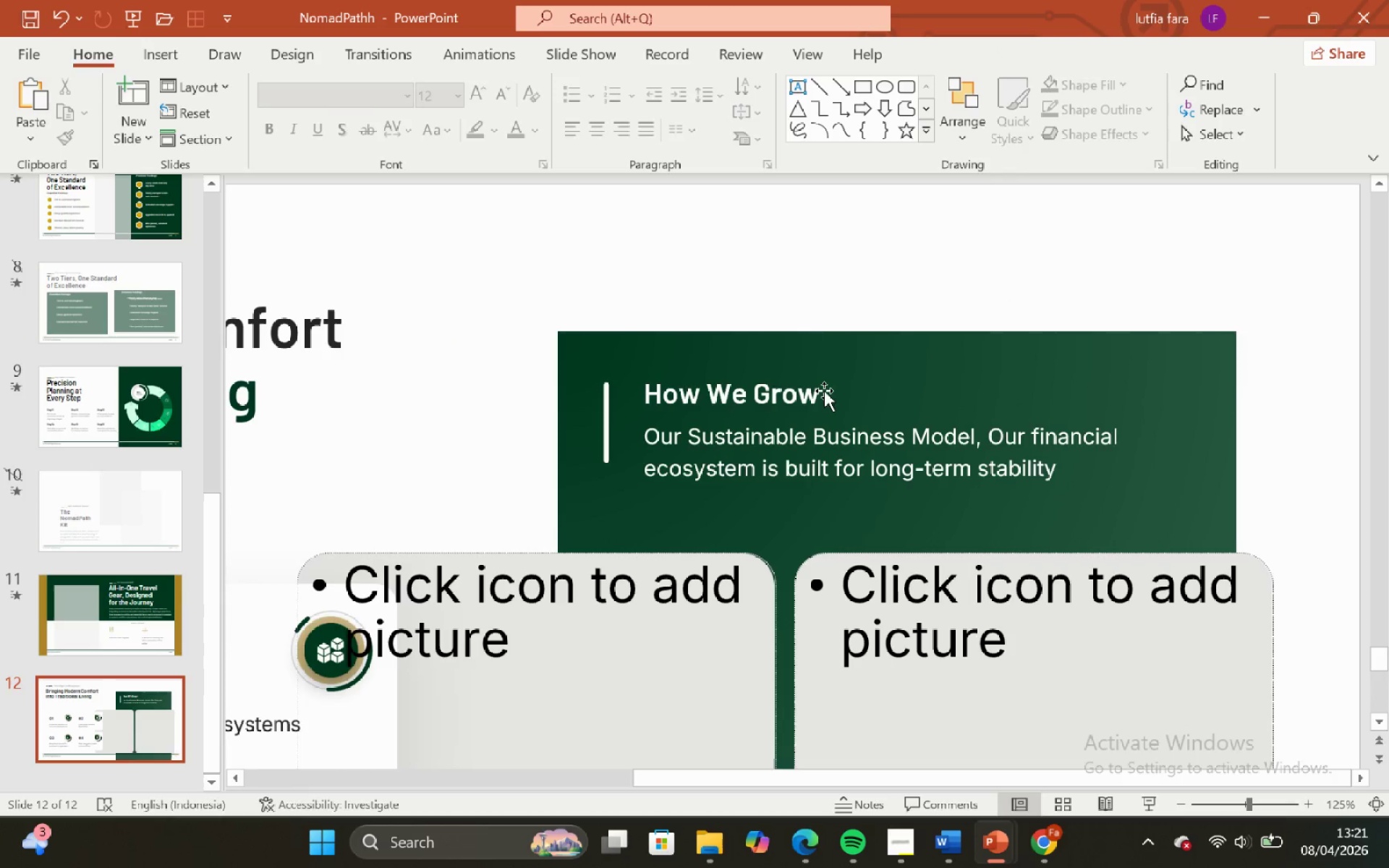 
left_click([819, 391])
 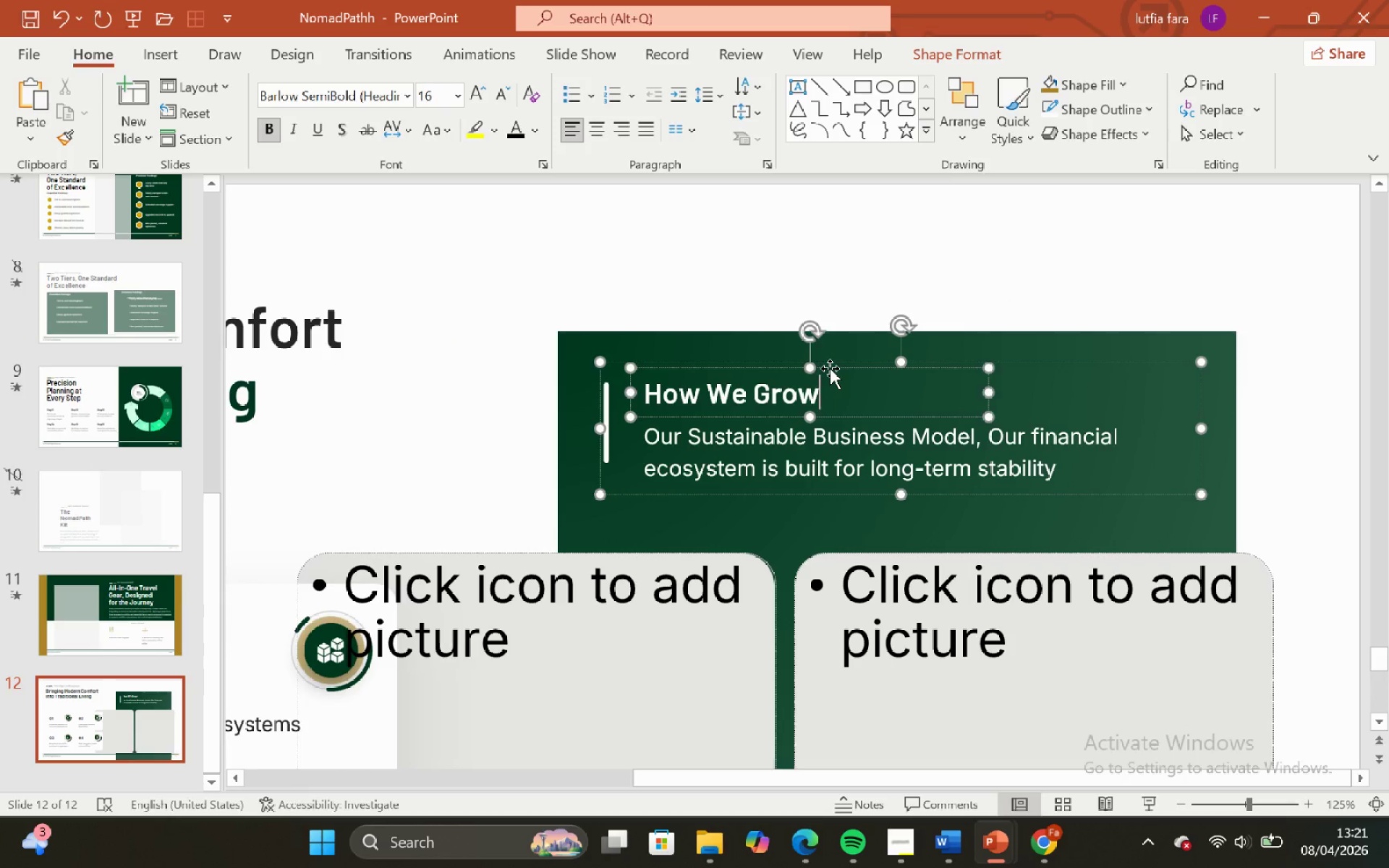 
left_click([831, 368])
 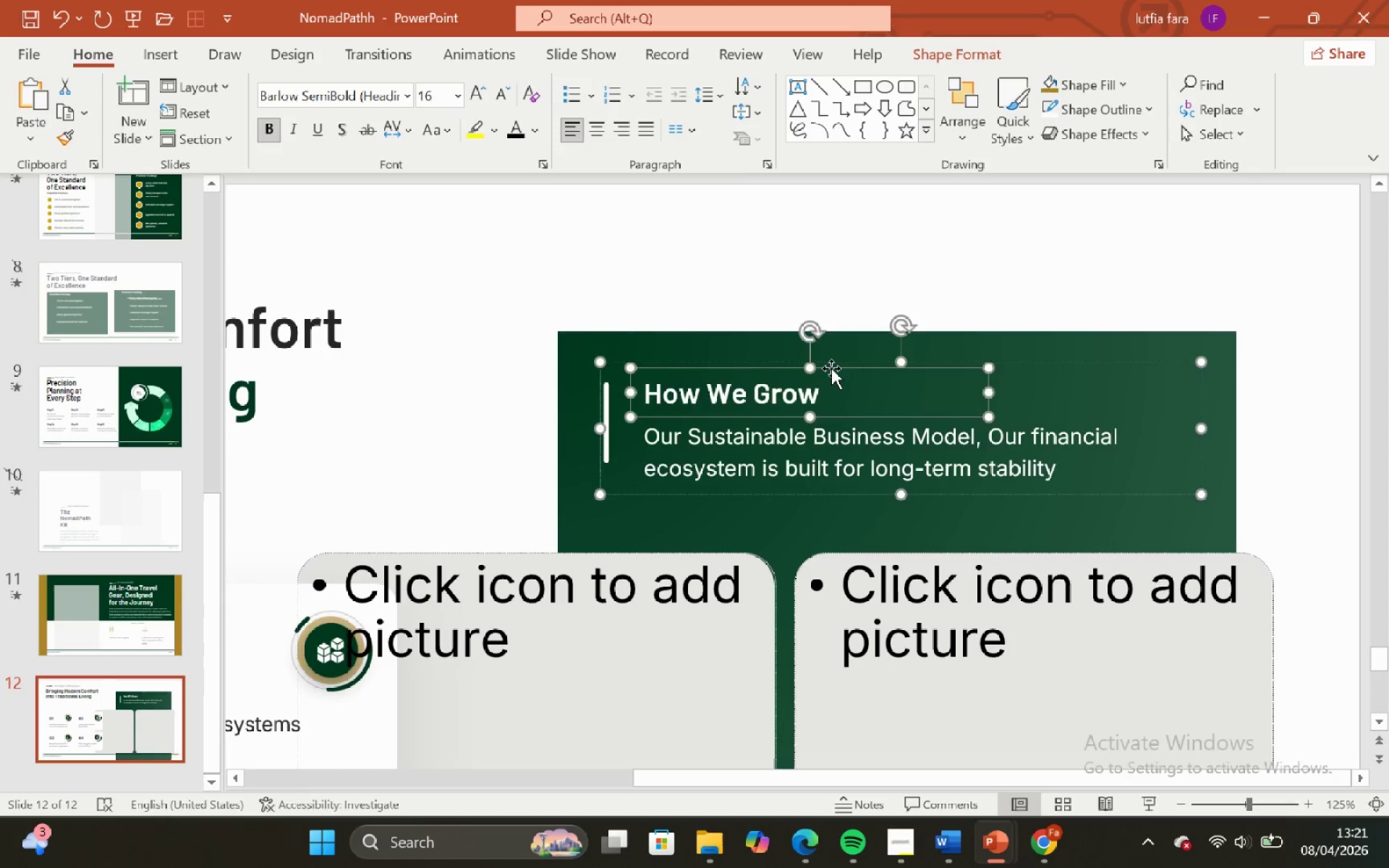 
key(Backspace)
 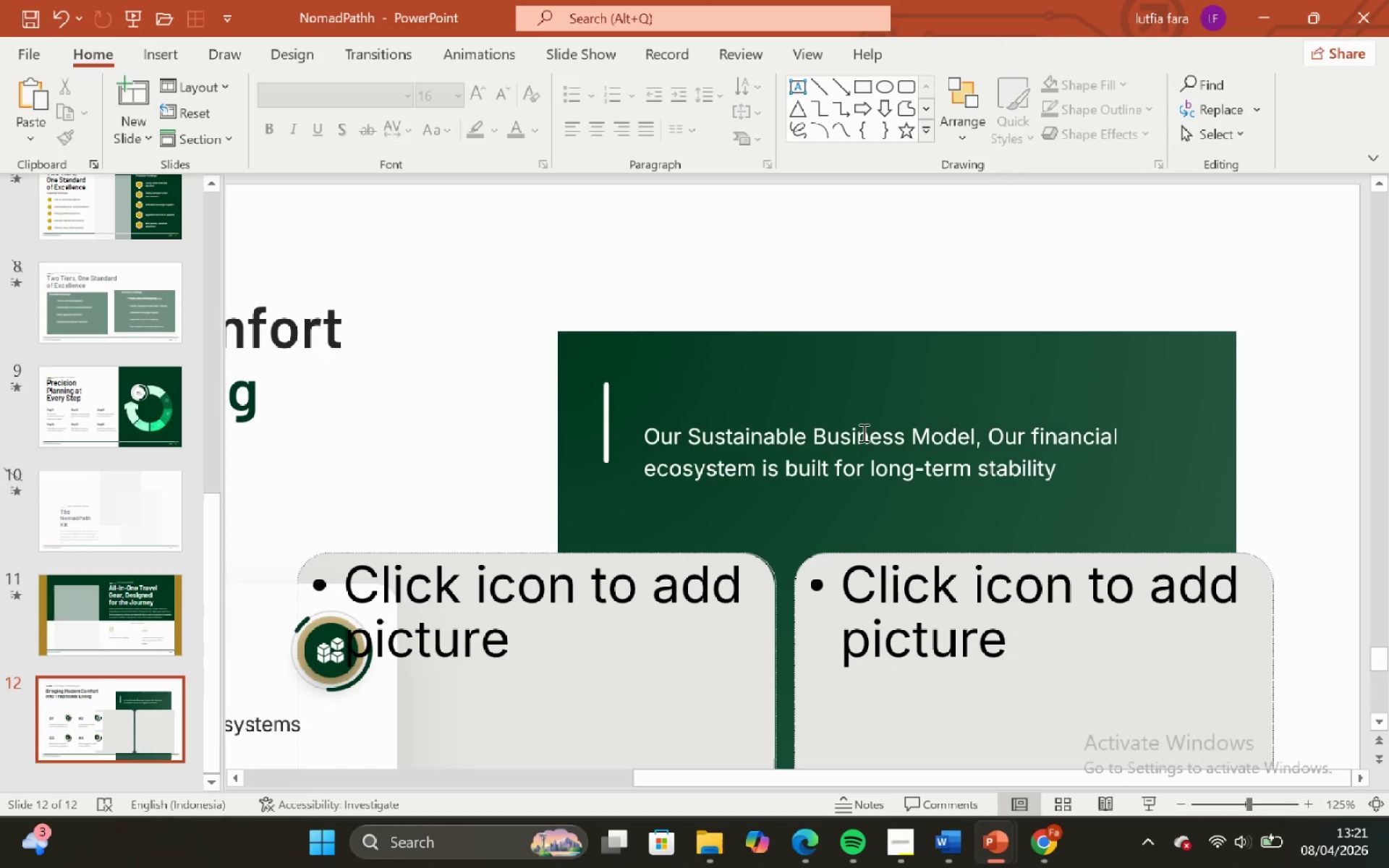 
left_click([866, 437])
 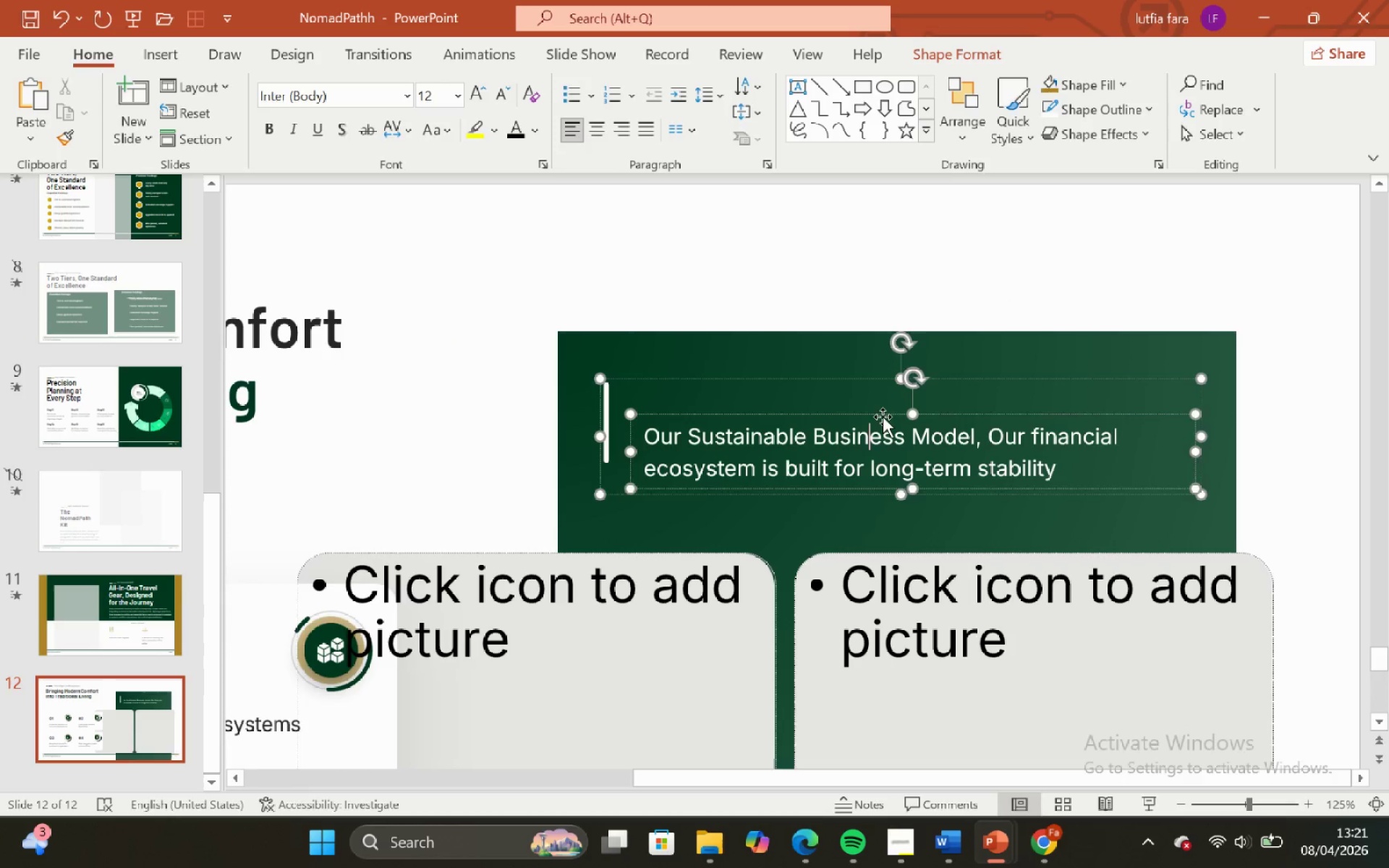 
hold_key(key=ShiftLeft, duration=2.02)
left_click_drag(start_coordinate=[883, 417], to_coordinate=[880, 373])
 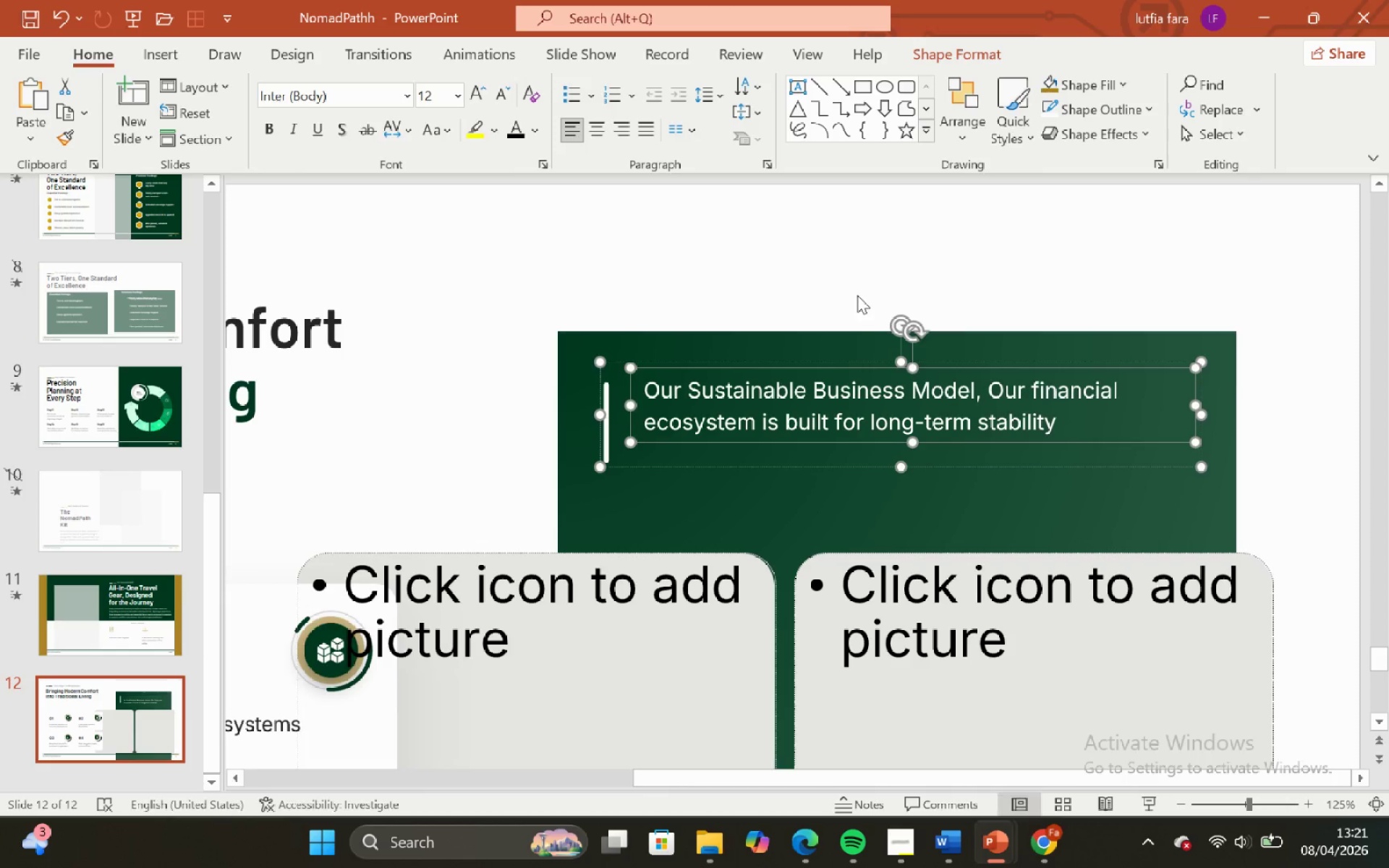 
left_click([857, 295])
 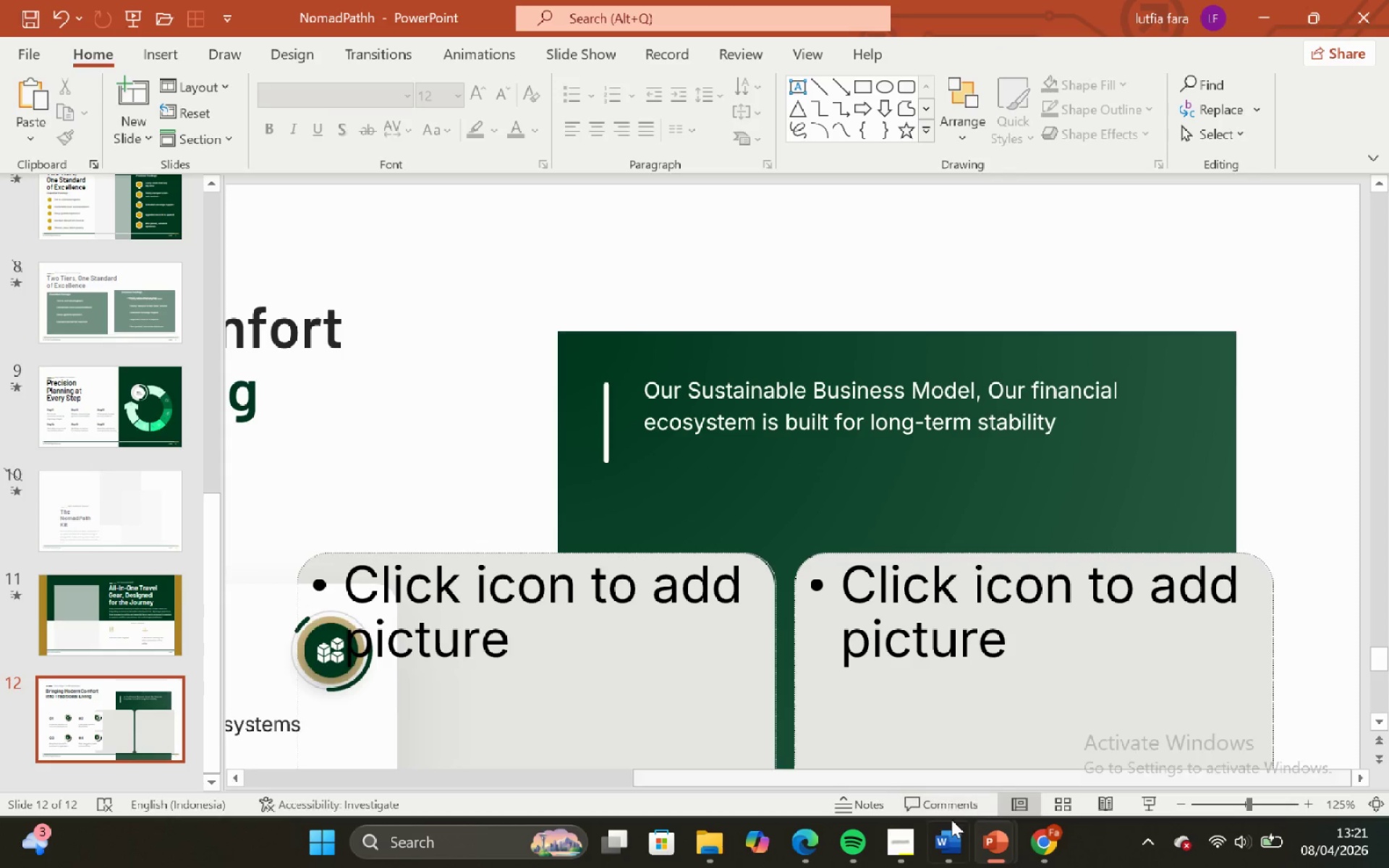 
left_click([953, 830])
 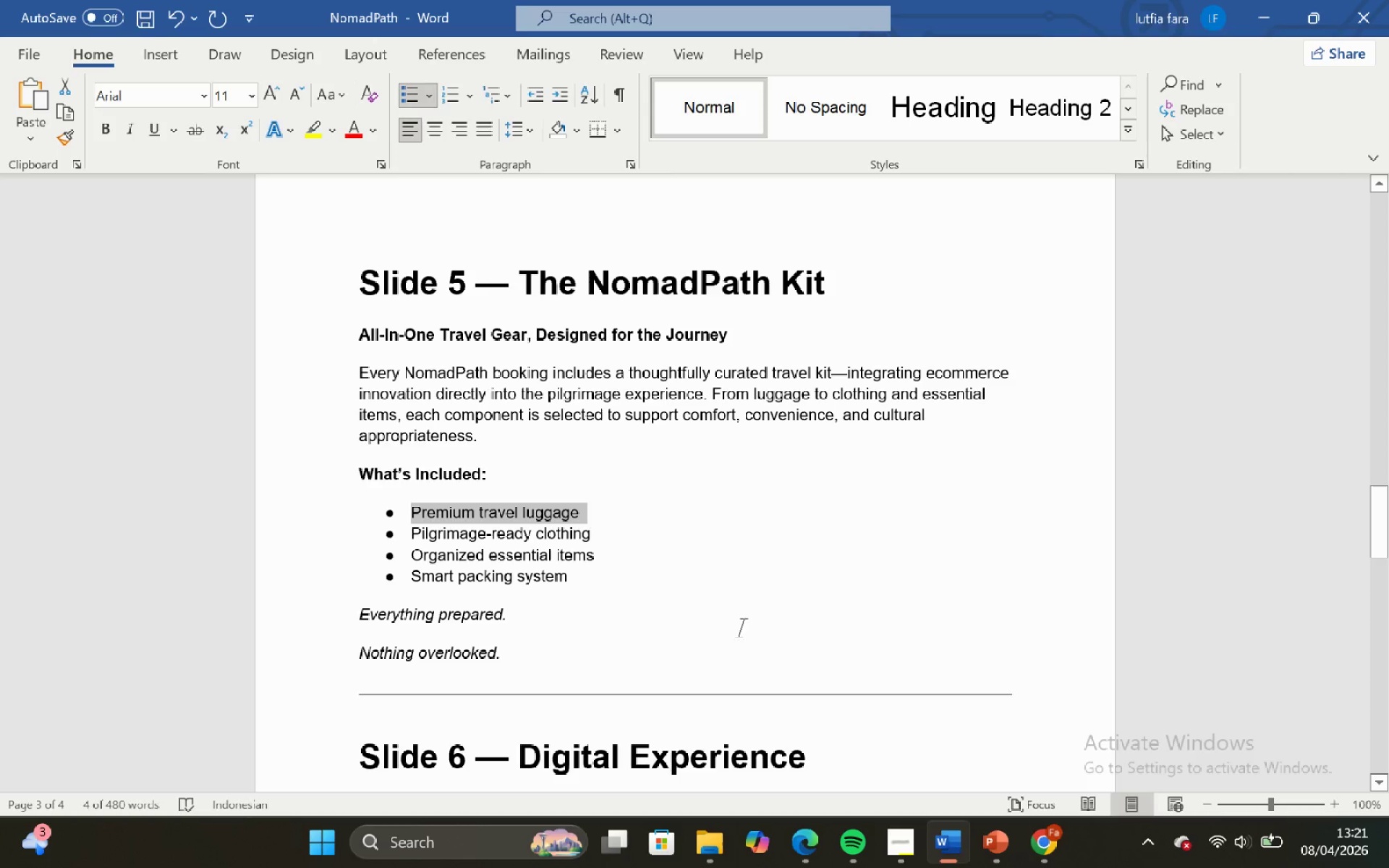 
left_click_drag(start_coordinate=[681, 558], to_coordinate=[678, 556])
 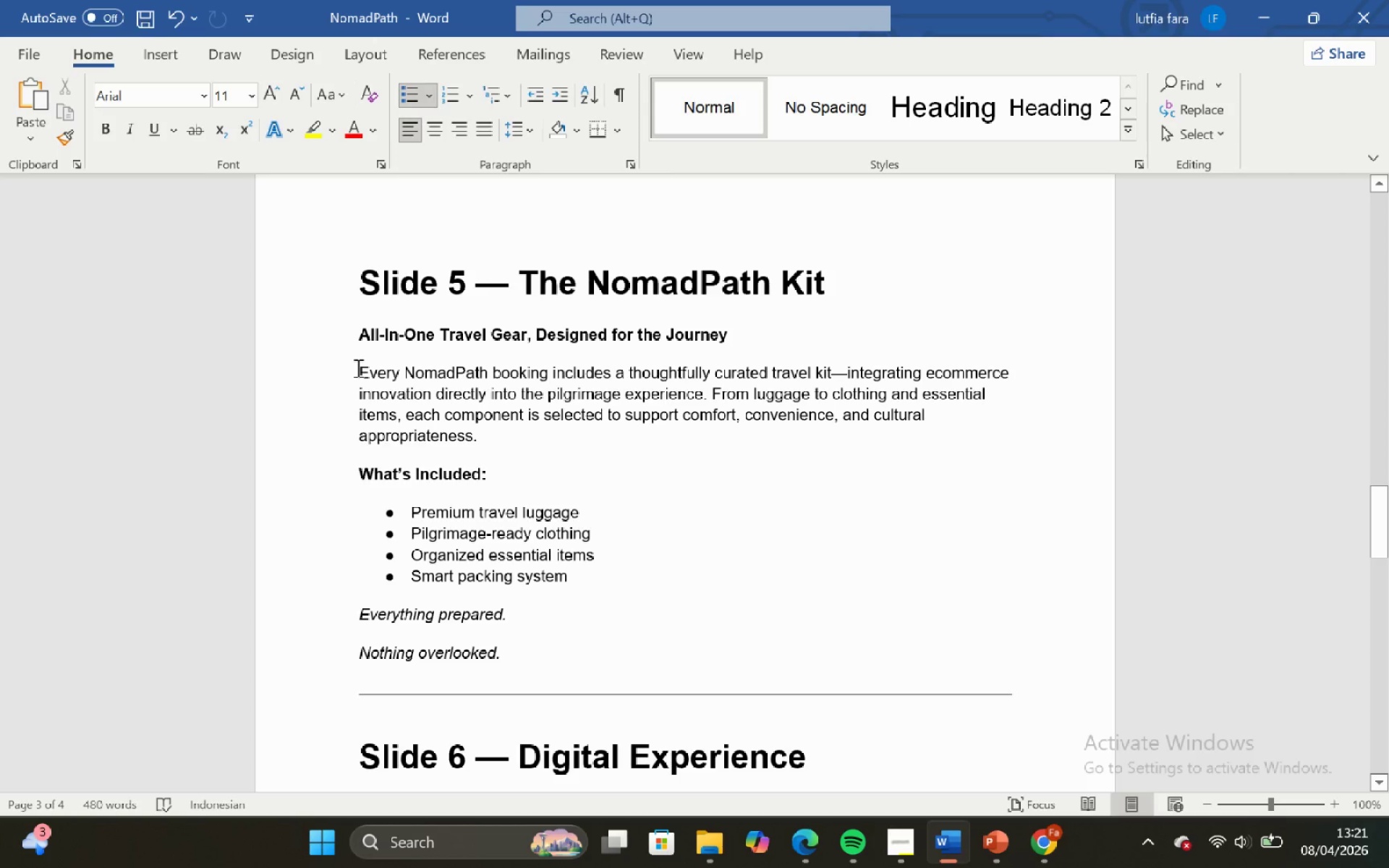 
left_click_drag(start_coordinate=[357, 367], to_coordinate=[496, 458])
 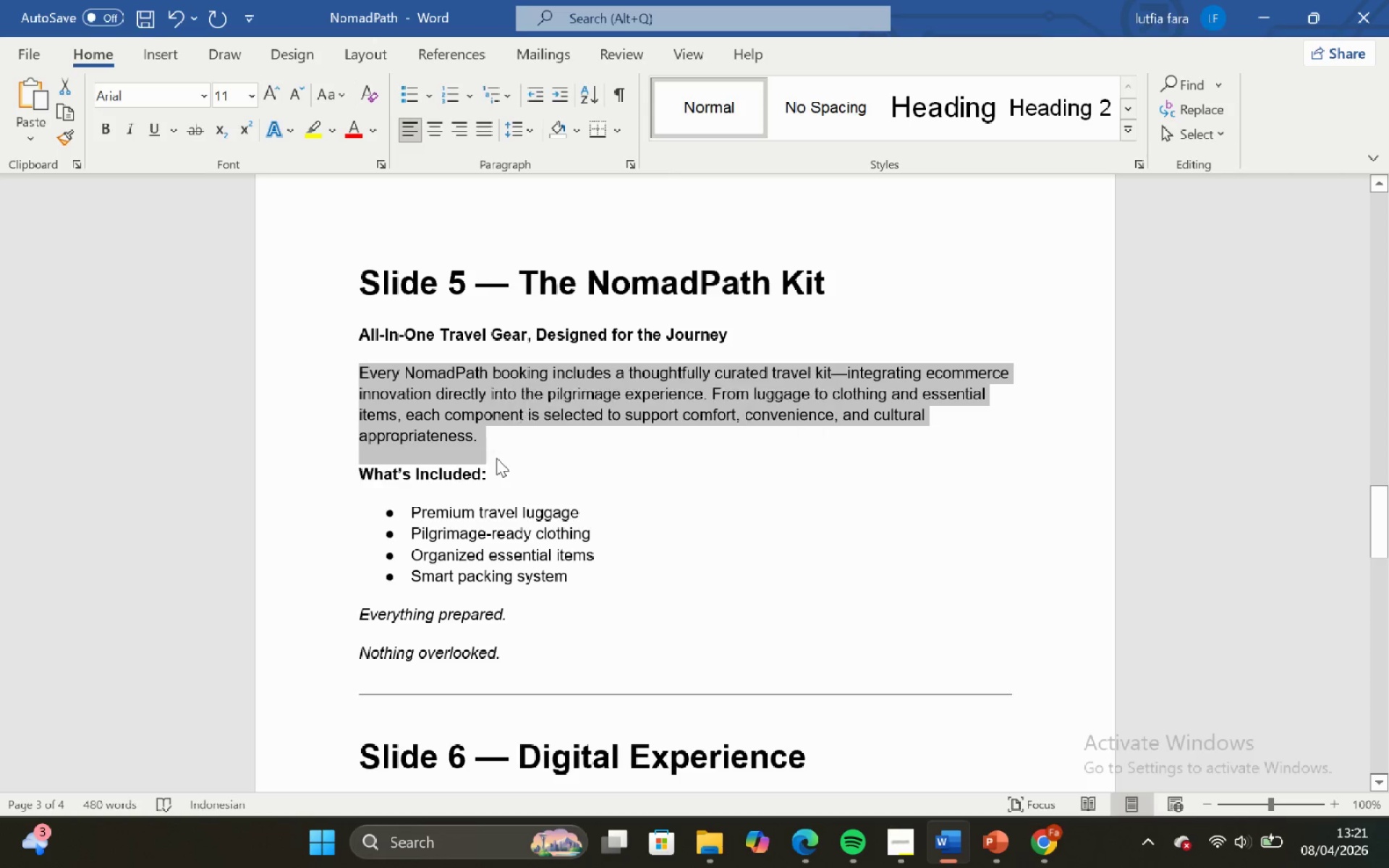 
key(Control+C)
 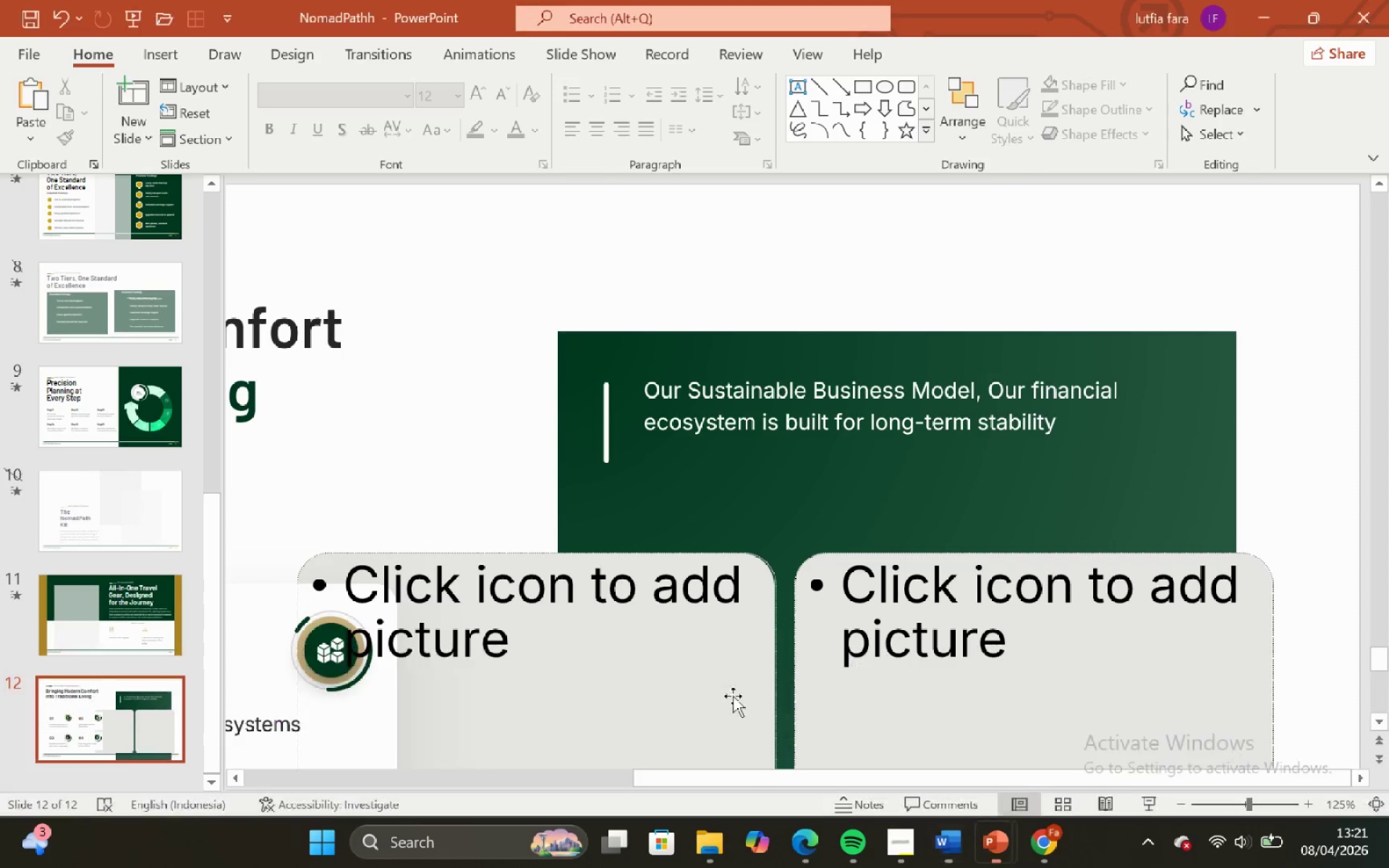 
left_click([692, 409])
 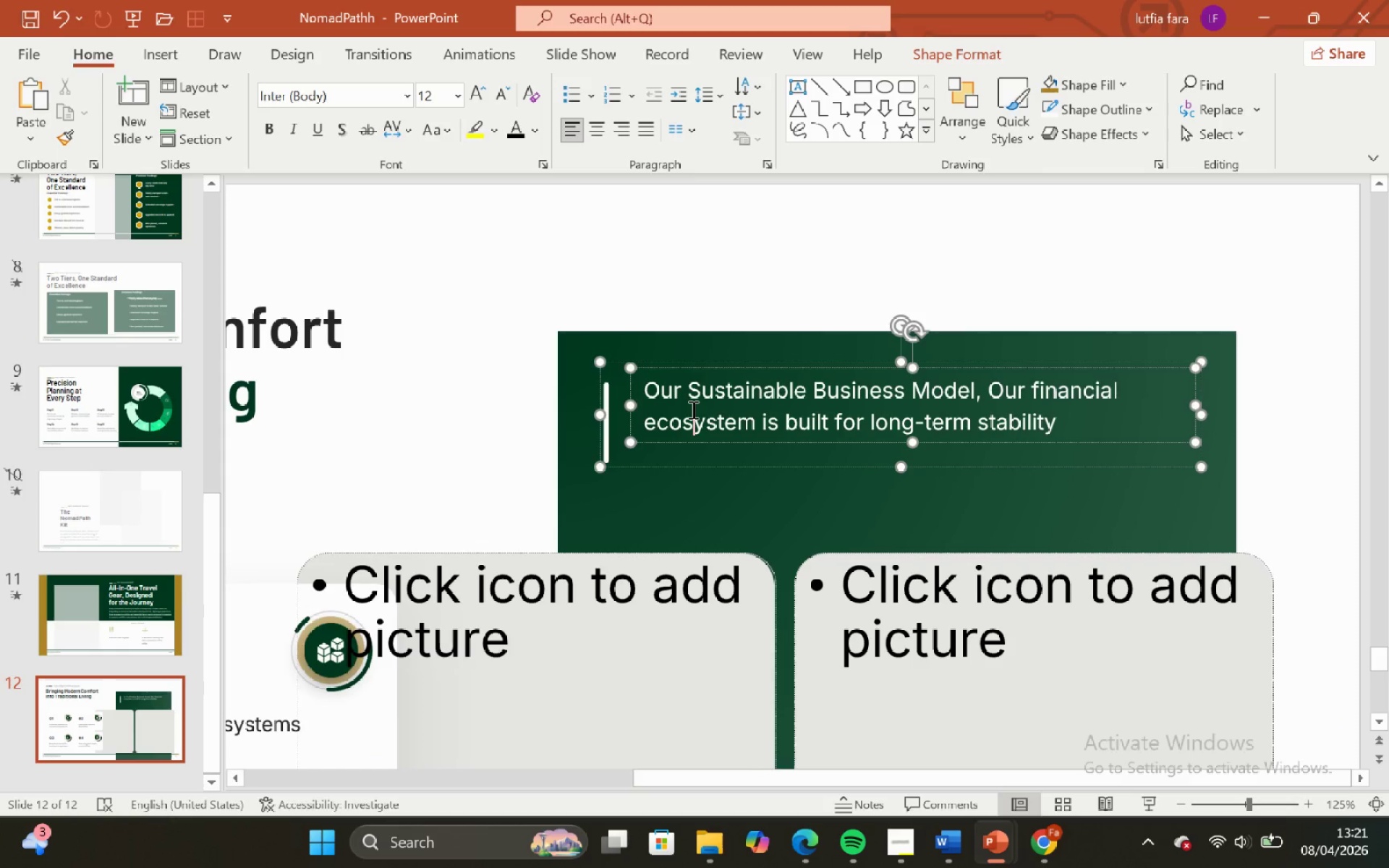 
key(Control+ControlLeft)
 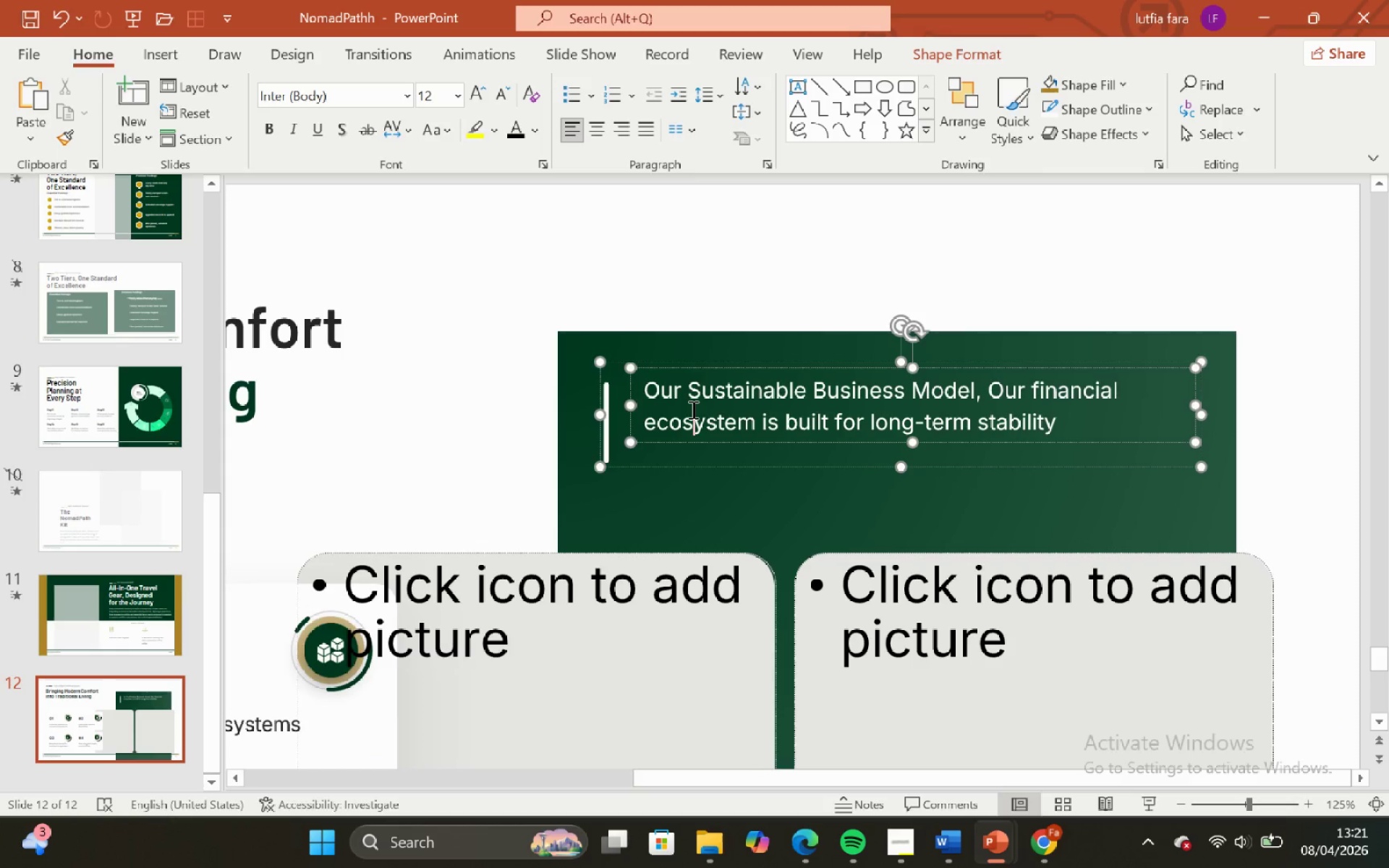 
key(Control+A)
 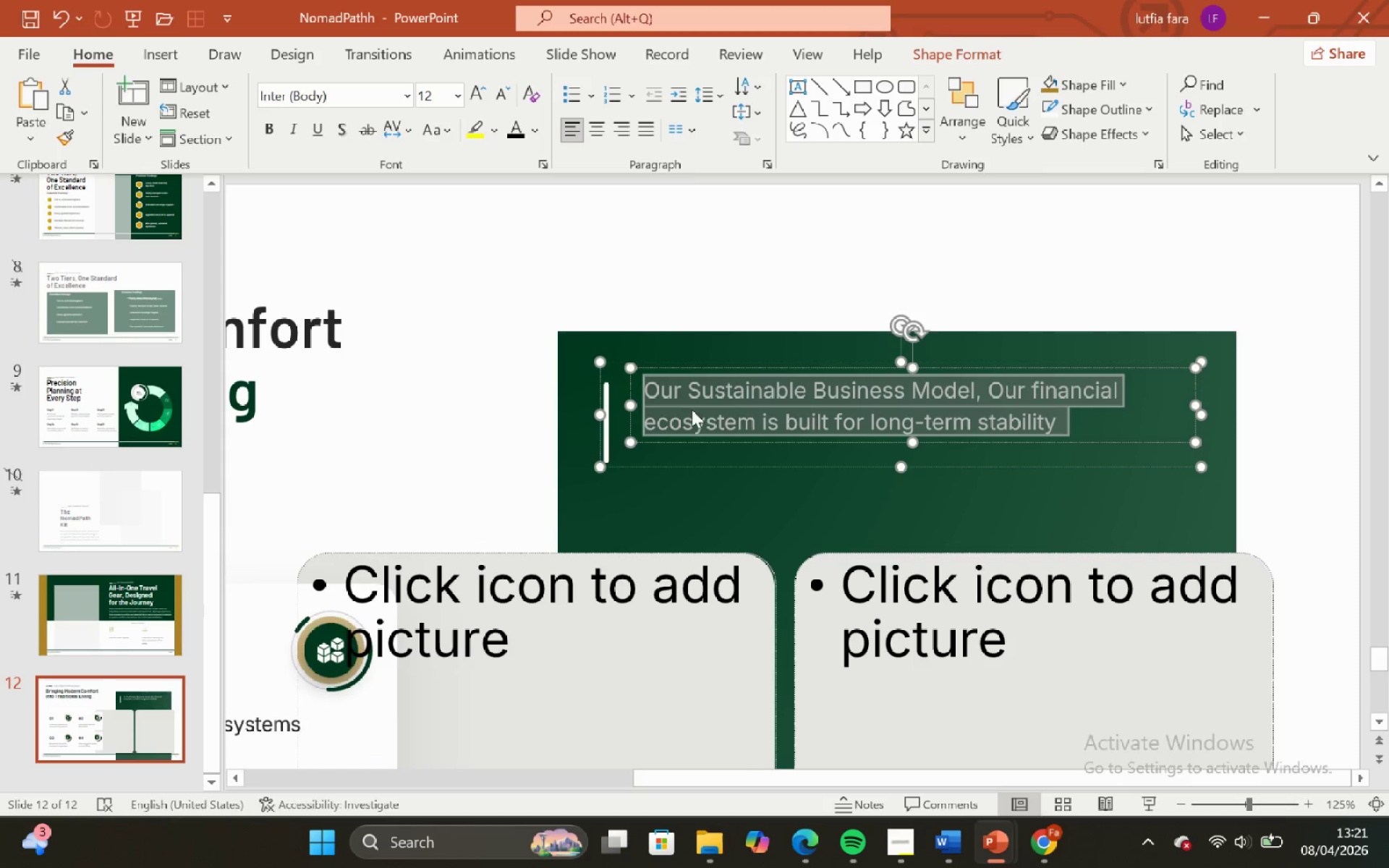 
right_click([692, 409])
 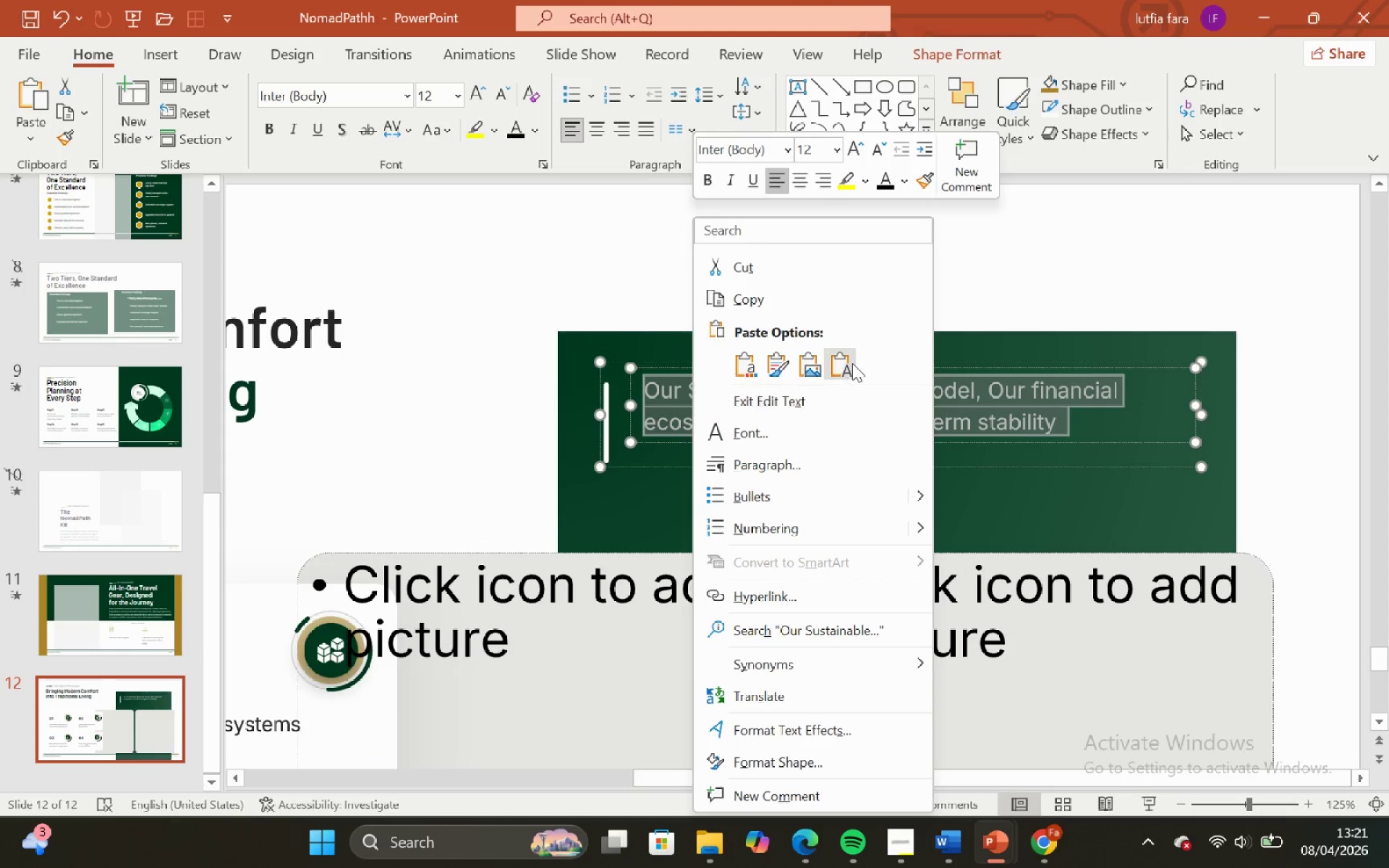 
left_click([852, 363])
 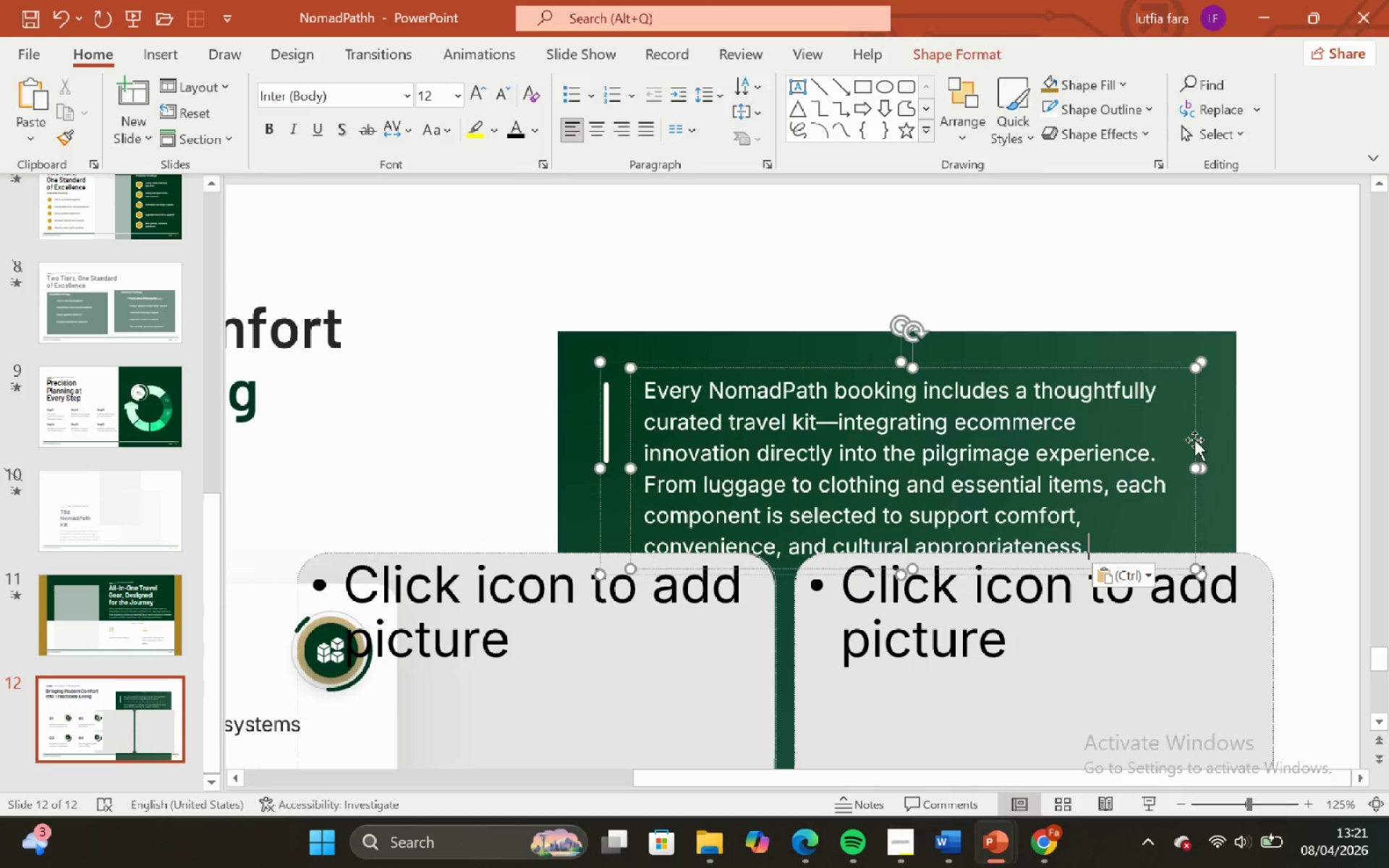 
left_click([1194, 441])
 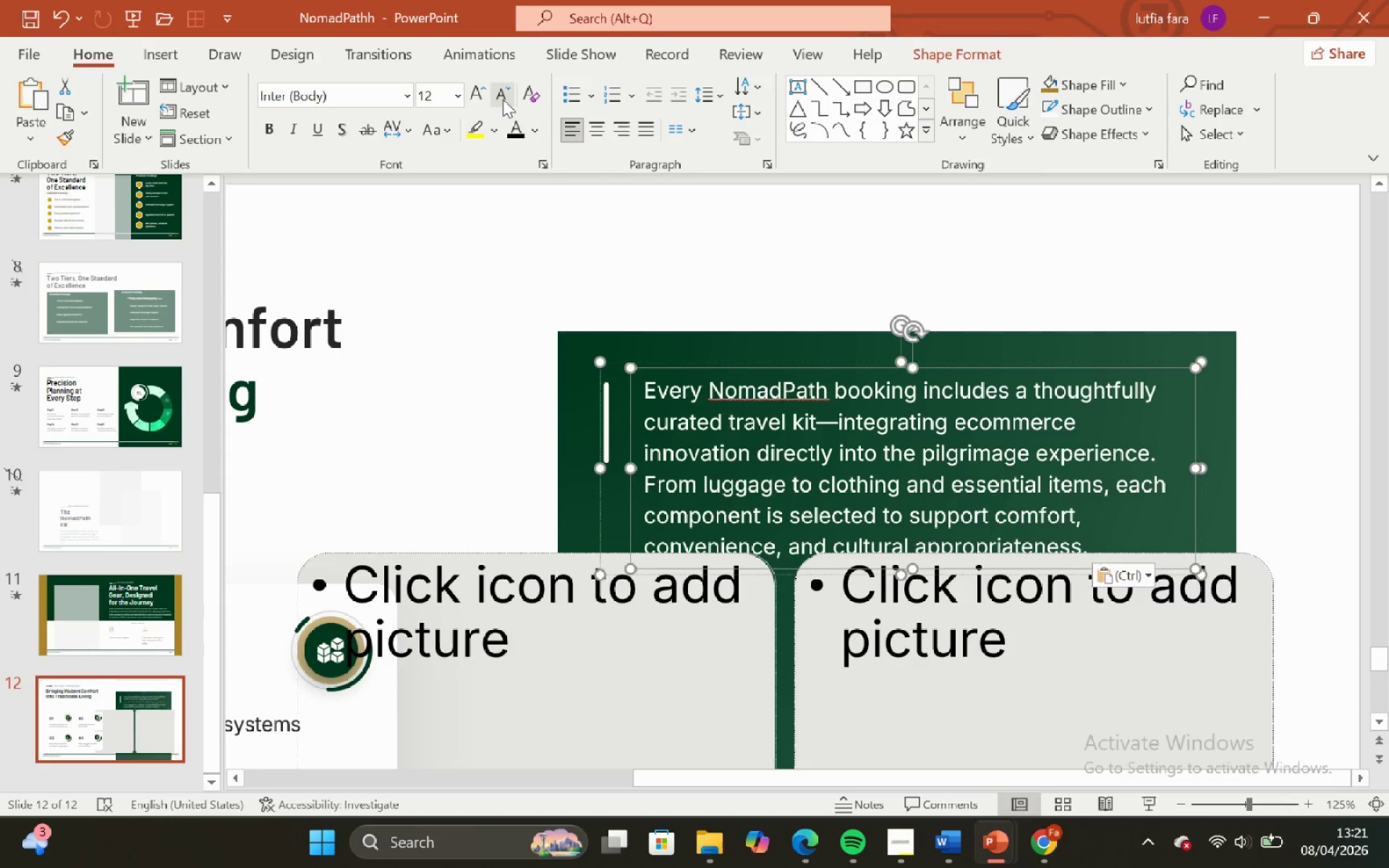 
double_click([502, 99])
 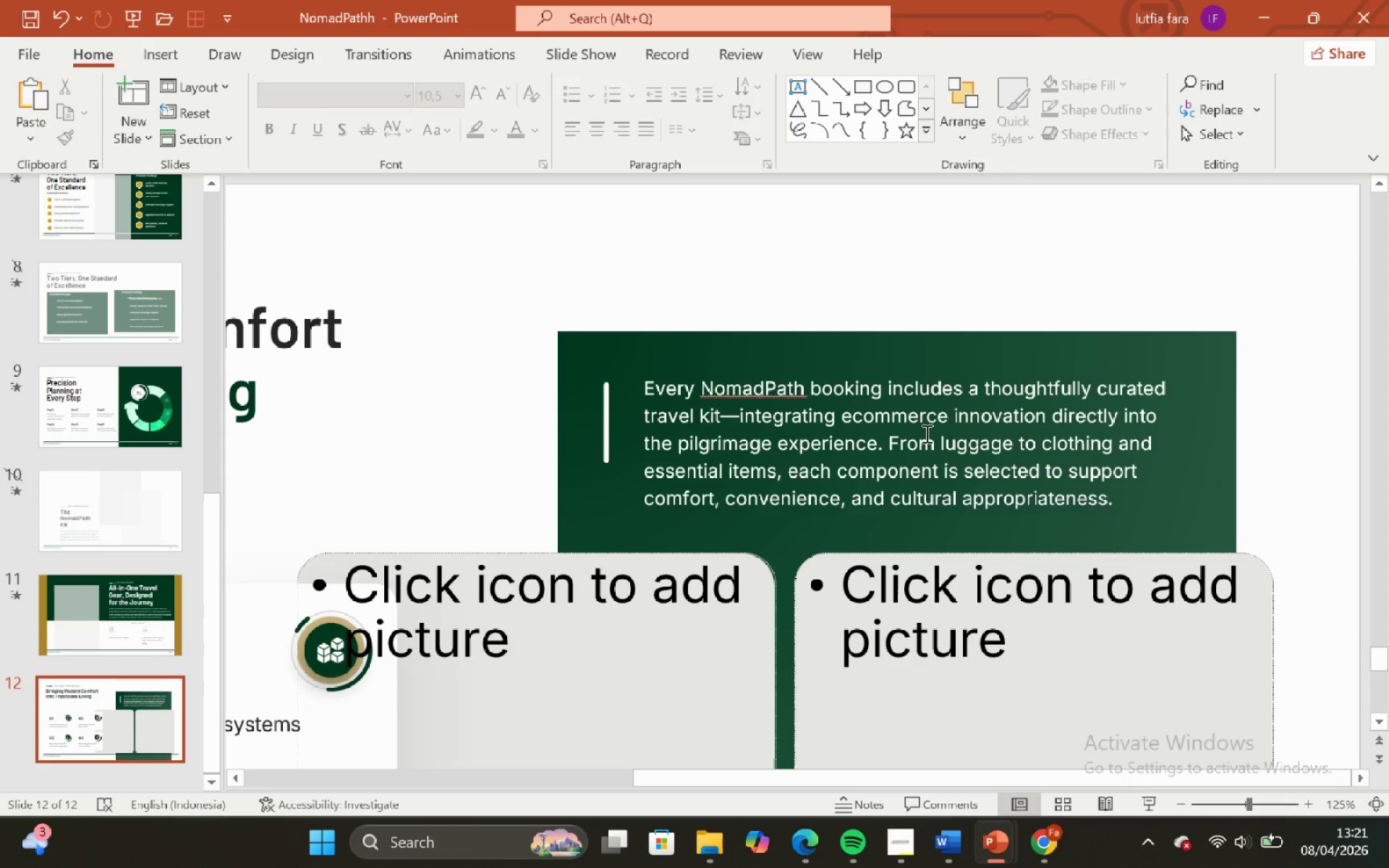 
left_click_drag(start_coordinate=[925, 433], to_coordinate=[922, 428])
 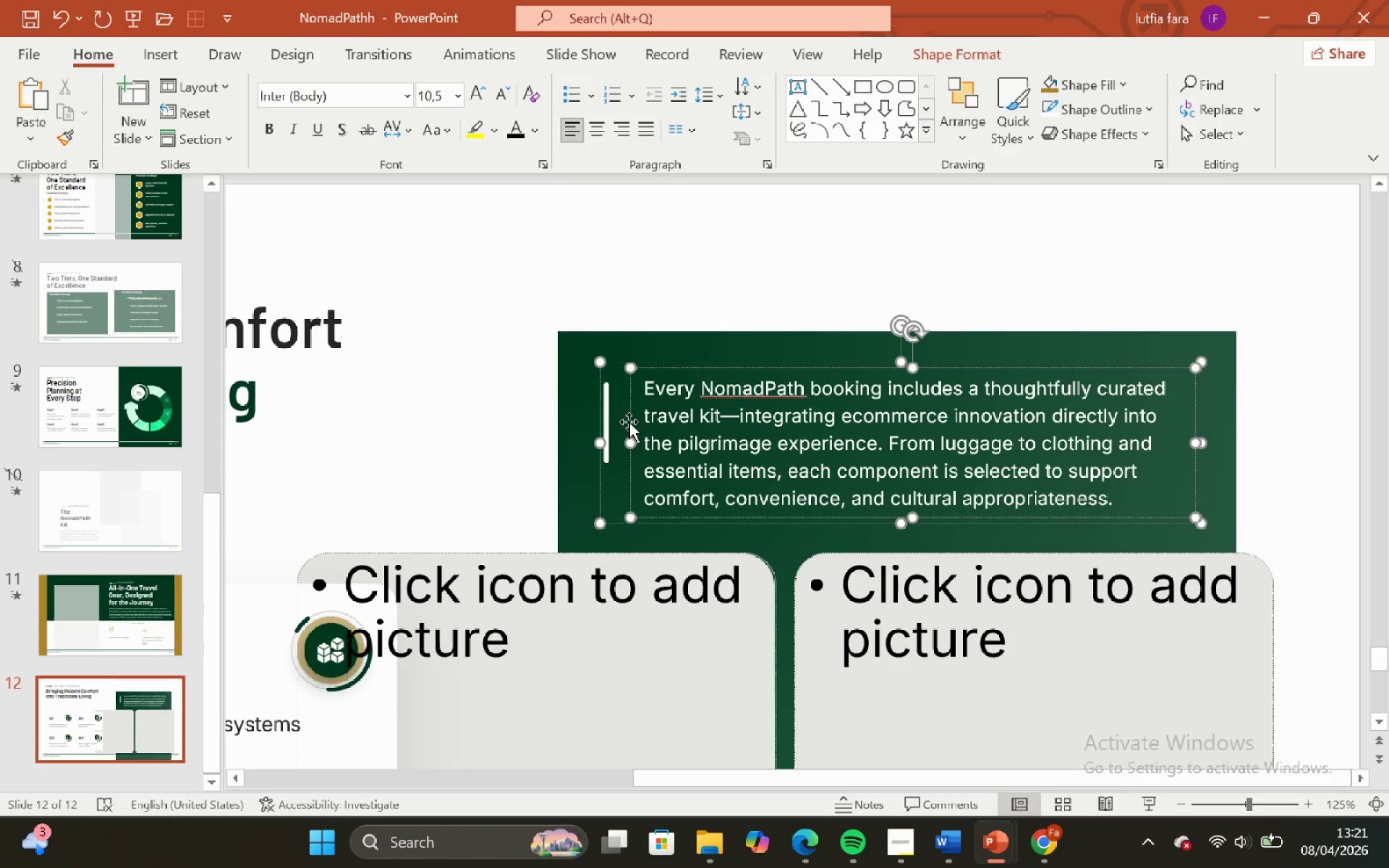 
left_click_drag(start_coordinate=[678, 280], to_coordinate=[676, 292])
 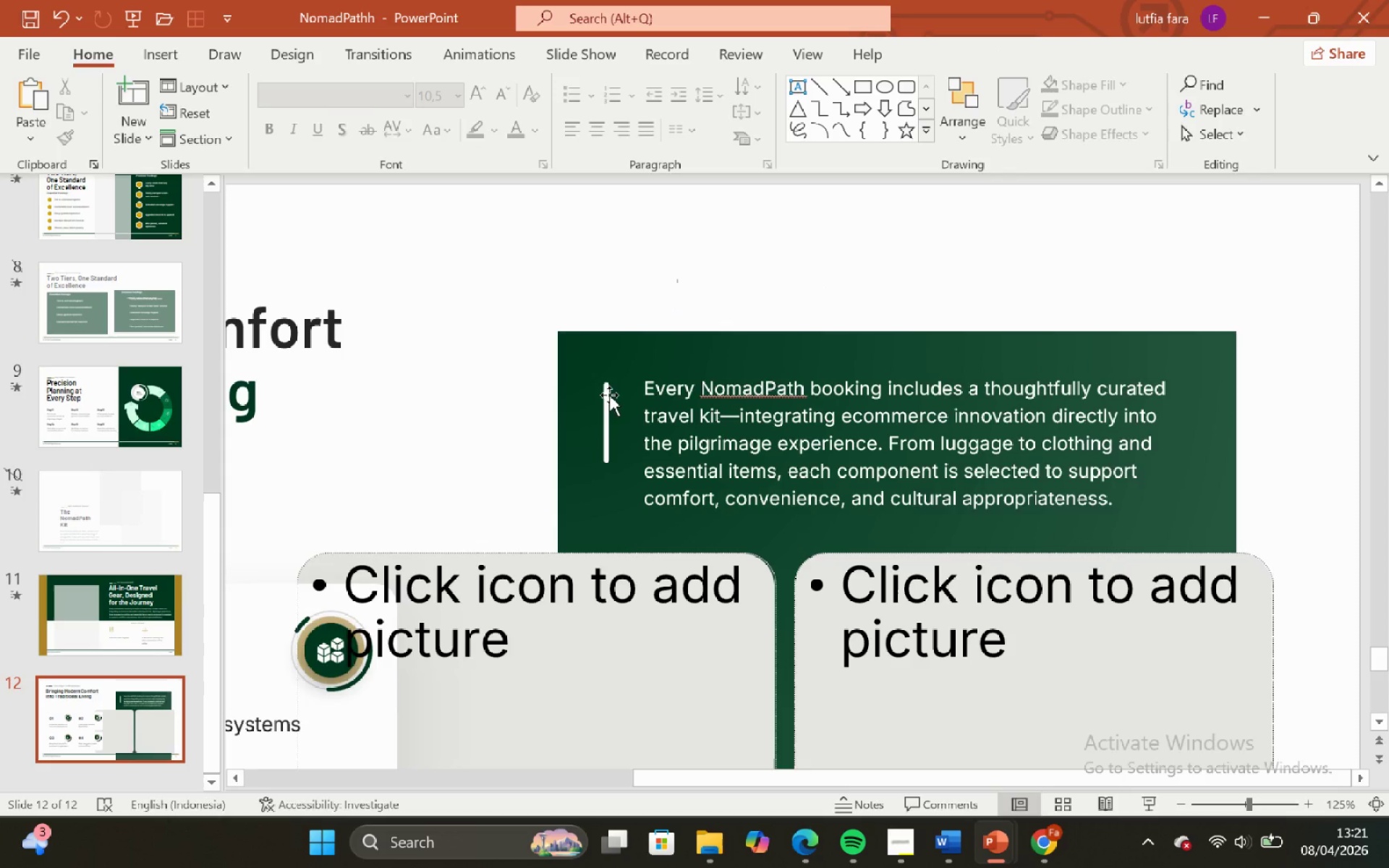 
left_click([609, 395])
 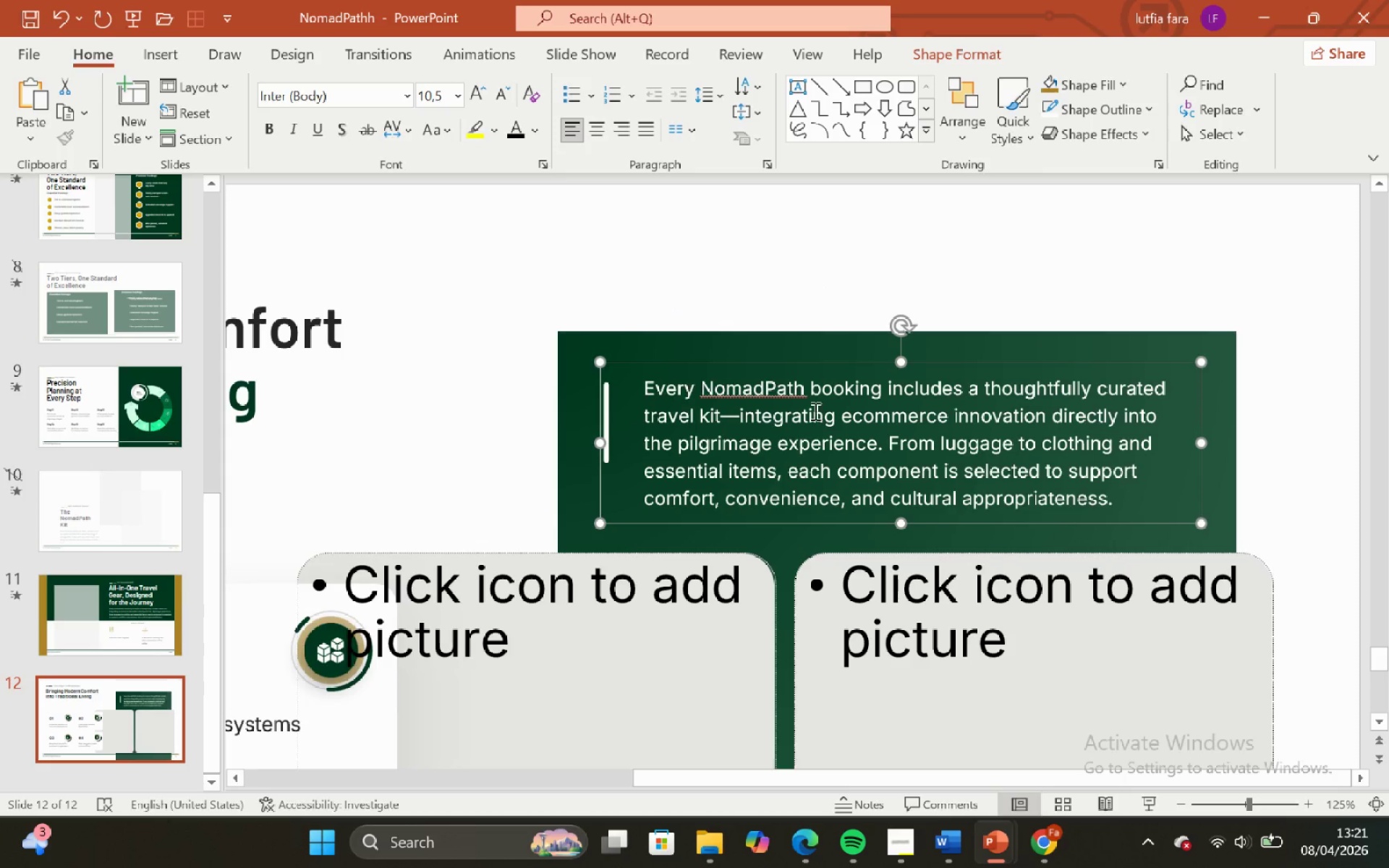 
left_click([1060, 454])
 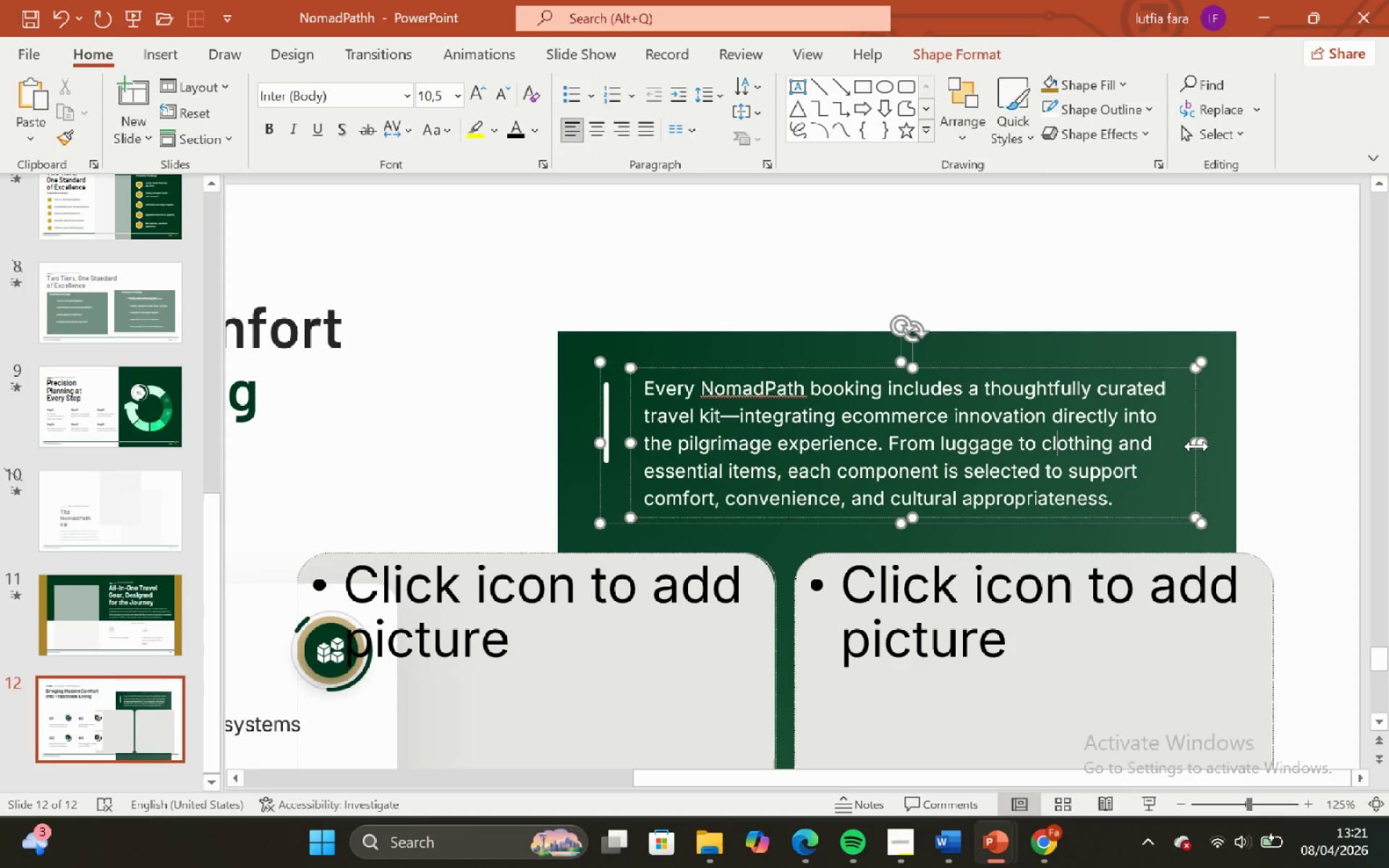 
left_click_drag(start_coordinate=[1197, 446], to_coordinate=[1223, 440])
 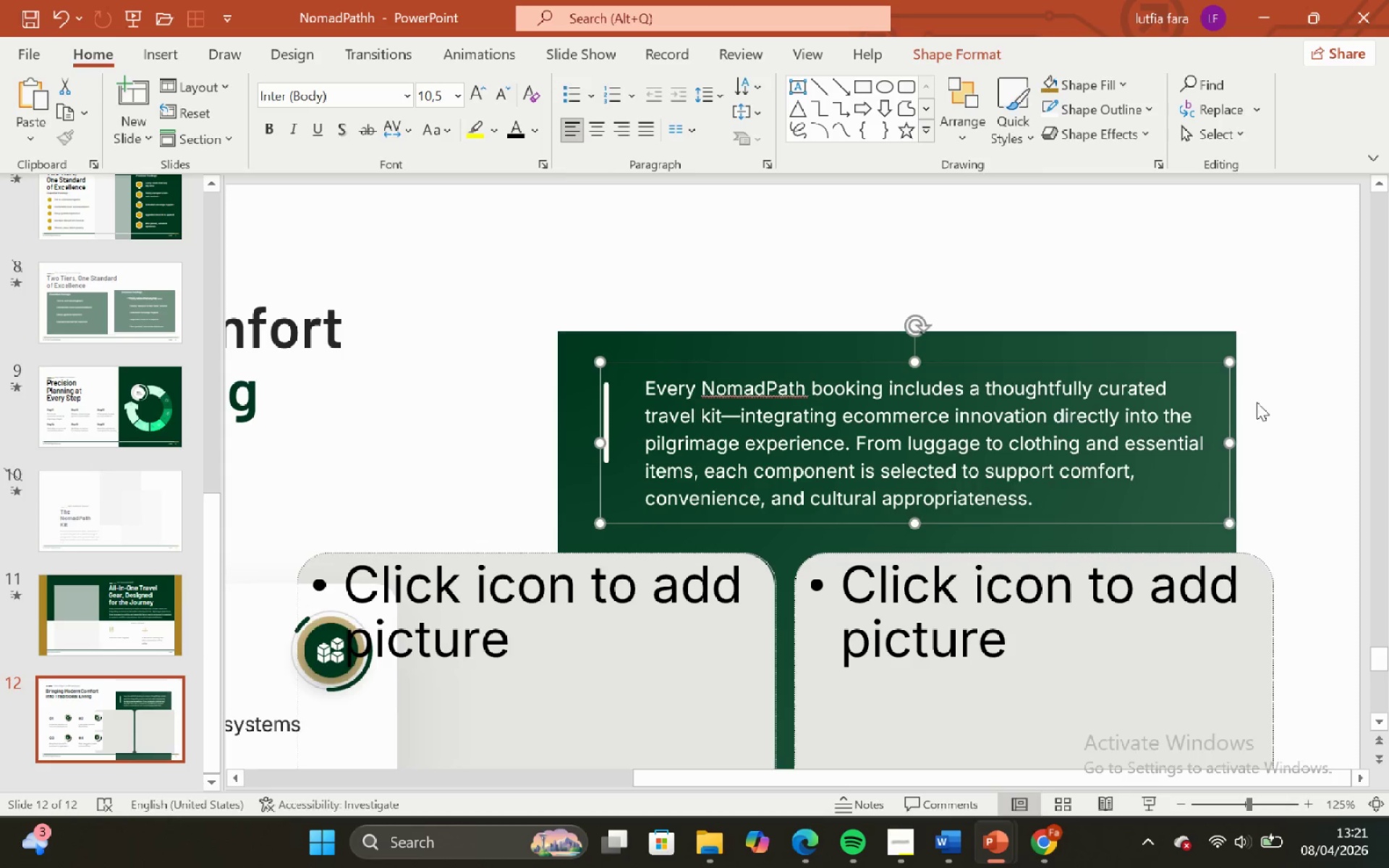 
left_click([1257, 402])
 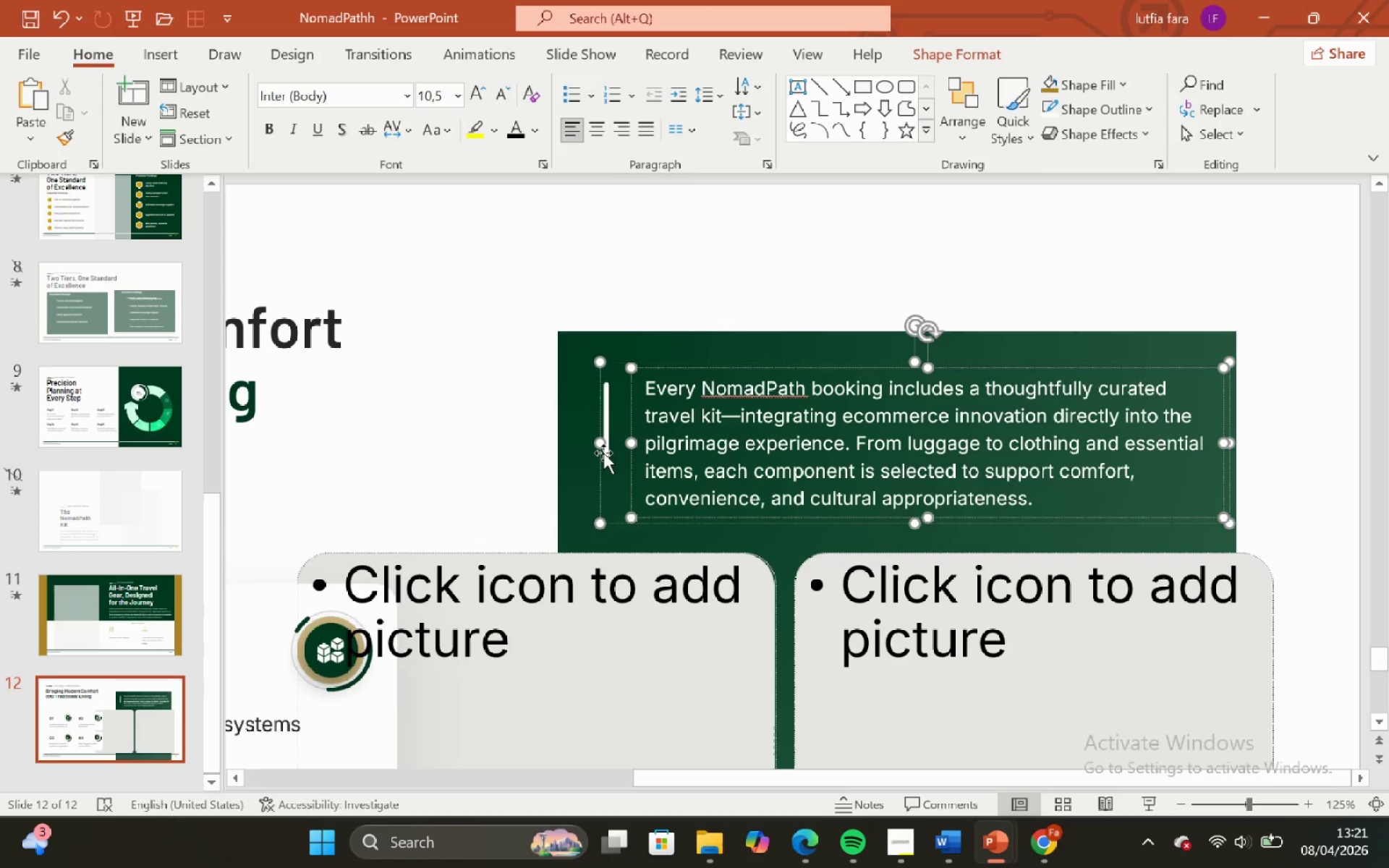 
hold_key(key=ControlLeft, duration=1.16)
hold_key(key=ShiftLeft, duration=1.16)
scroll: coordinate [603, 449], scroll_direction: up, amount: 4.0
 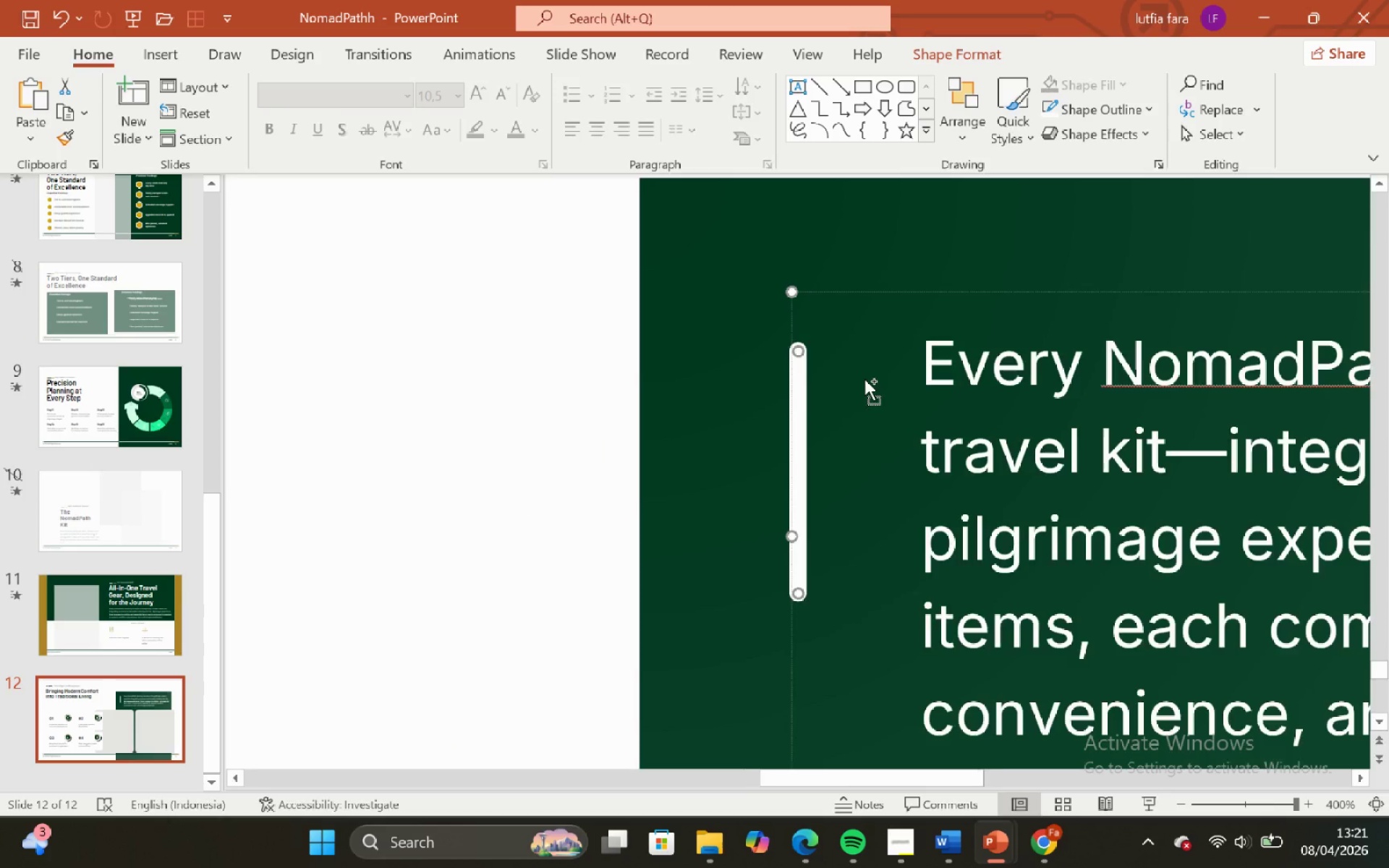 
scroll: coordinate [865, 379], scroll_direction: down, amount: 1.0
 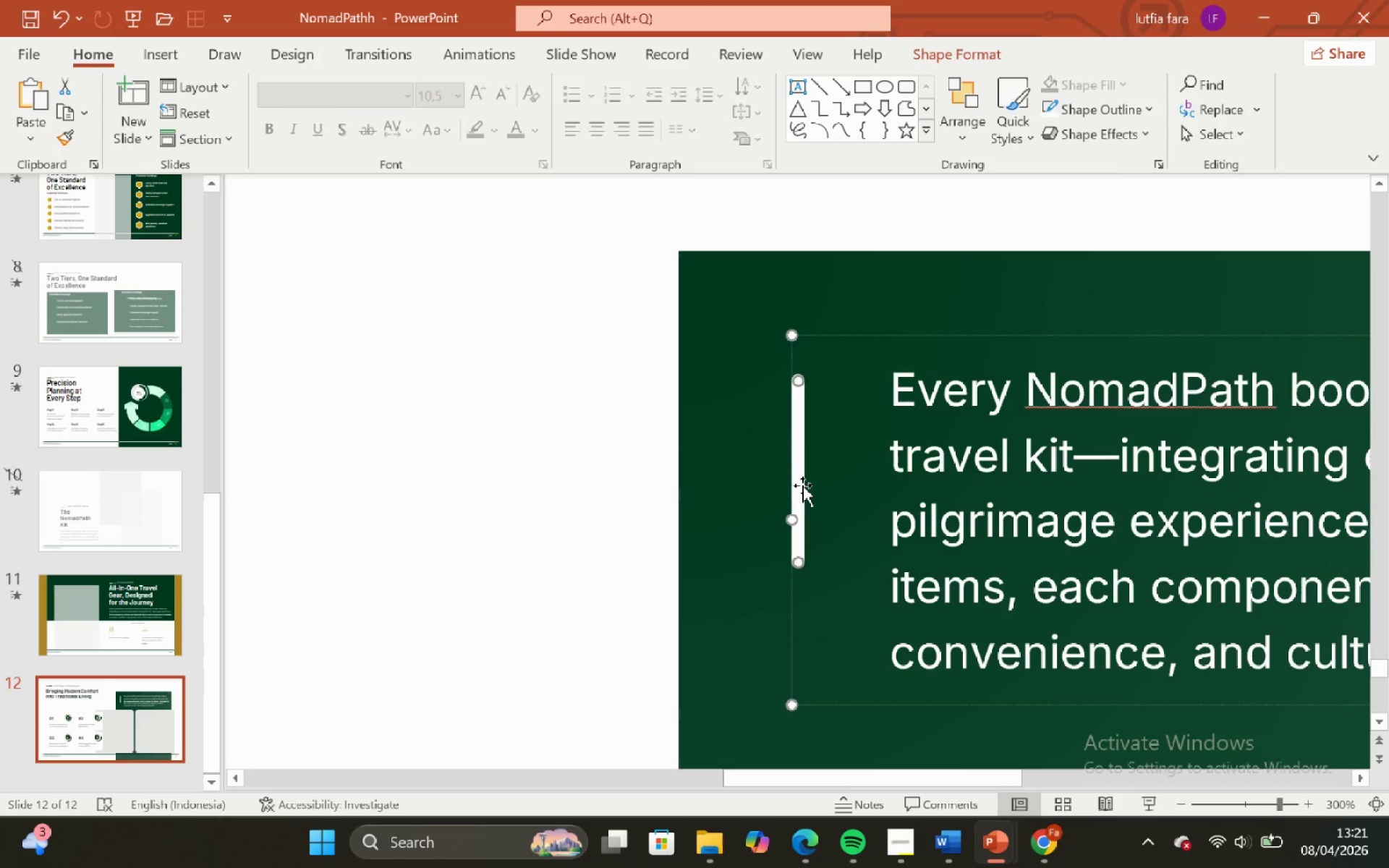 
hold_key(key=ShiftLeft, duration=0.97)
left_click_drag(start_coordinate=[799, 486], to_coordinate=[913, 472])
 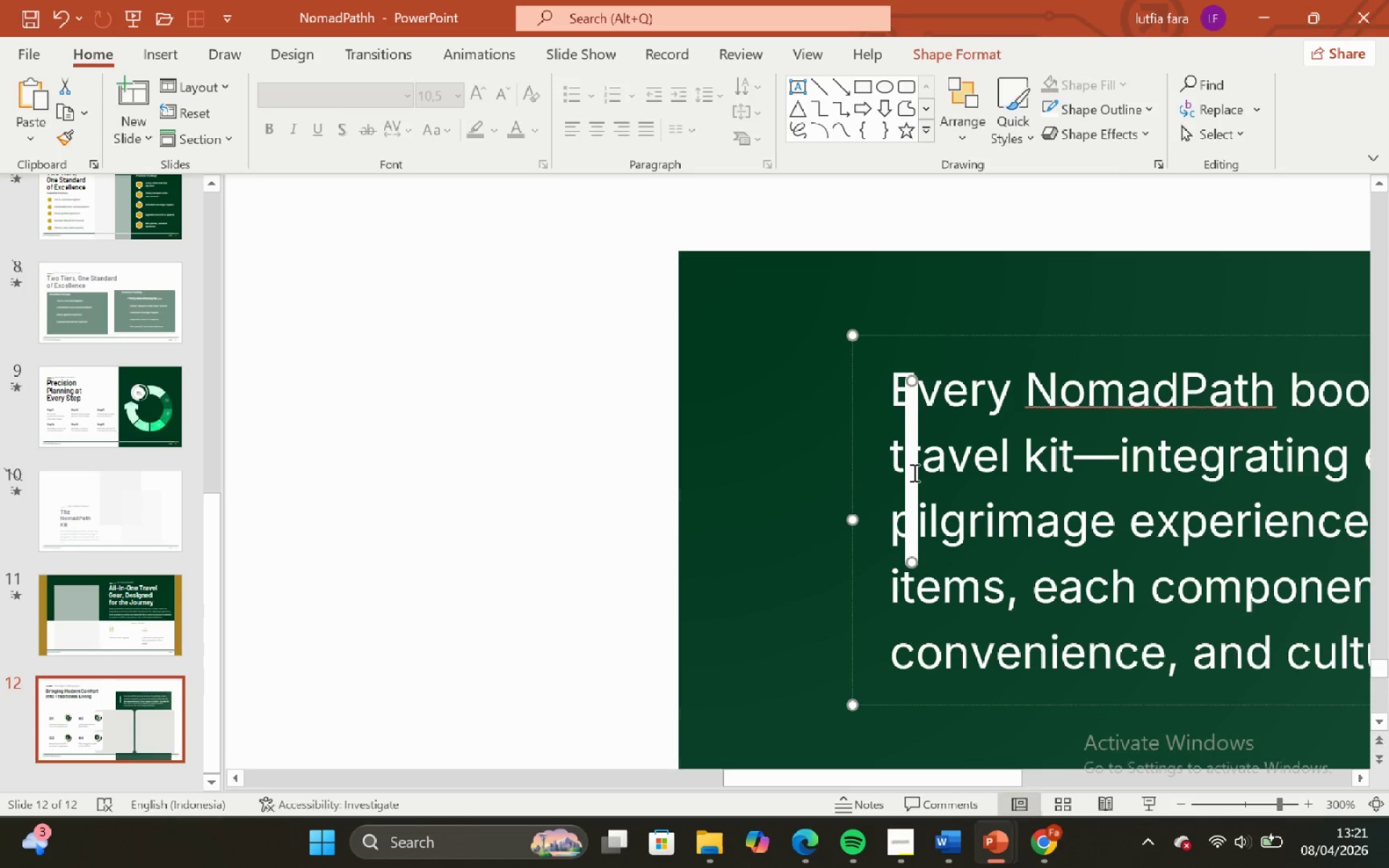 
key(Control+Z)
 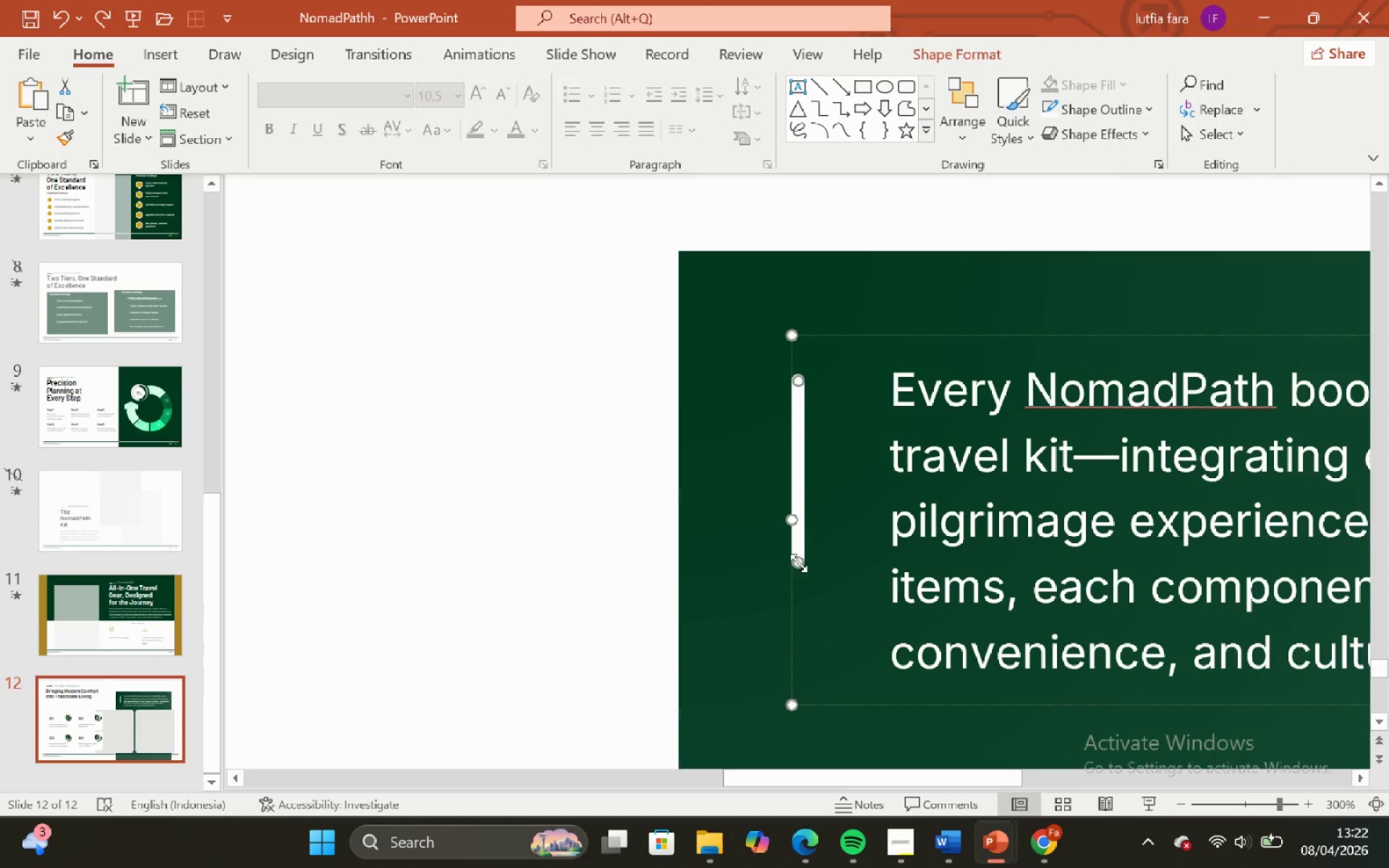 
hold_key(key=ShiftLeft, duration=2.11)
left_click_drag(start_coordinate=[799, 563], to_coordinate=[853, 670])
 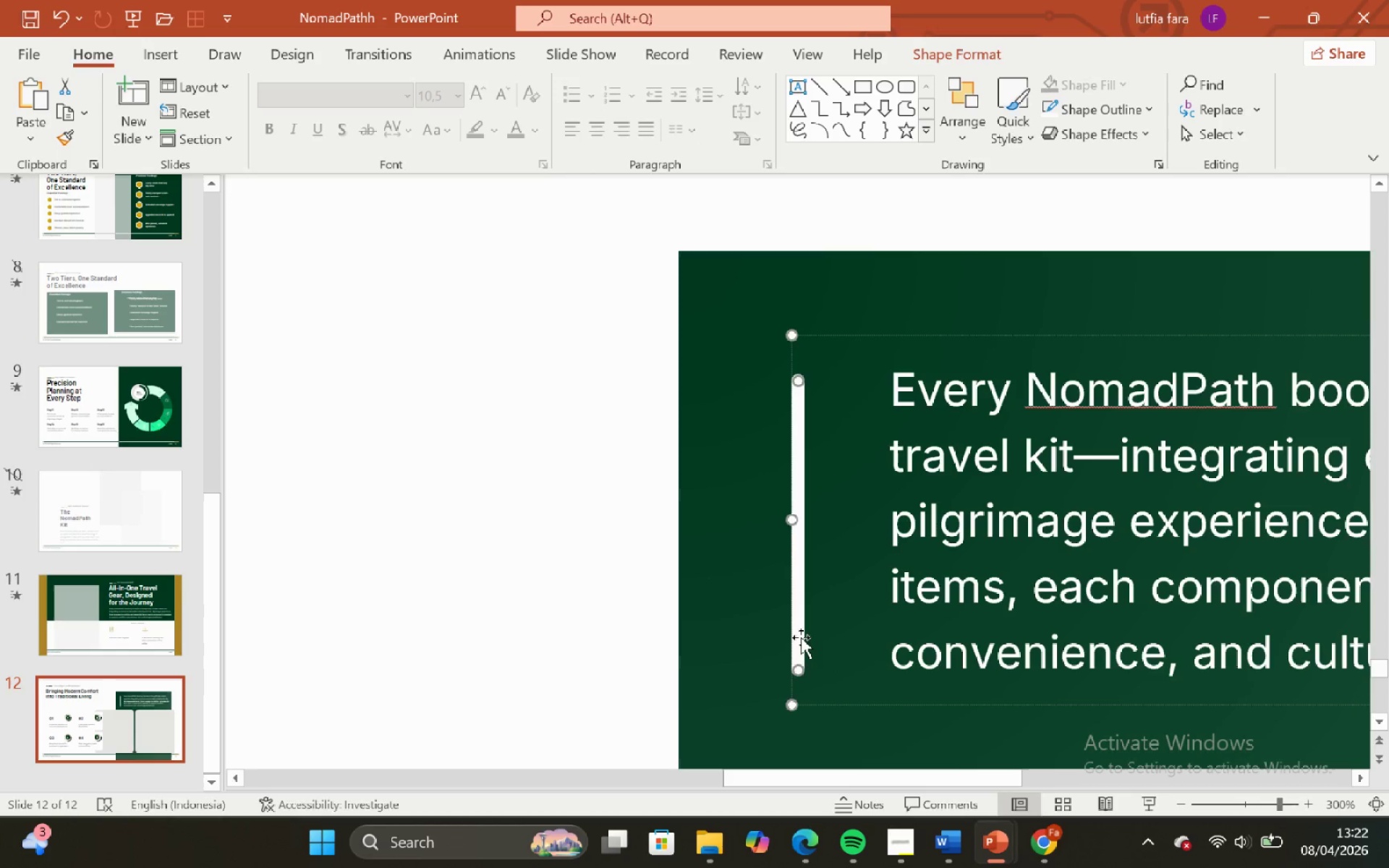 
hold_key(key=ShiftLeft, duration=1.05)
left_click_drag(start_coordinate=[804, 637], to_coordinate=[917, 605])
 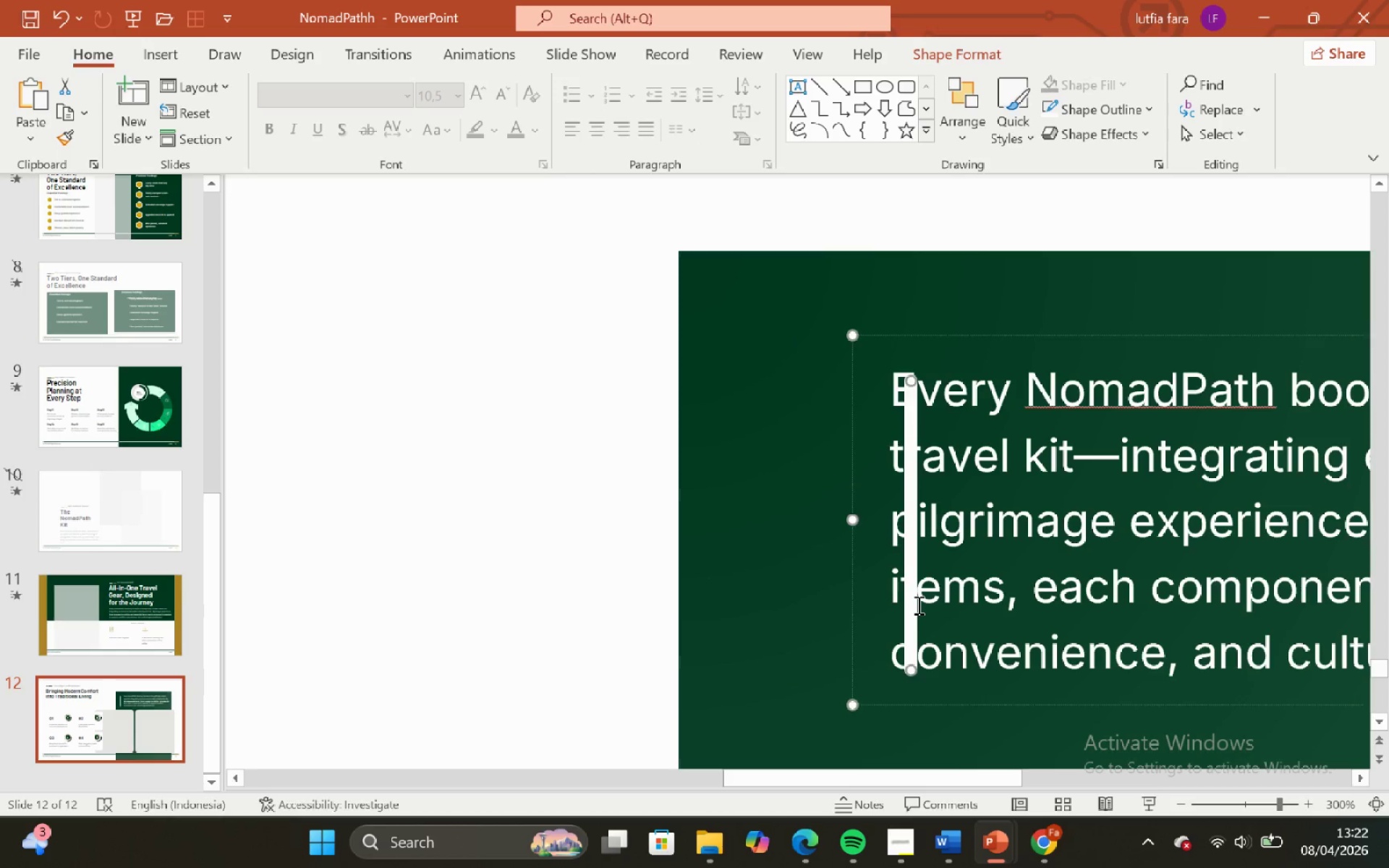 
key(Control+ControlLeft)
 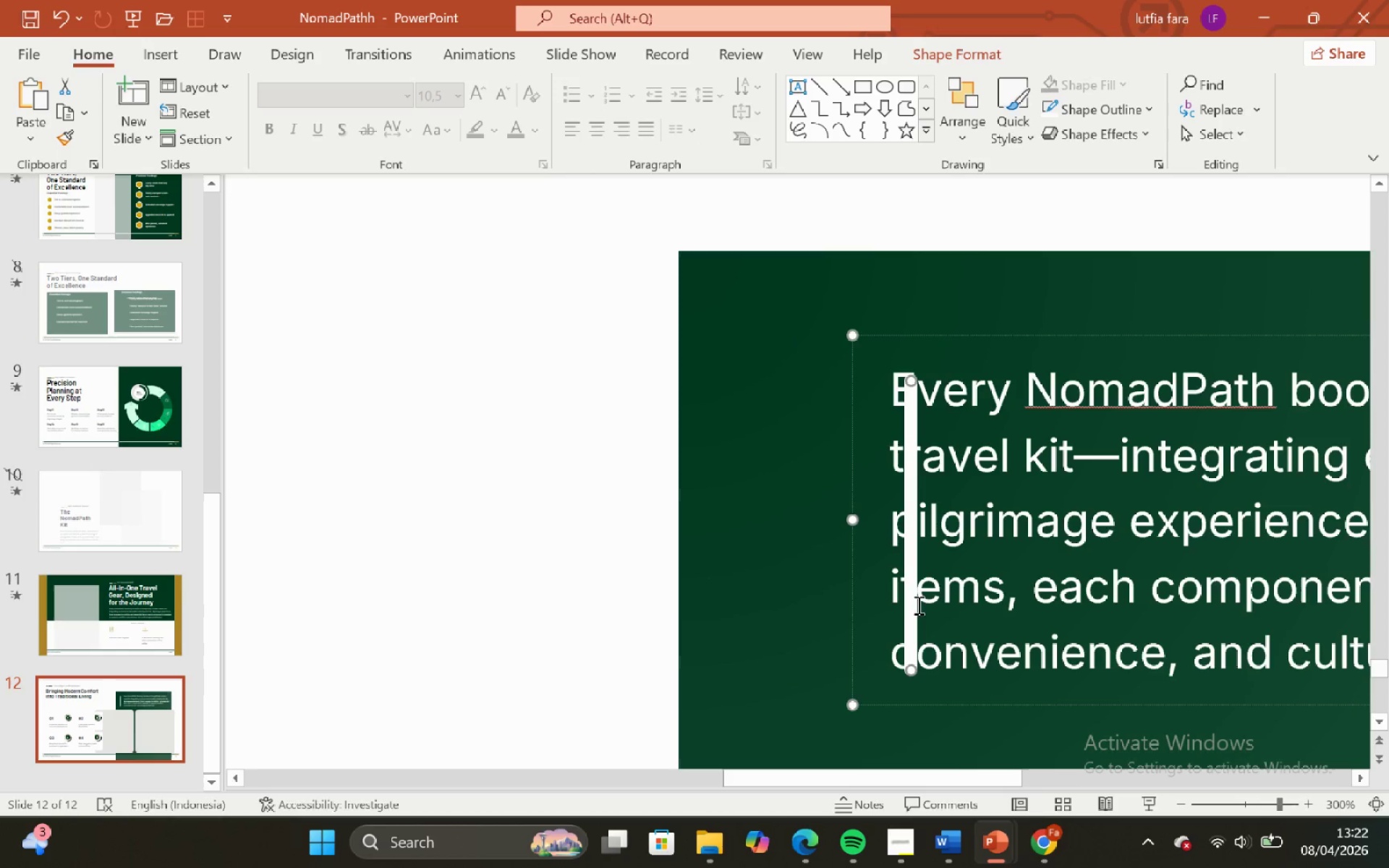 
key(Control+Shift+ShiftLeft)
 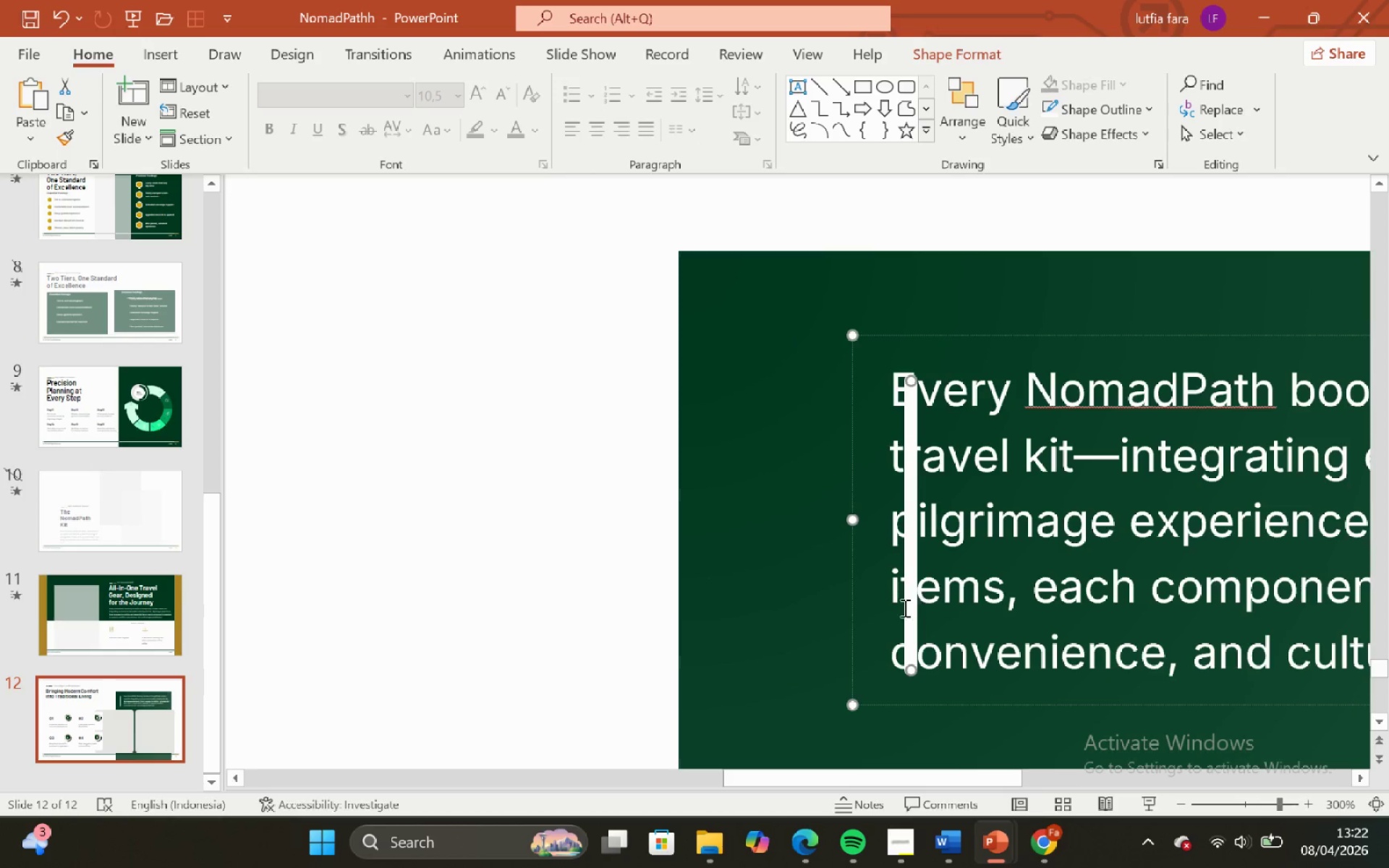 
key(Control+Shift+Z)
 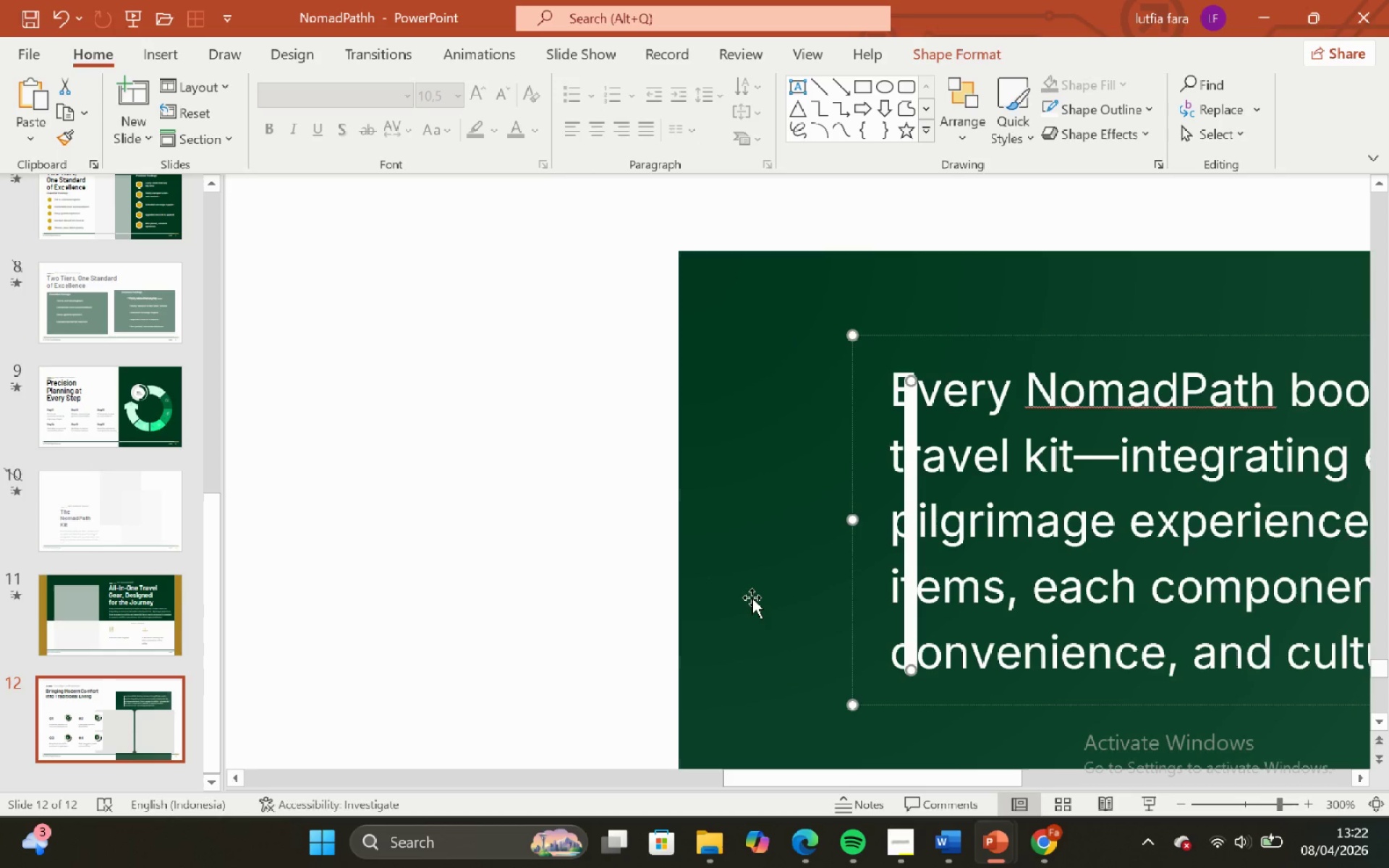 
key(Control+ControlLeft)
 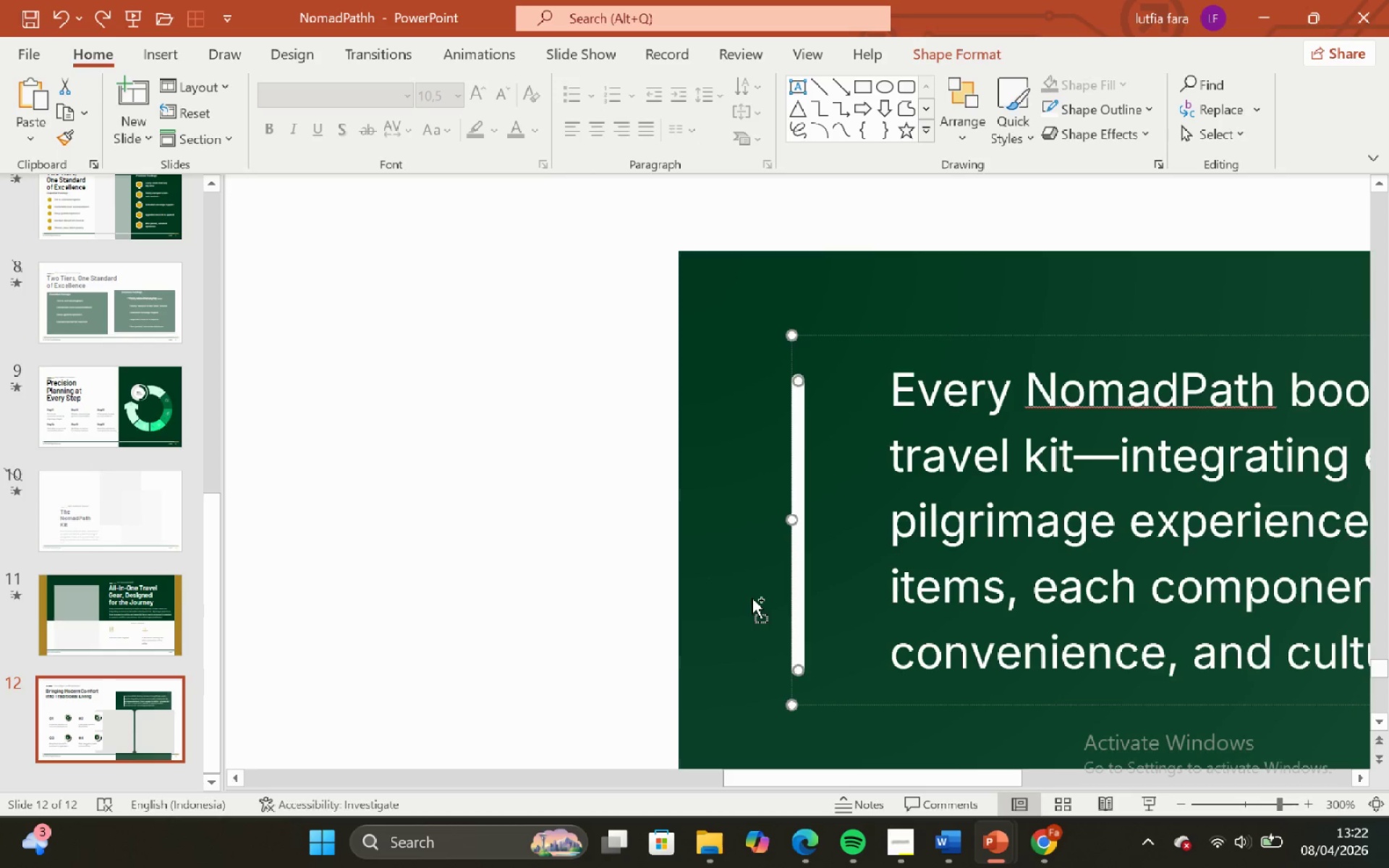 
key(Control+Z)
 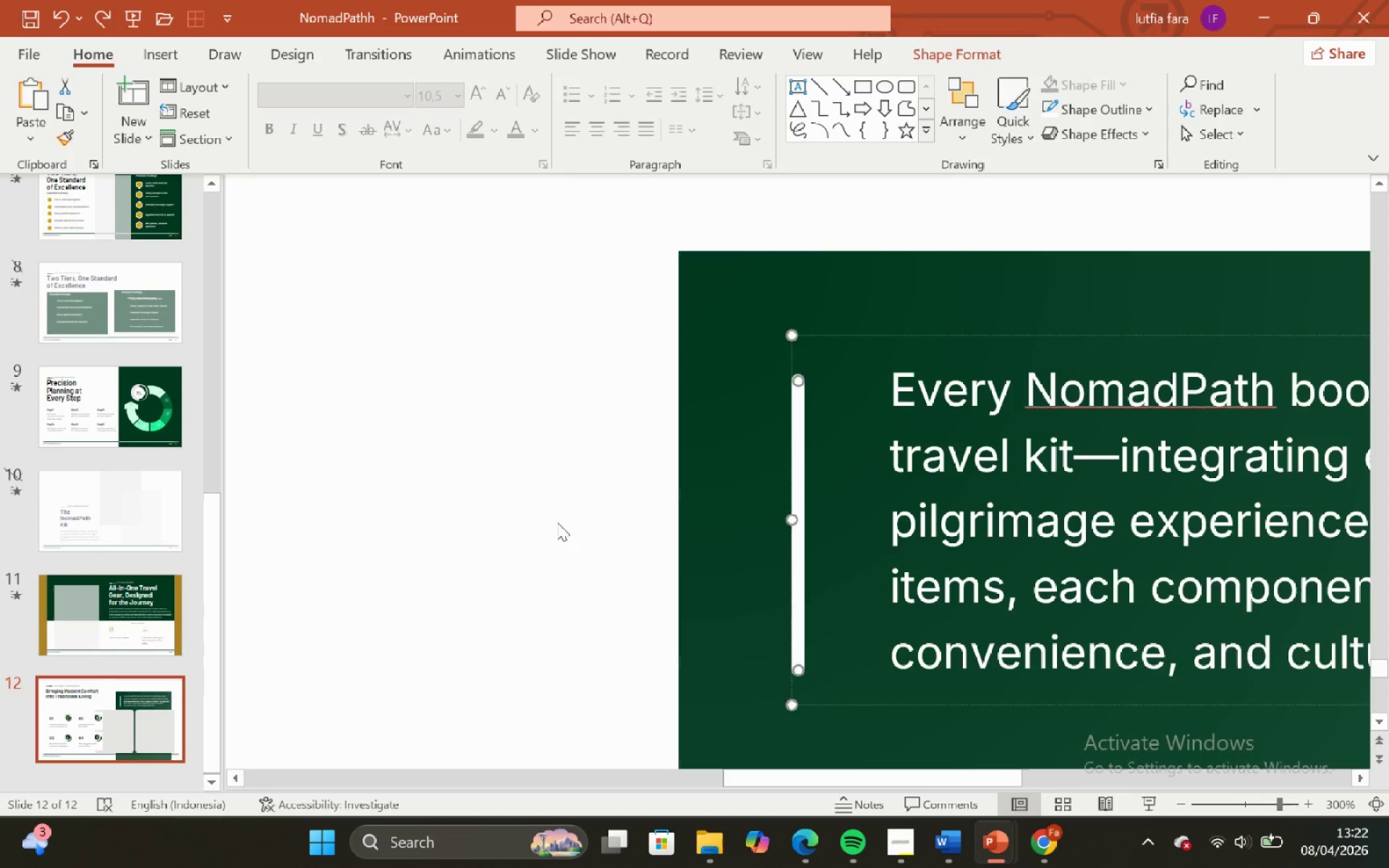 
left_click_drag(start_coordinate=[555, 522], to_coordinate=[573, 511])
 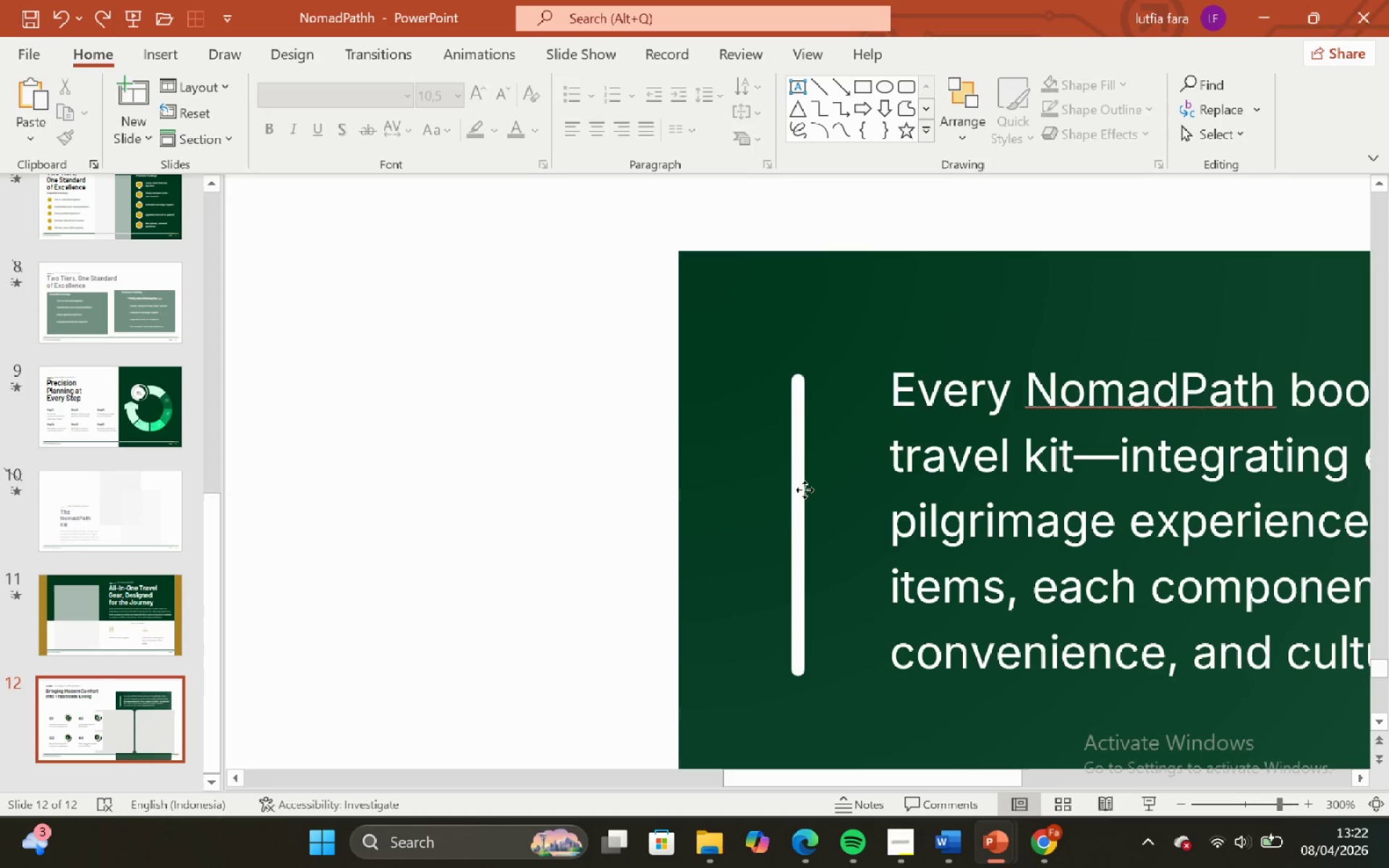 
left_click([804, 490])
 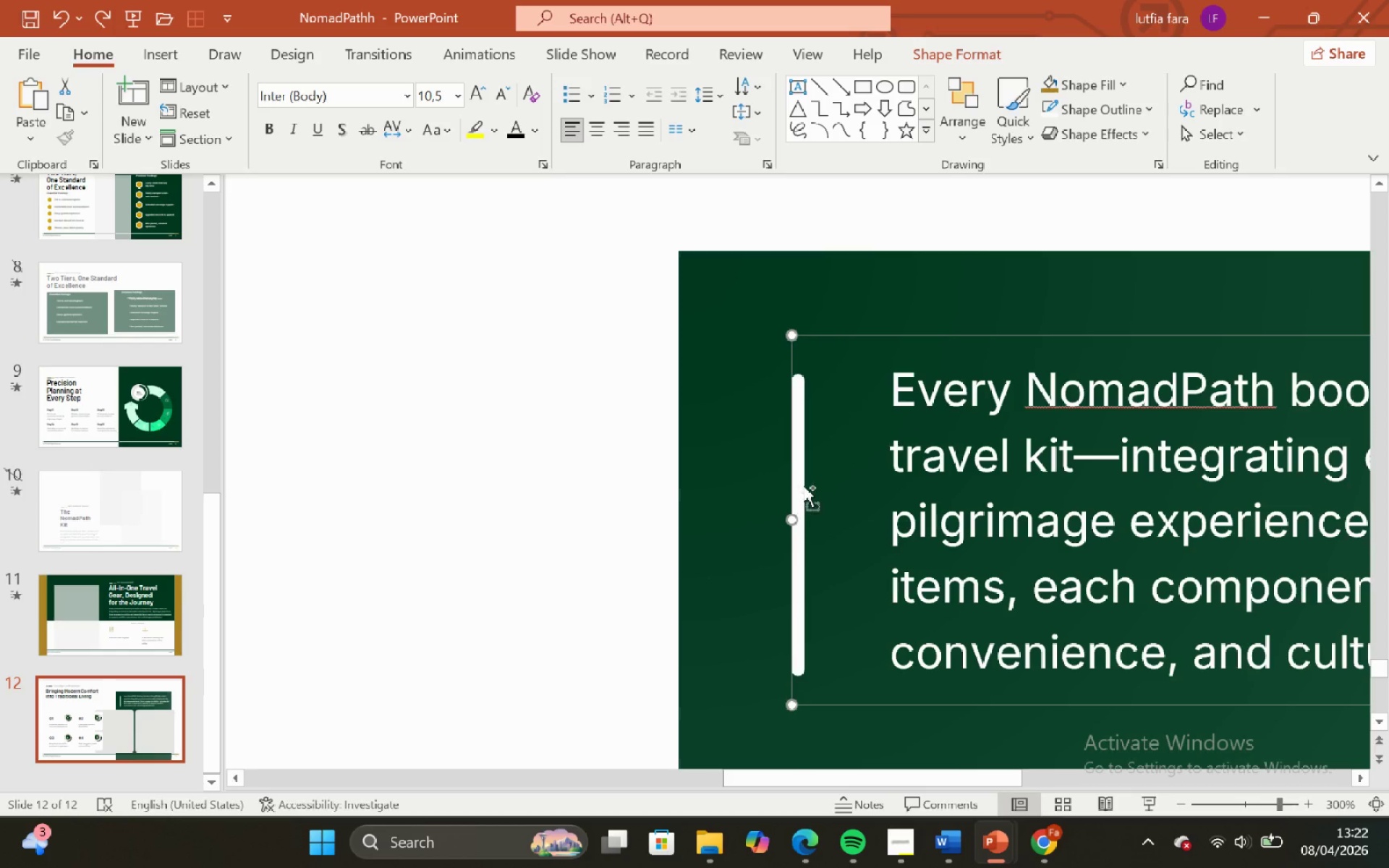 
hold_key(key=ShiftLeft, duration=3.92)
hold_key(key=ControlLeft, duration=1.69)
scroll: coordinate [797, 477], scroll_direction: down, amount: 5.0
 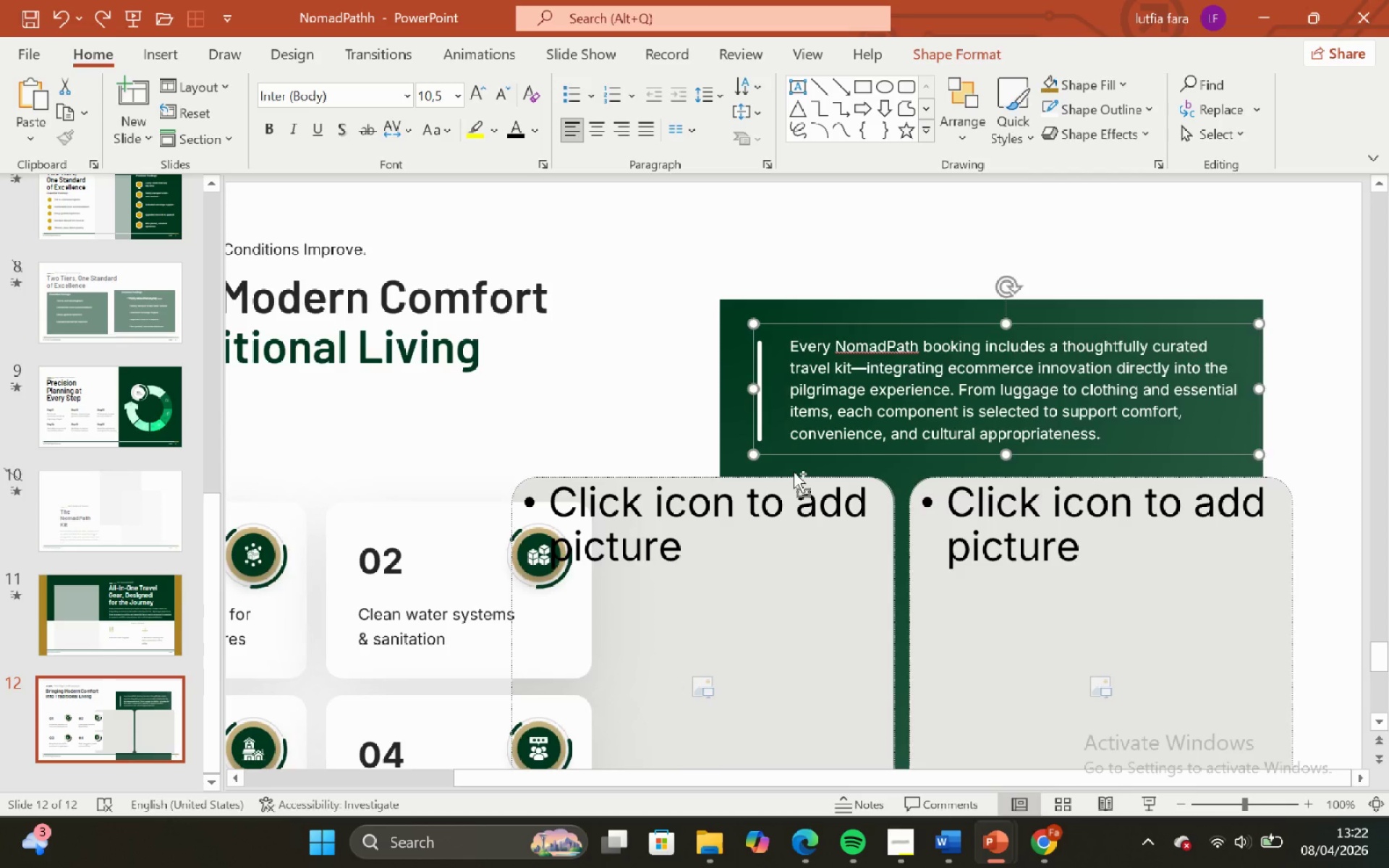 
scroll: coordinate [794, 472], scroll_direction: up, amount: 2.0
 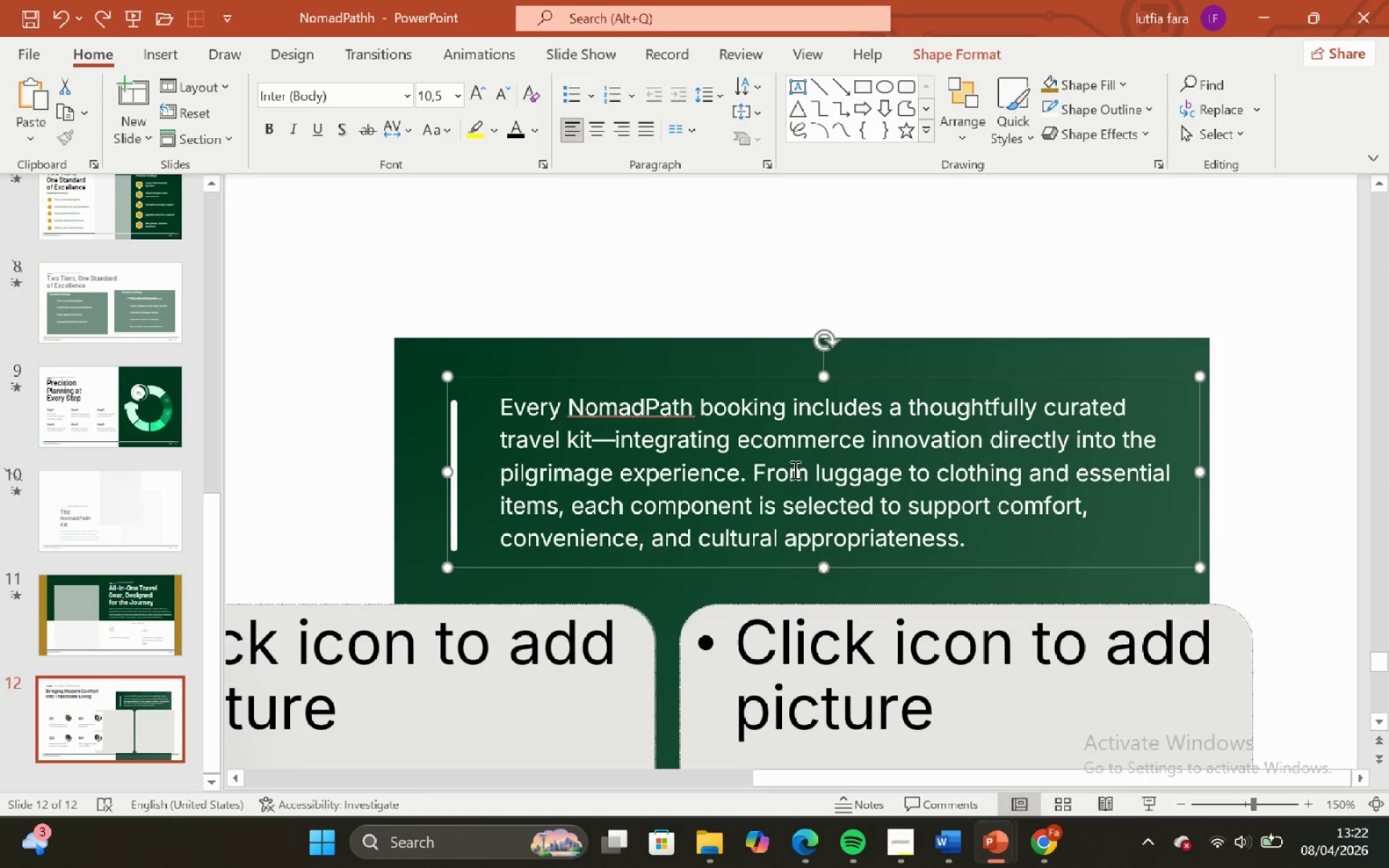 
hold_key(key=ControlLeft, duration=1.02)
 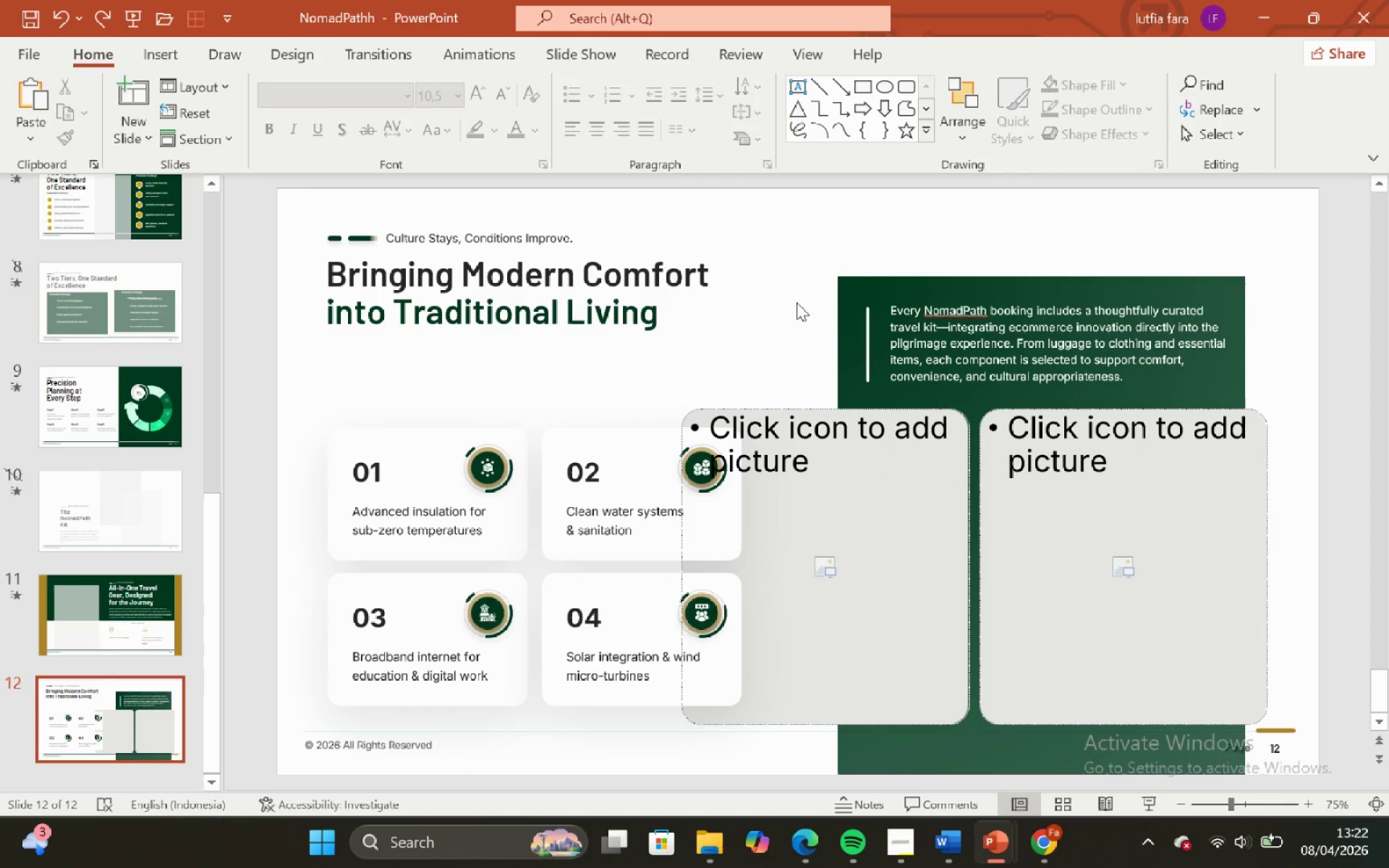 
scroll: coordinate [866, 496], scroll_direction: down, amount: 7.0
 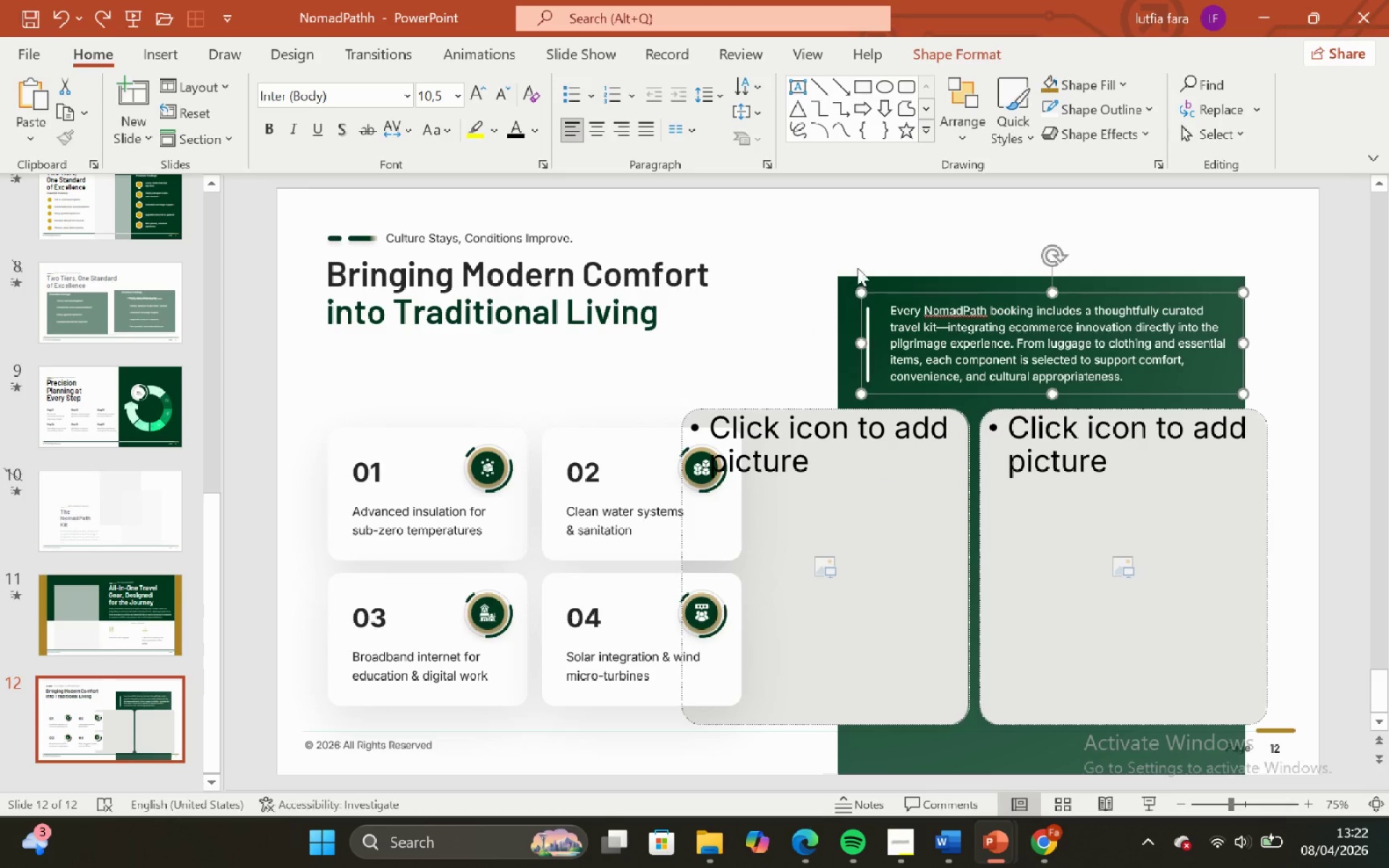 
left_click([859, 255])
 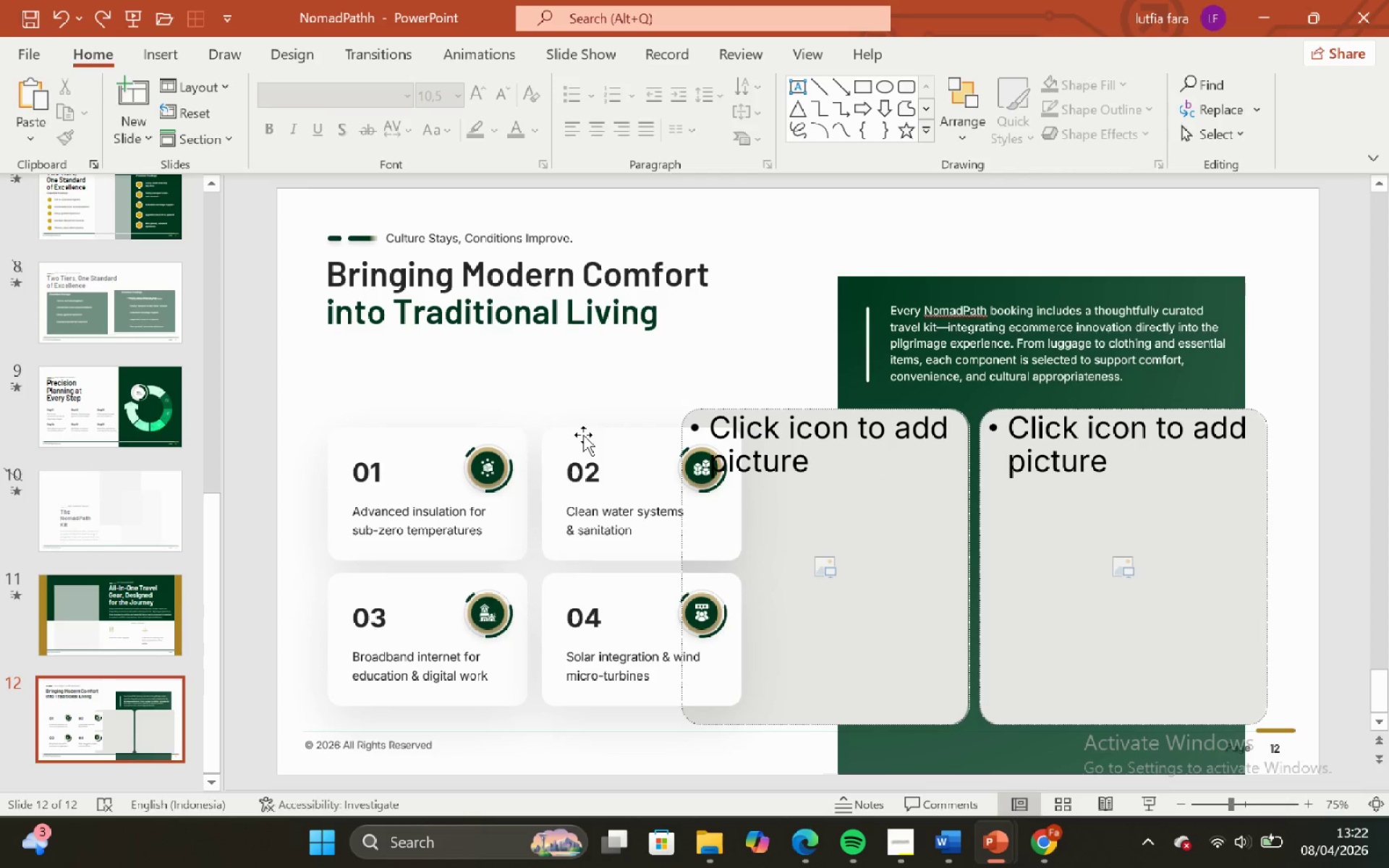 
left_click([584, 435])
 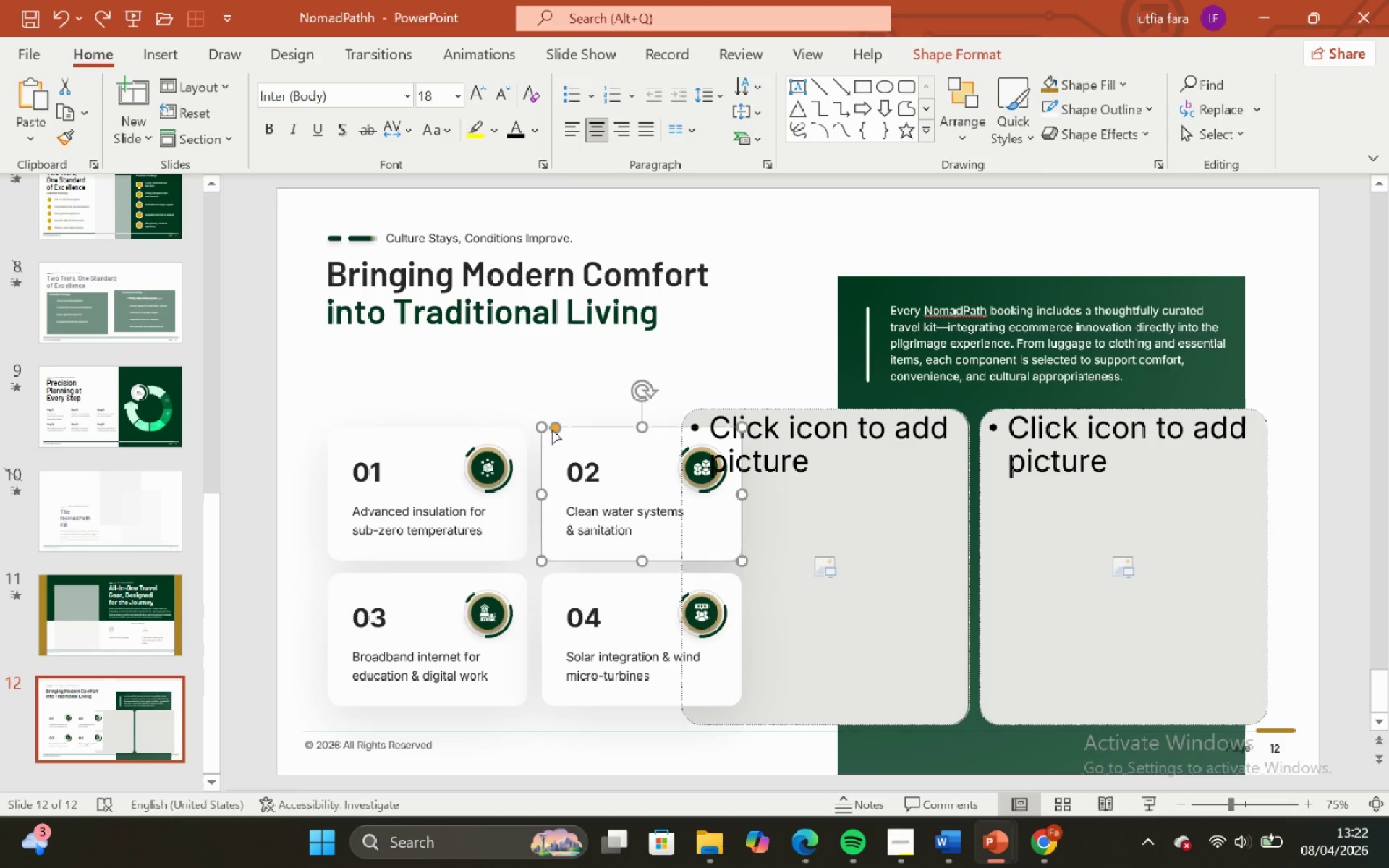 
left_click_drag(start_coordinate=[552, 429], to_coordinate=[459, 412])
 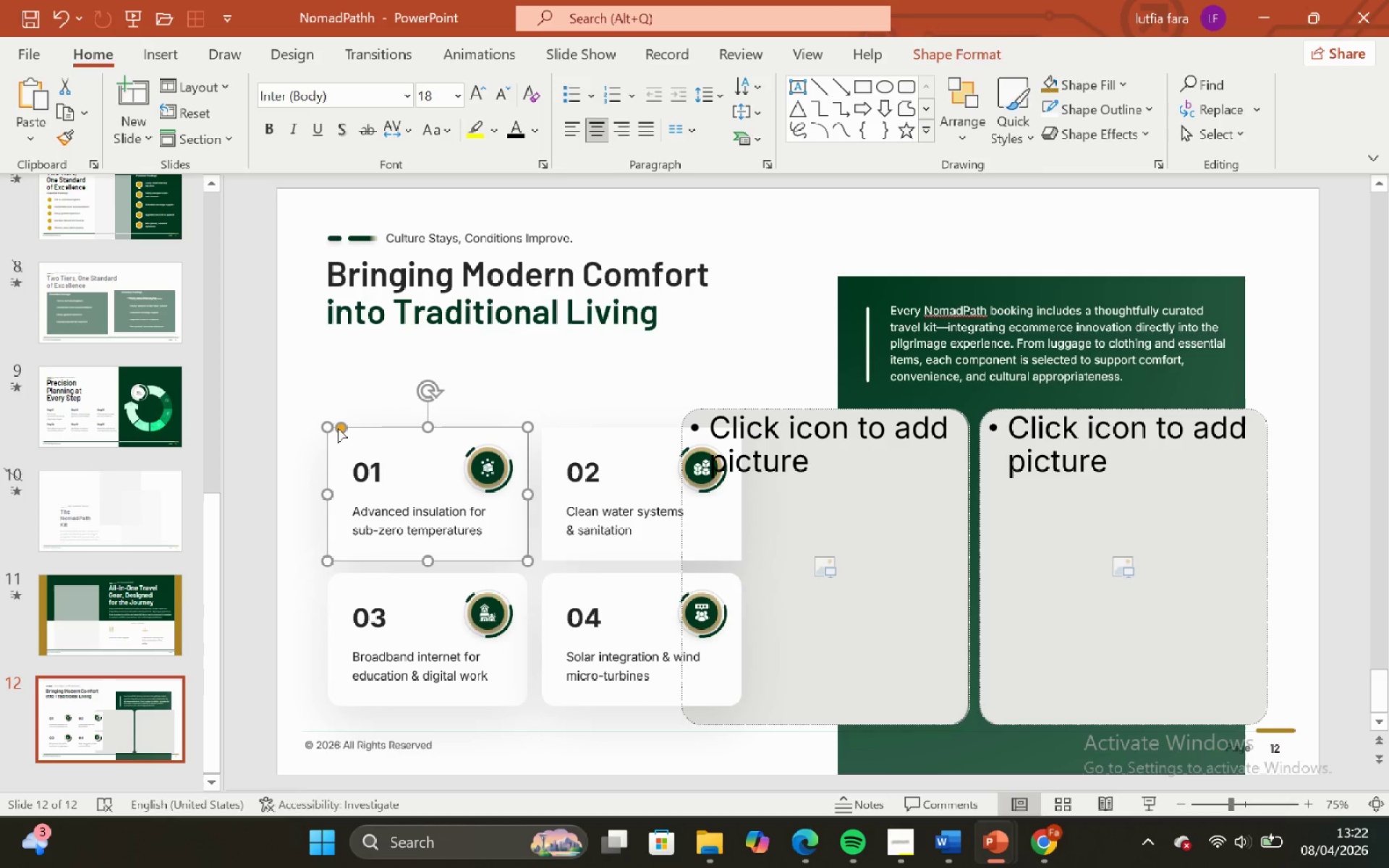 
left_click_drag(start_coordinate=[339, 425], to_coordinate=[315, 427])
 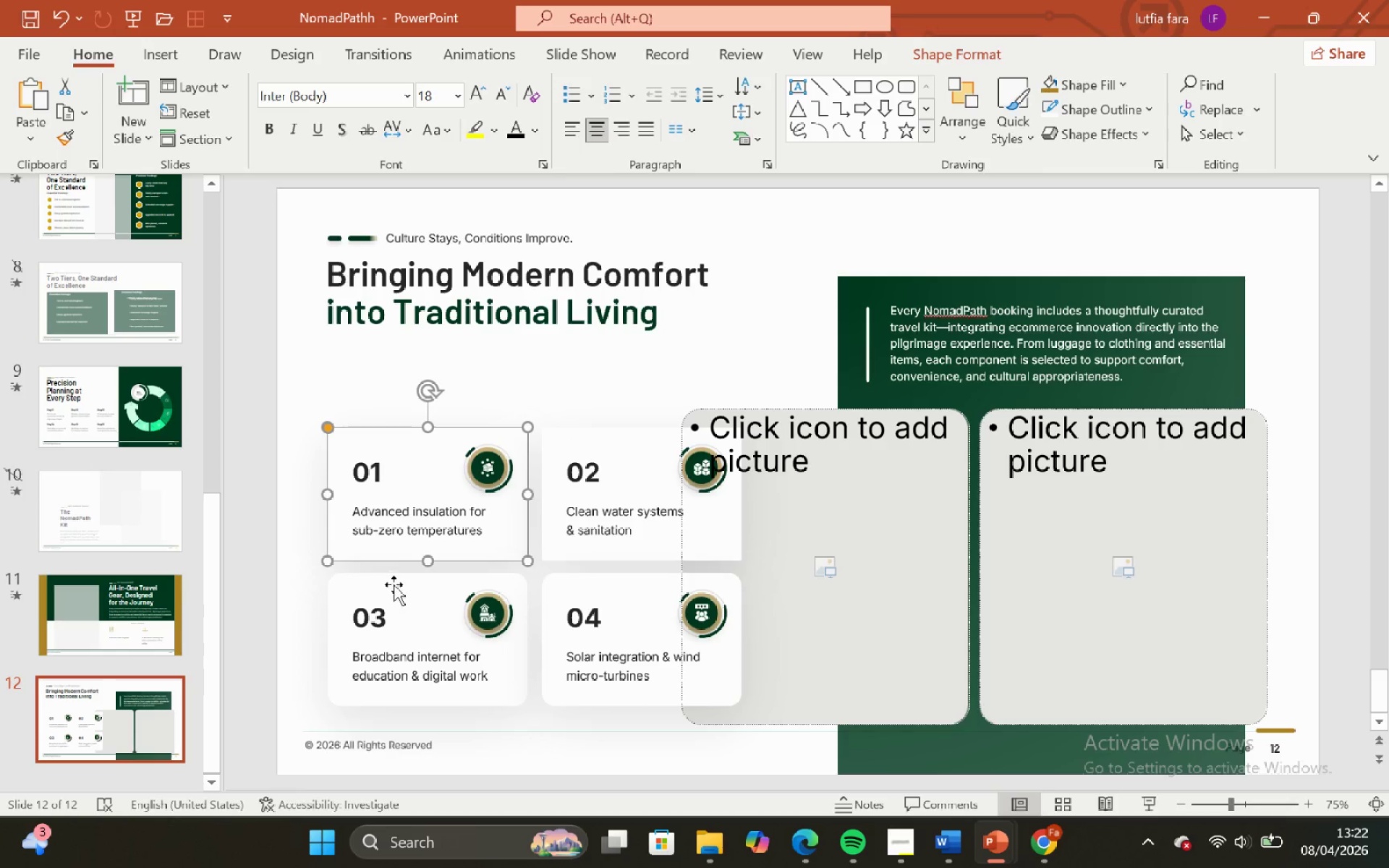 
left_click([394, 584])
 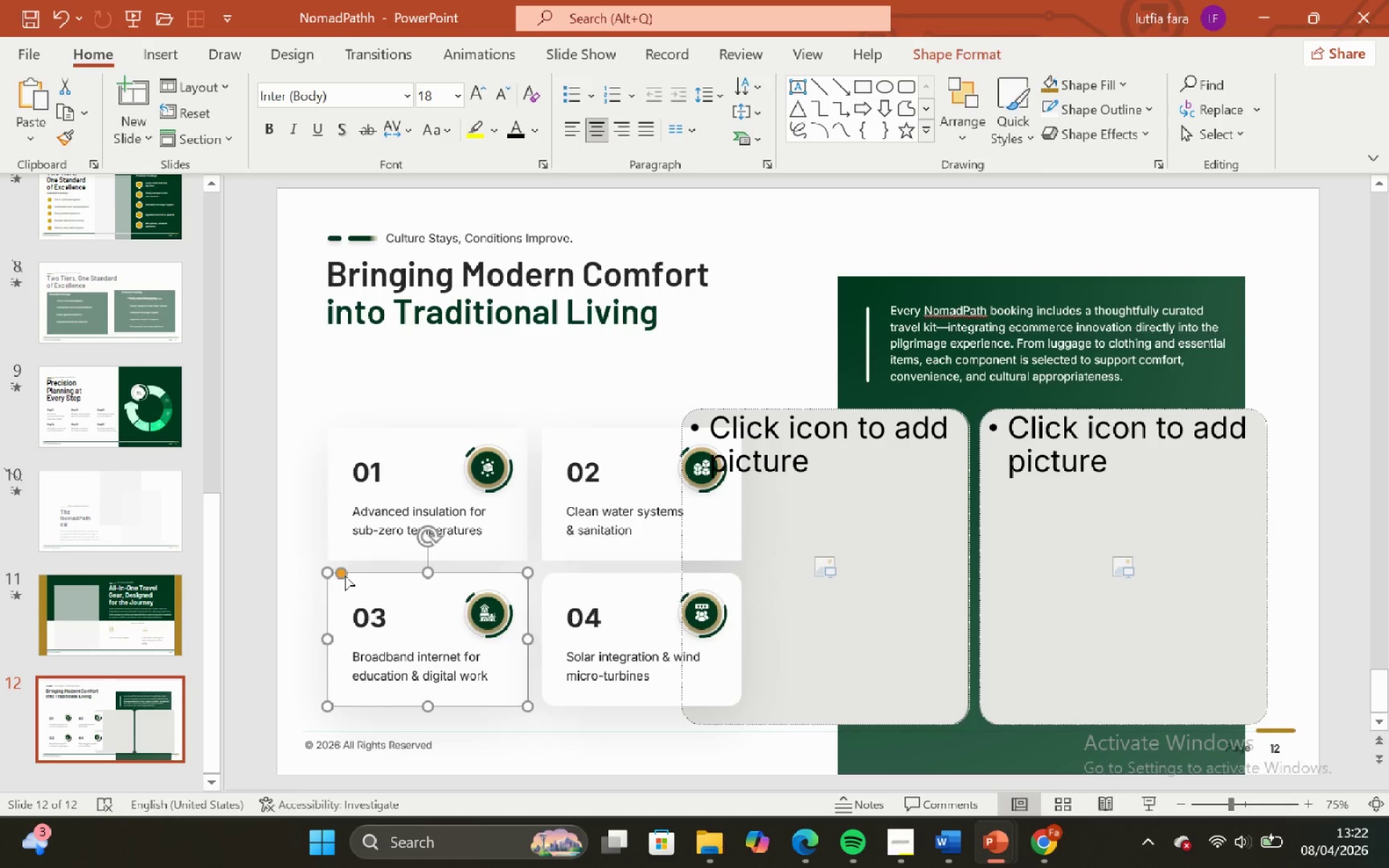 
left_click_drag(start_coordinate=[339, 576], to_coordinate=[296, 563])
 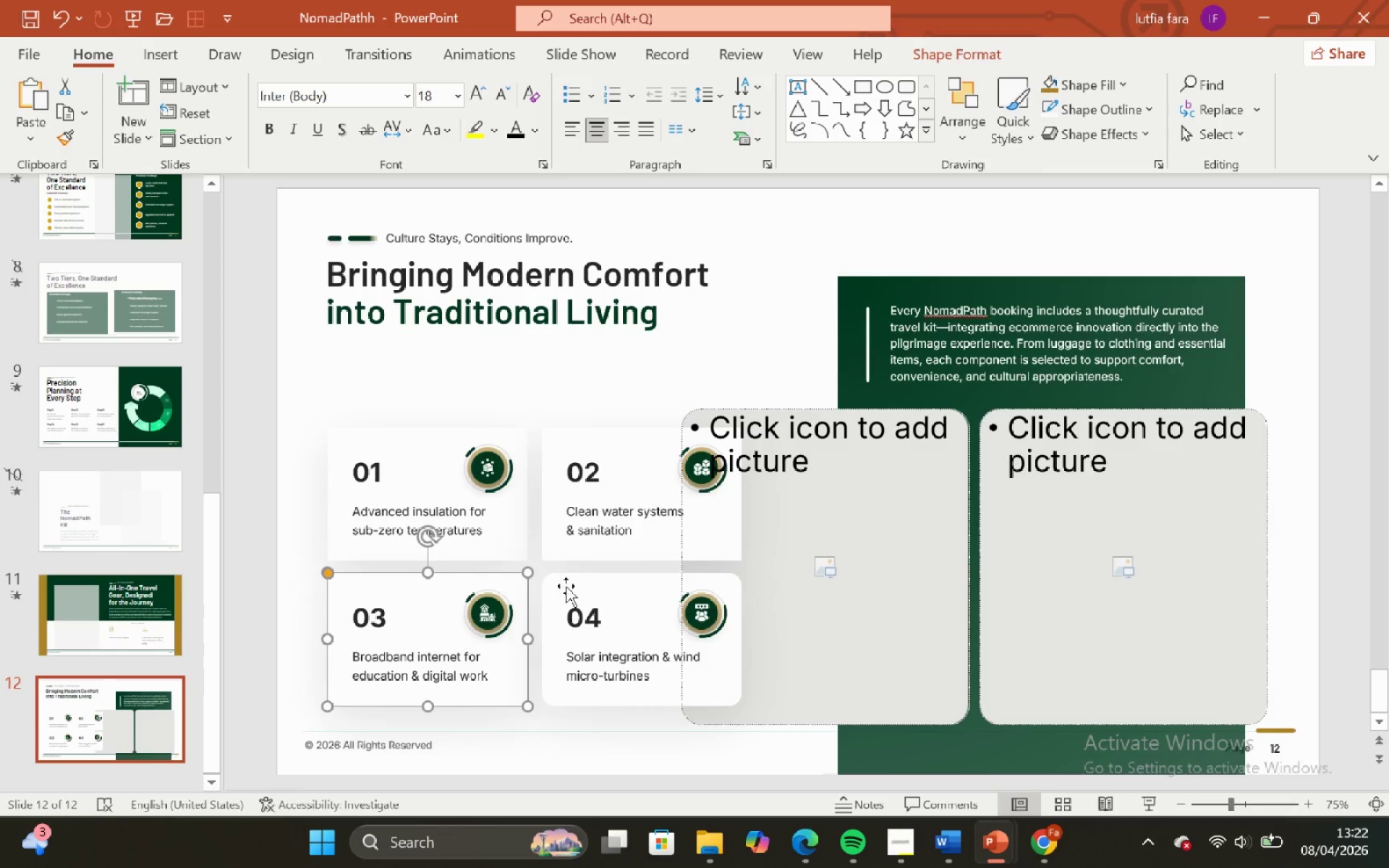 
left_click([566, 586])
 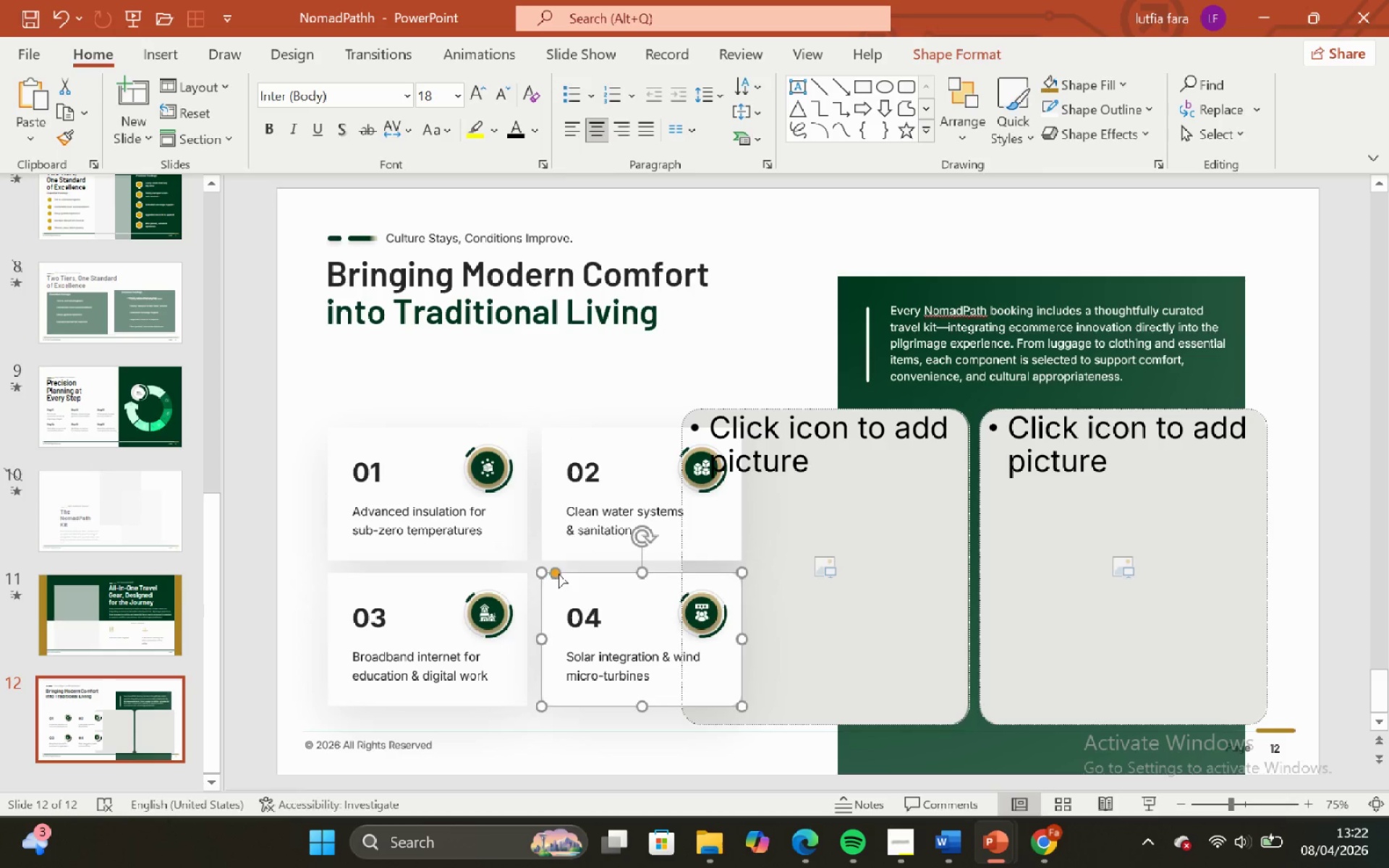 
left_click_drag(start_coordinate=[557, 574], to_coordinate=[462, 549])
 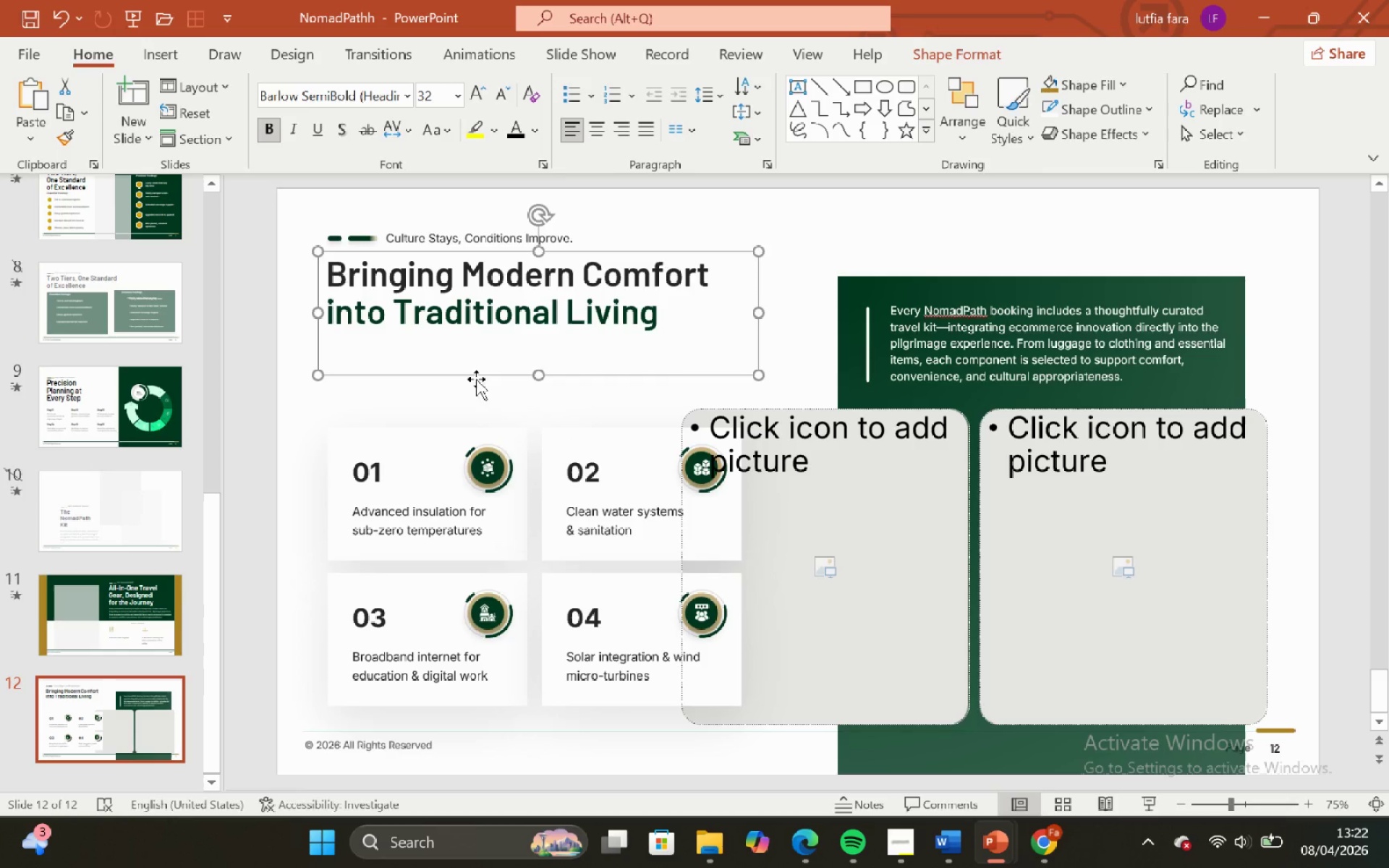 
left_click([495, 392])
 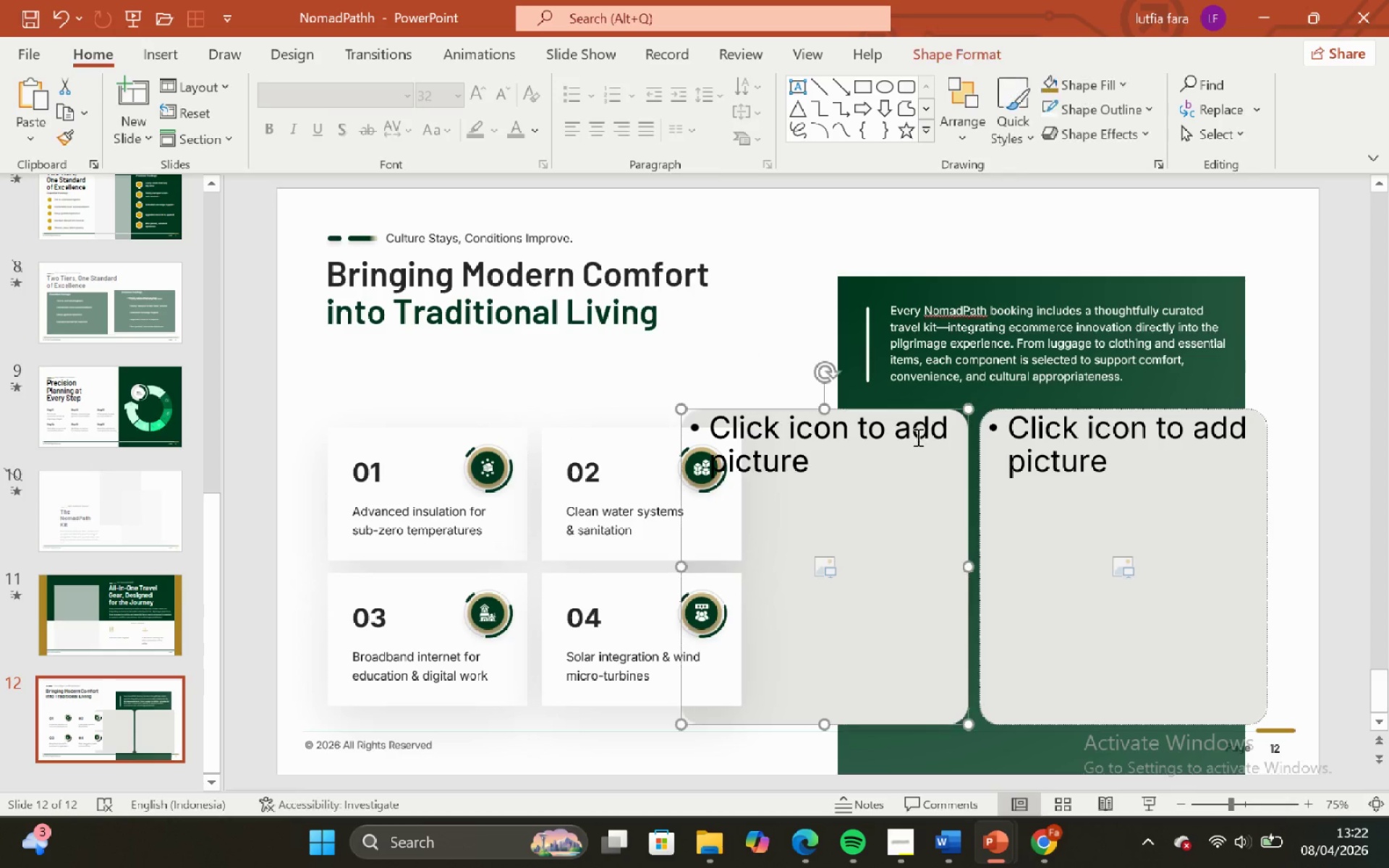 
double_click([788, 349])
 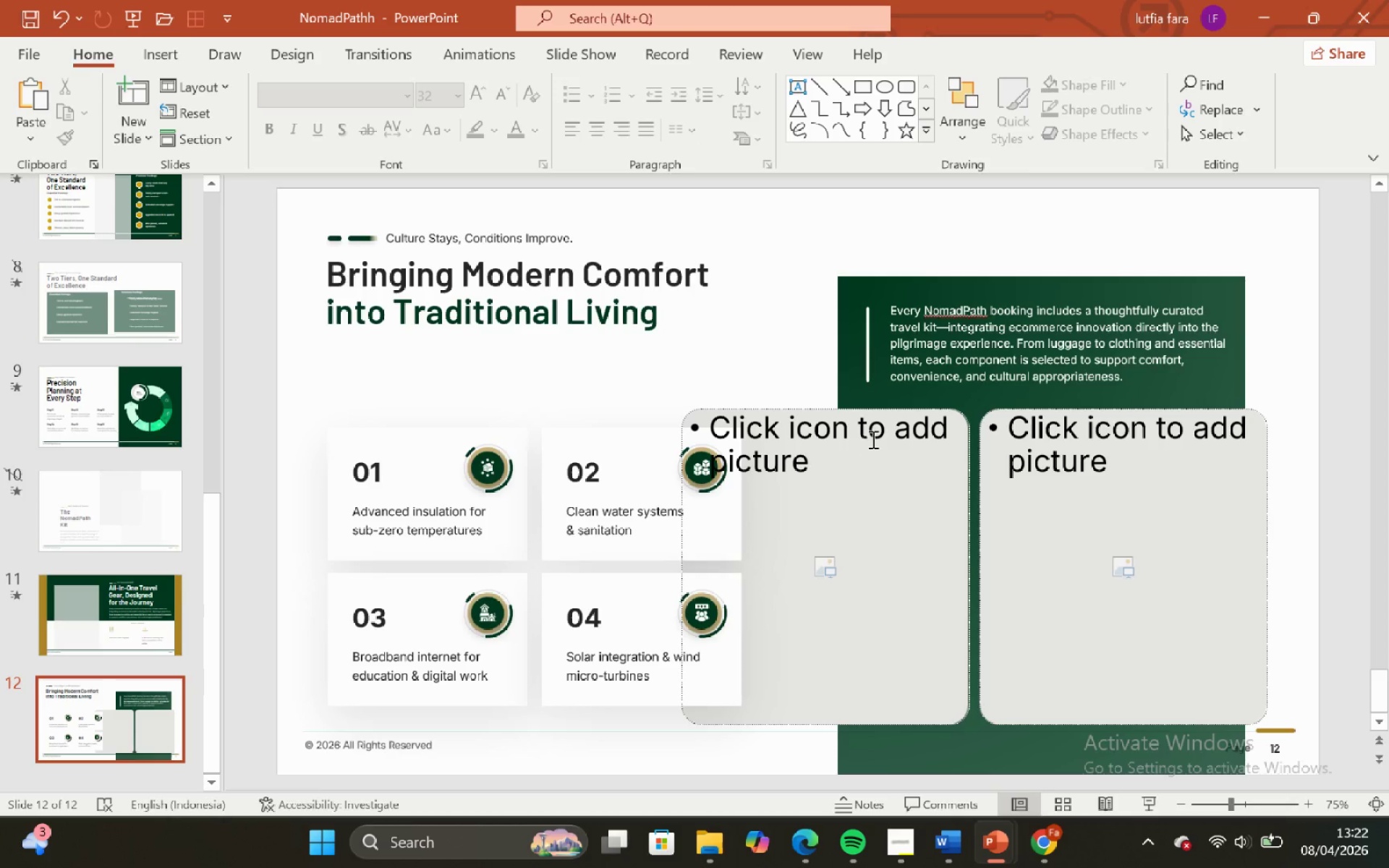 
left_click([873, 438])
 